 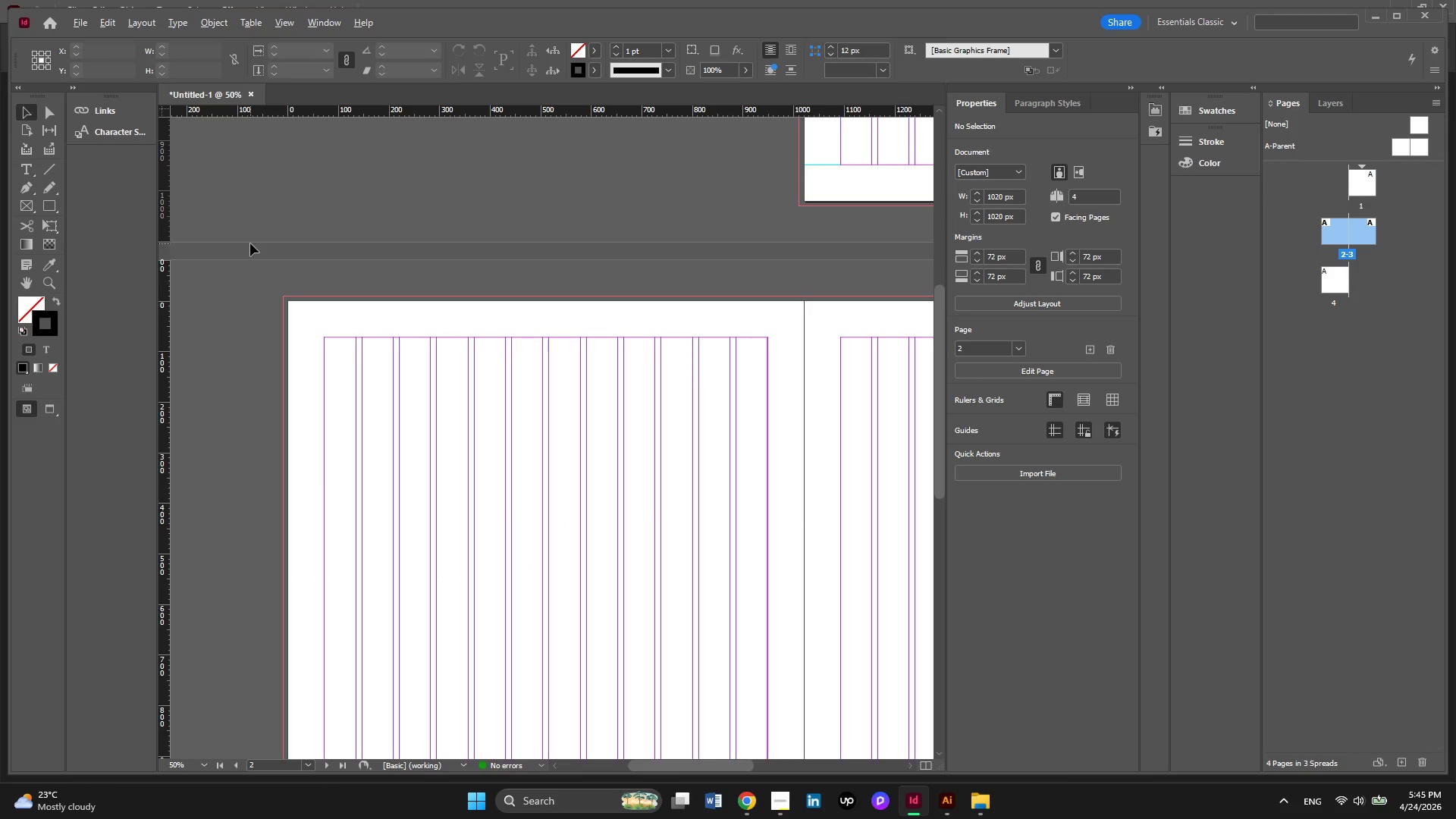 
hold_key(key=AltLeft, duration=0.31)
scroll: coordinate [250, 243], scroll_direction: none, amount: 0.0
 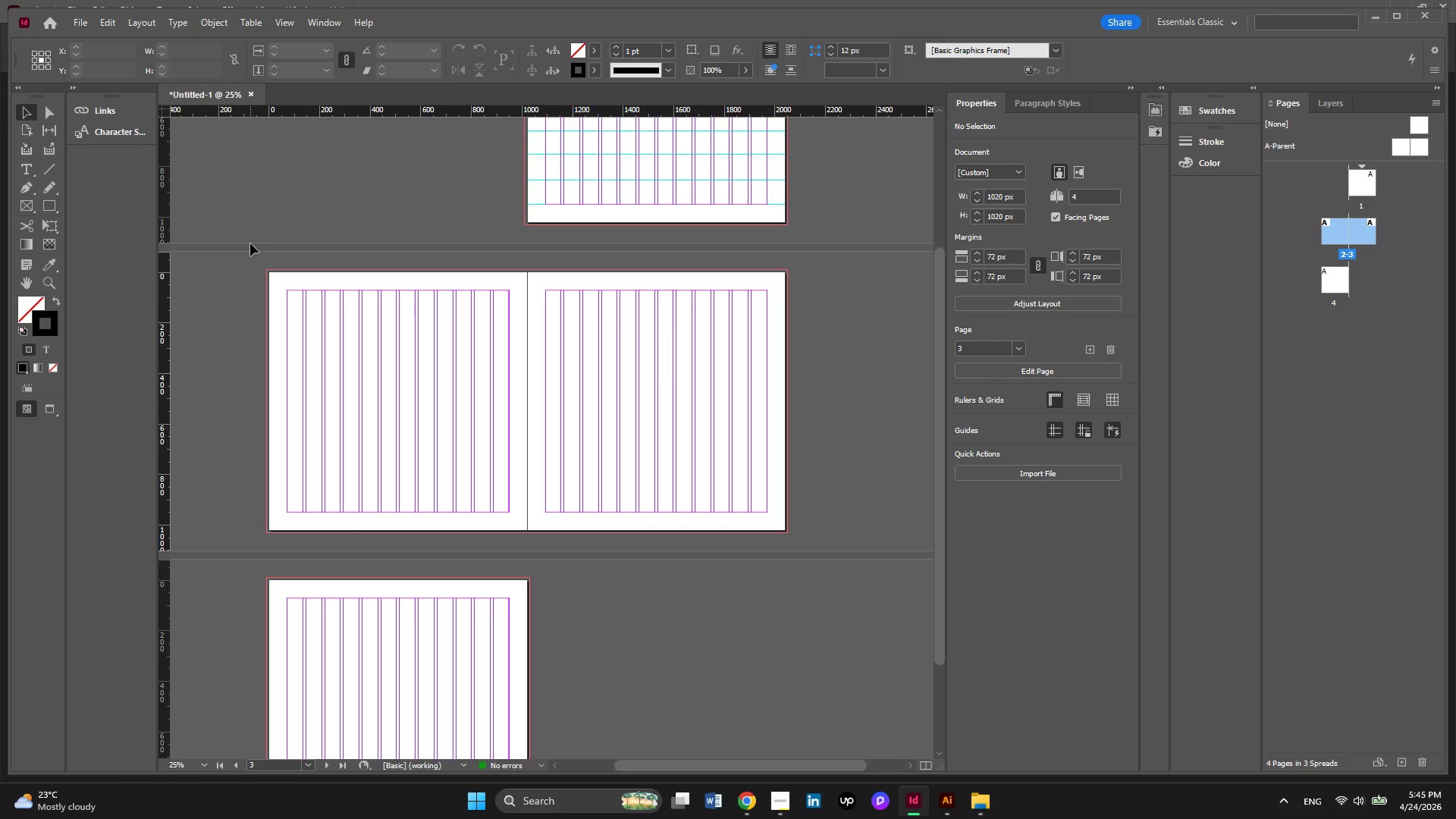 
hold_key(key=ControlLeft, duration=1.03)
scroll: coordinate [250, 243], scroll_direction: none, amount: 0.0
 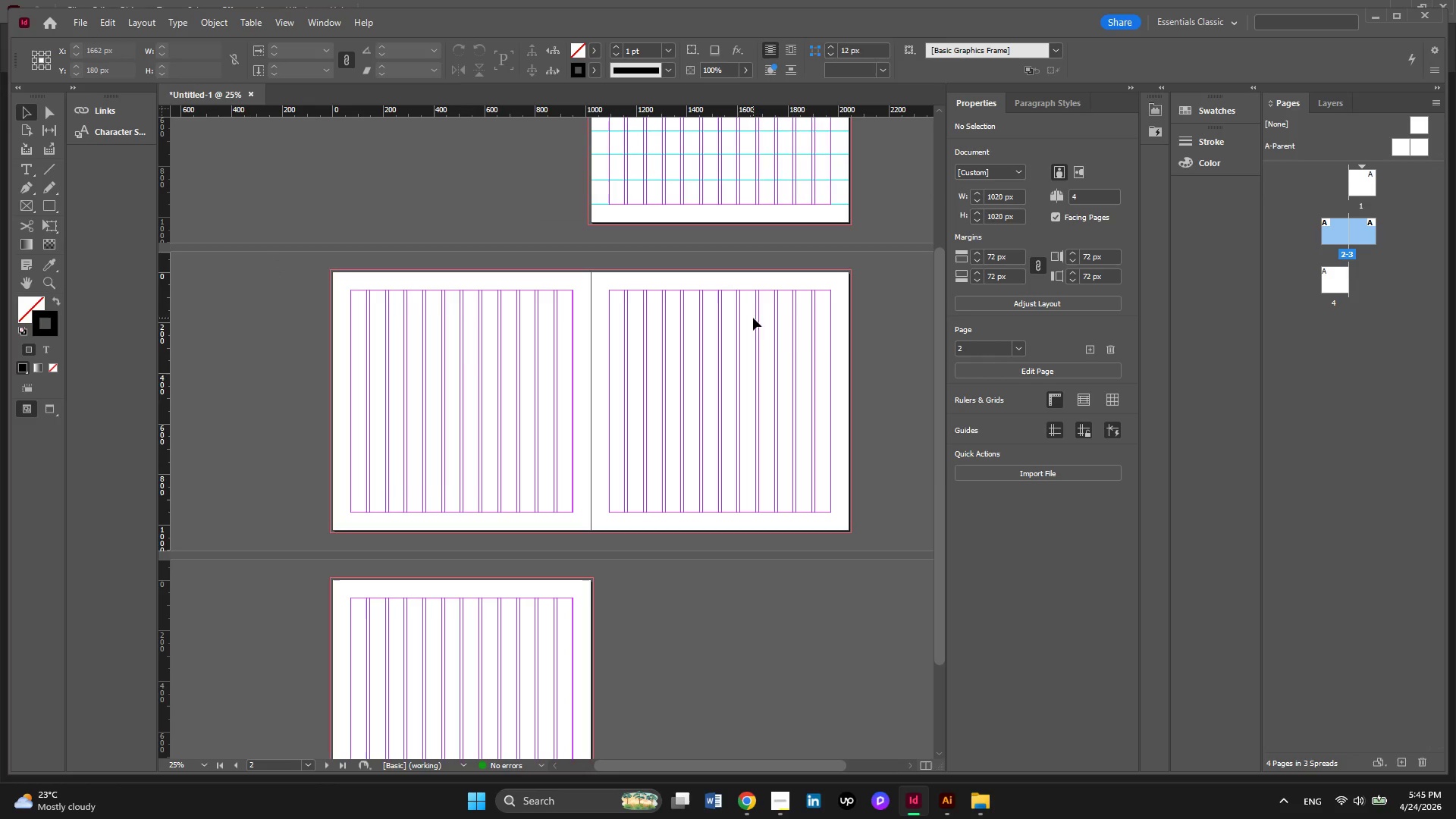 
wait(6.12)
 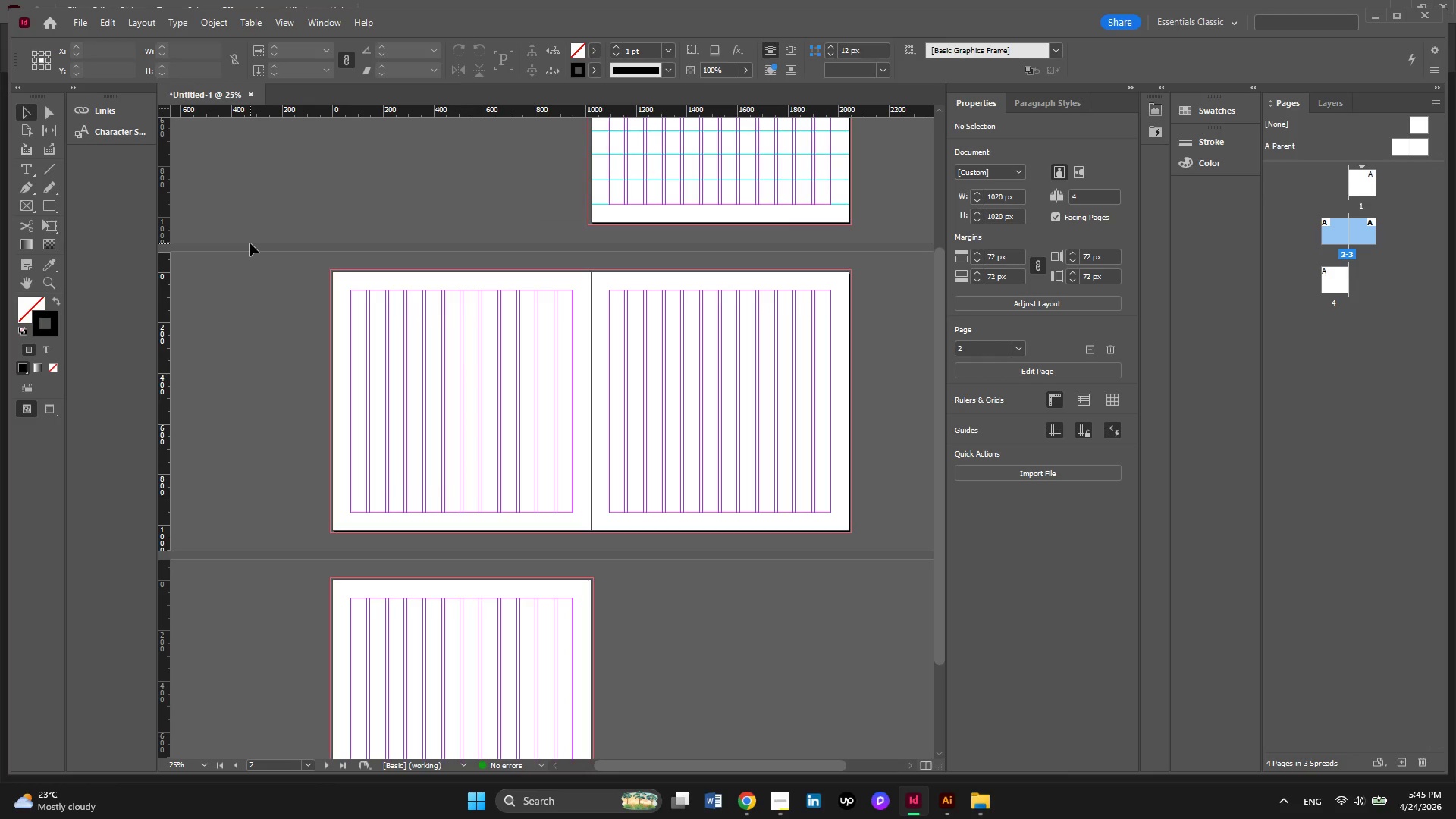 
left_click([140, 20])
 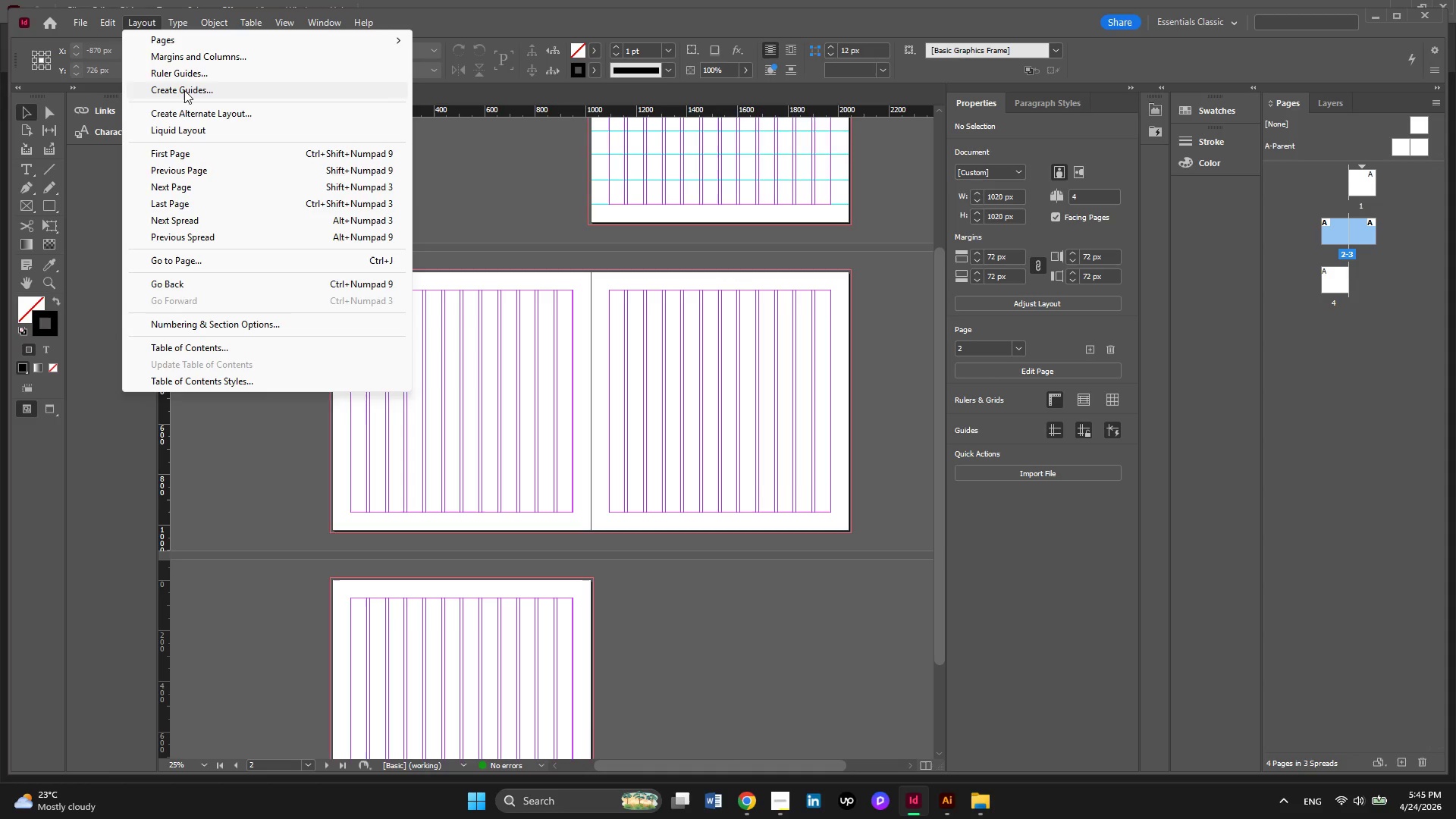 
left_click([184, 93])
 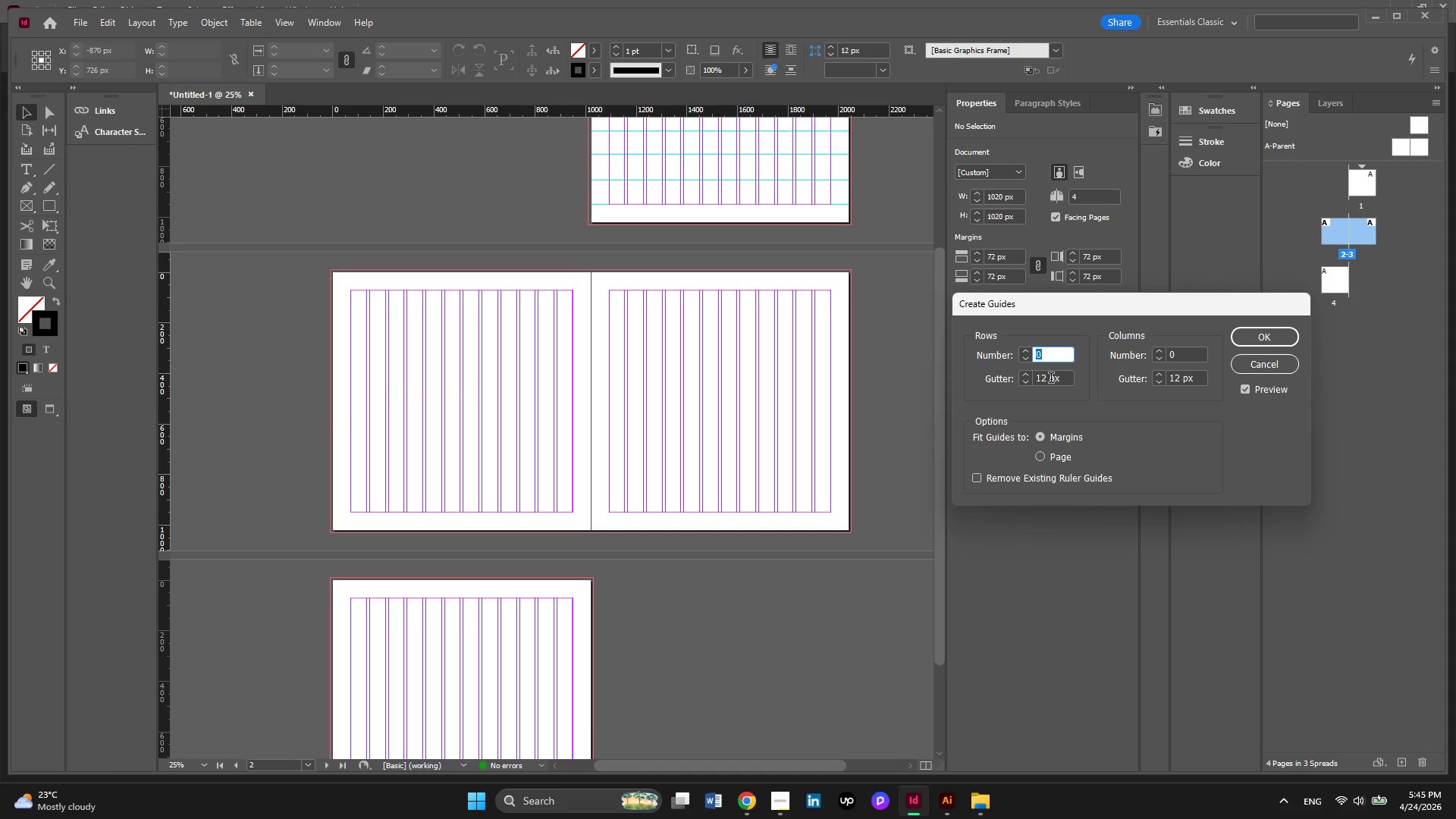 
left_click_drag(start_coordinate=[1049, 379], to_coordinate=[1031, 384])
 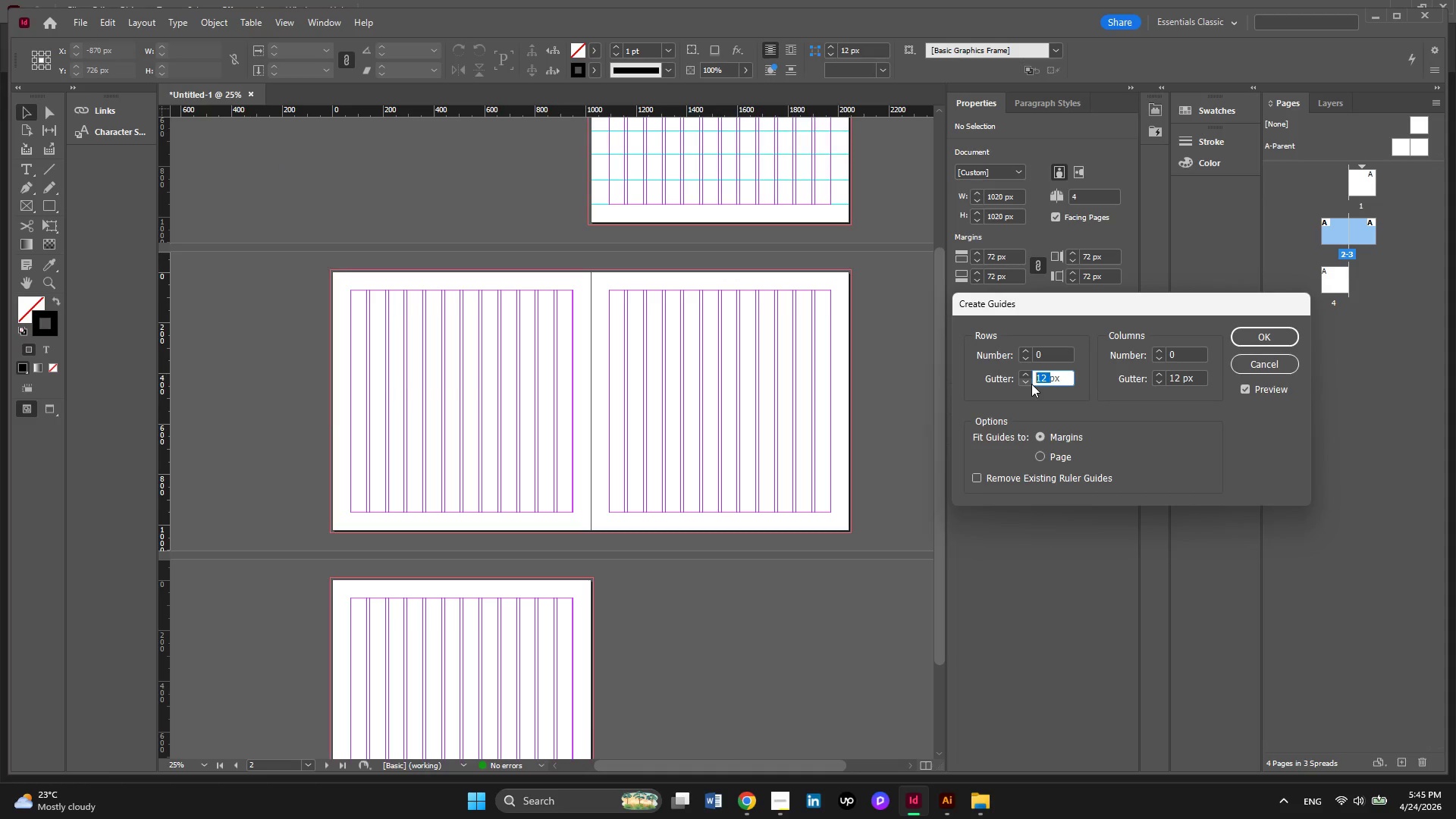 
key(Numpad1)
 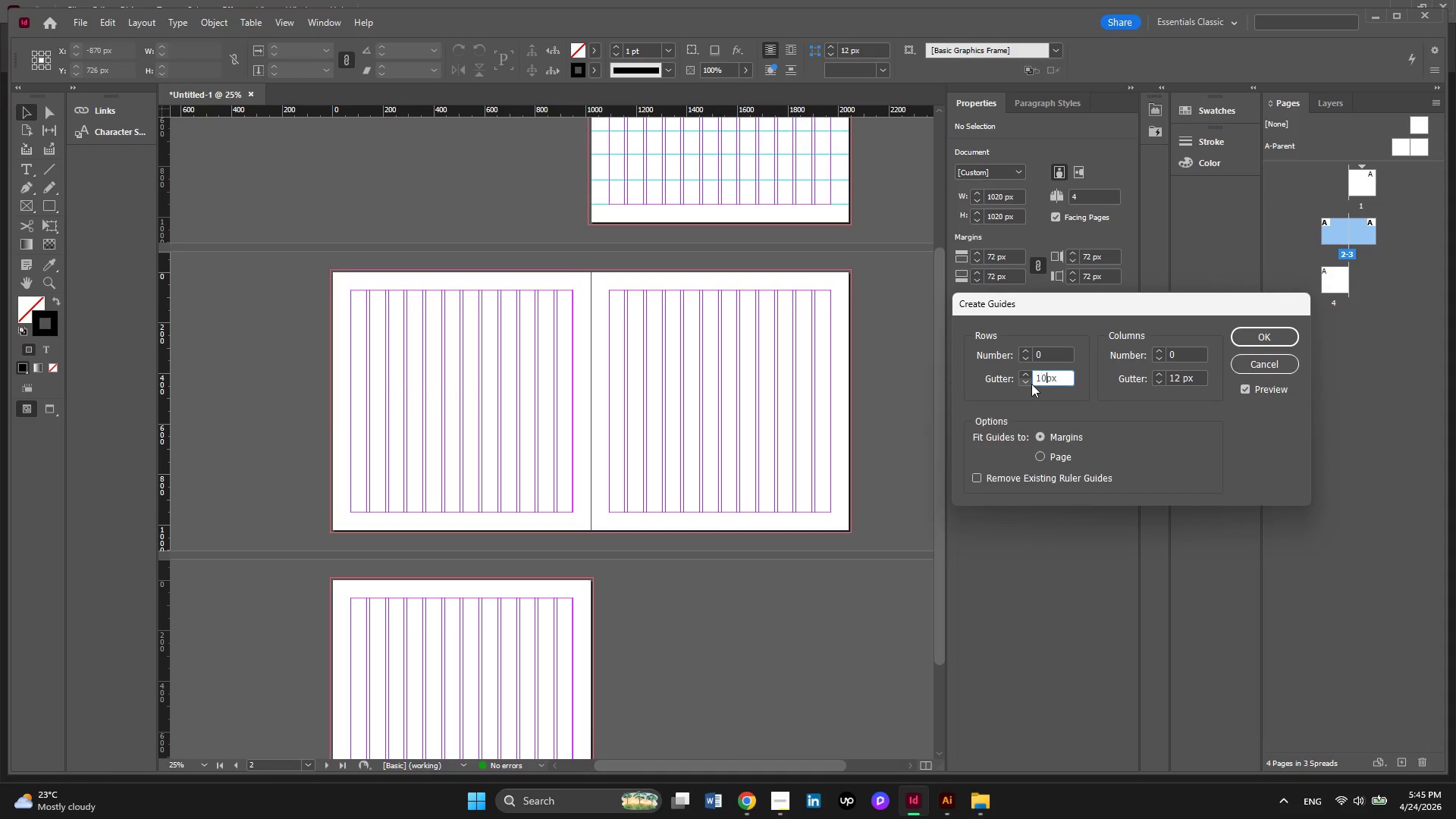 
key(Numpad0)
 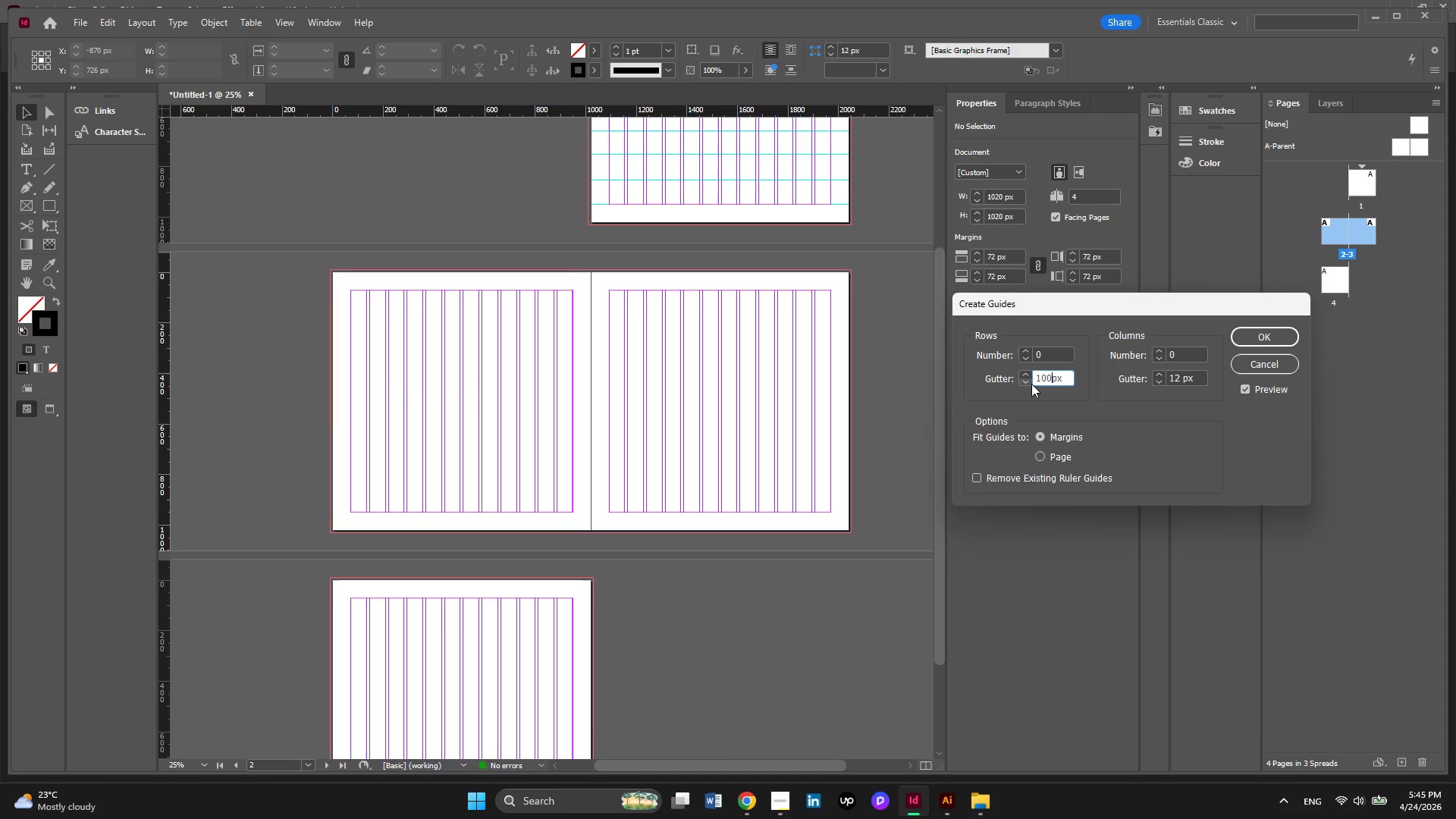 
key(Numpad0)
 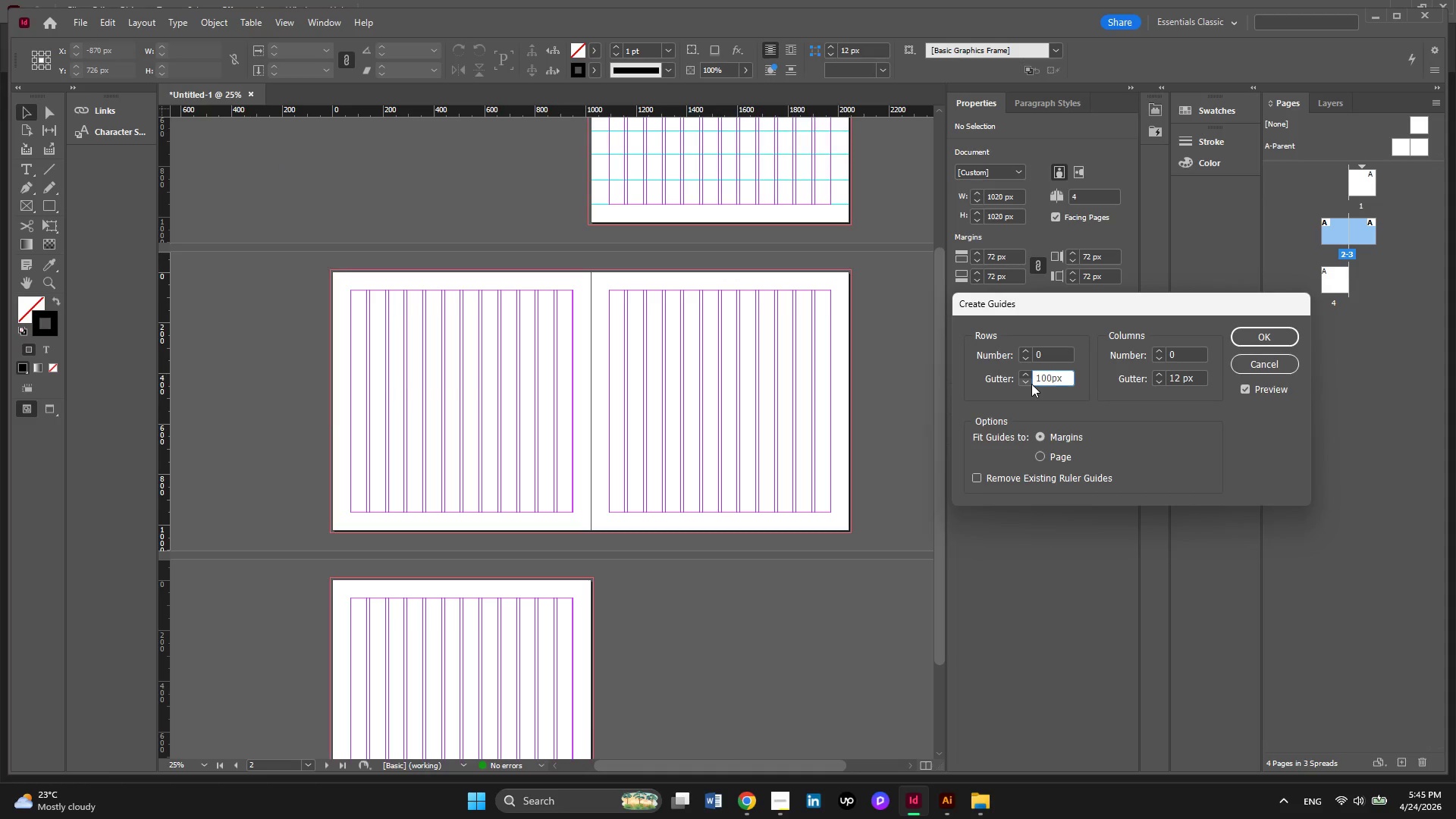 
key(Space)
 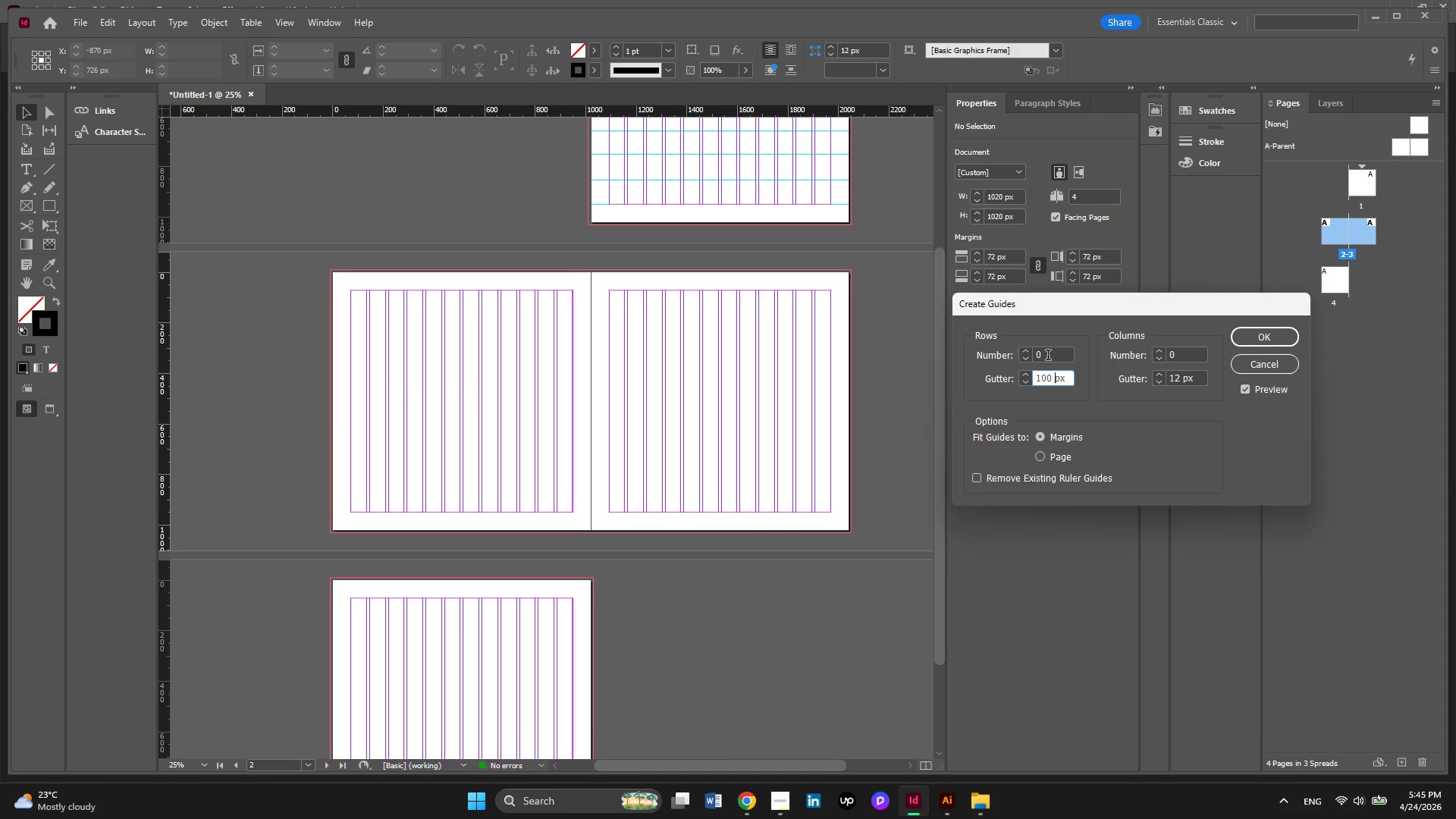 
double_click([1048, 356])
 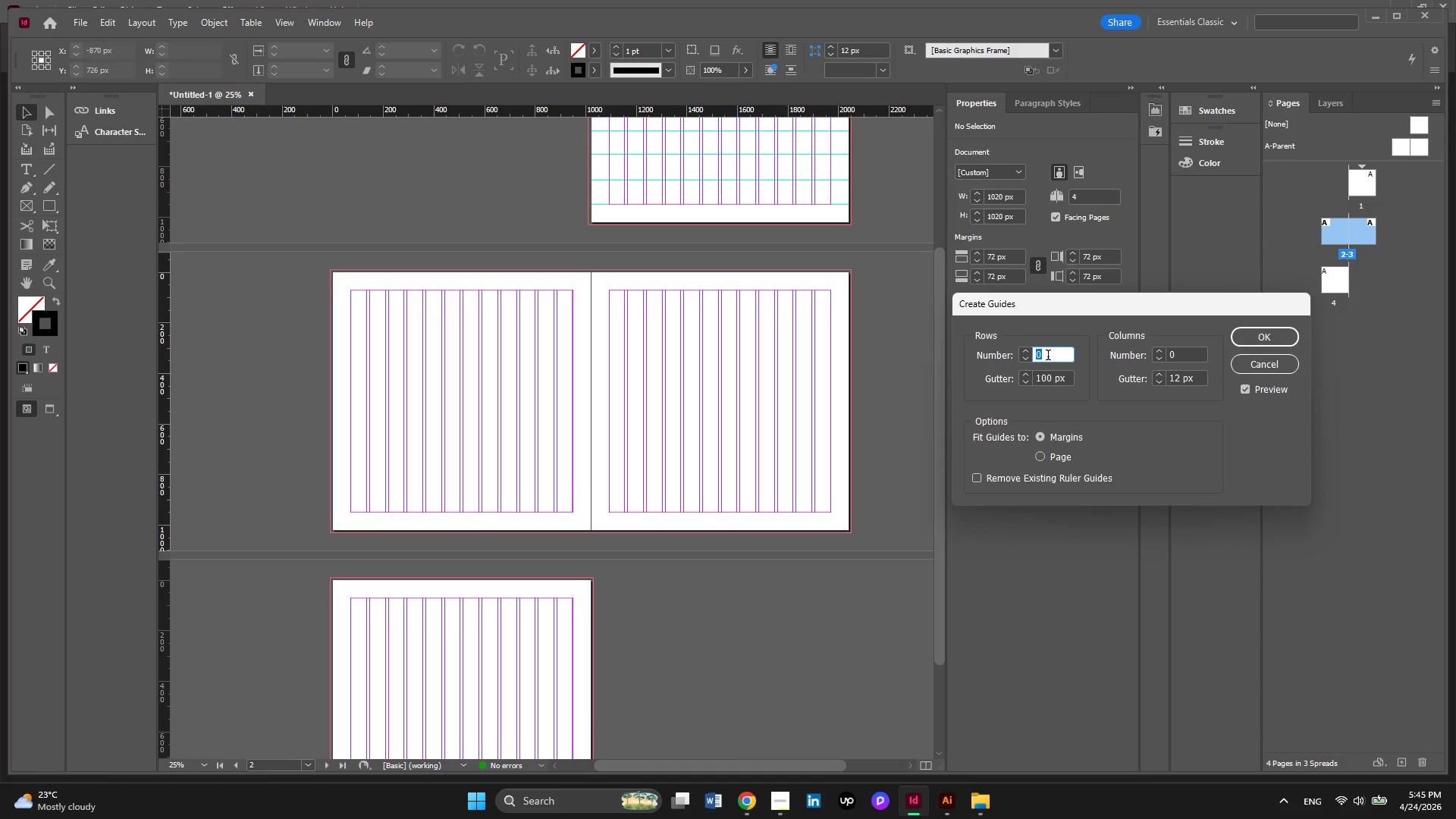 
key(Numpad5)
 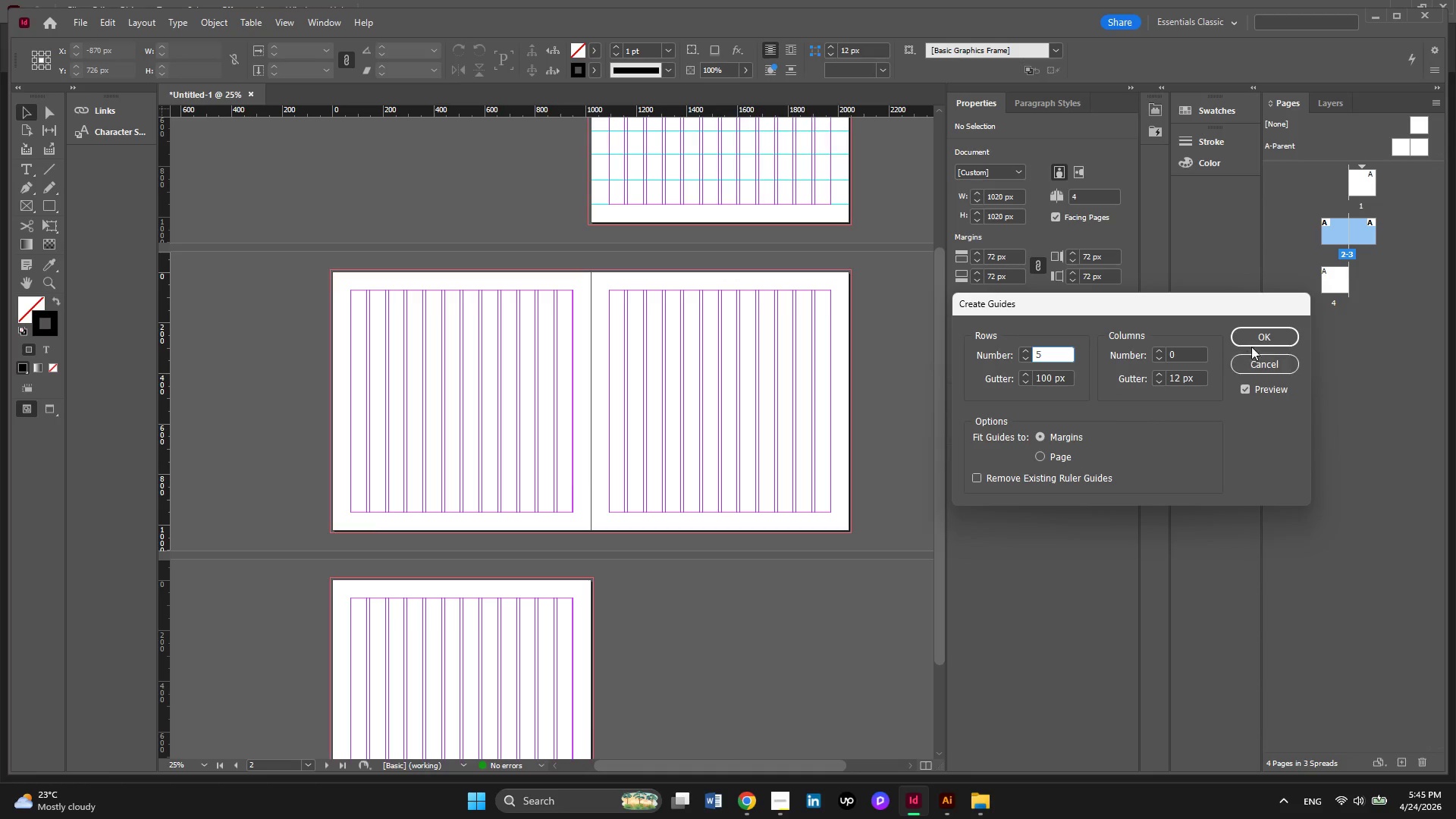 
left_click([1260, 343])
 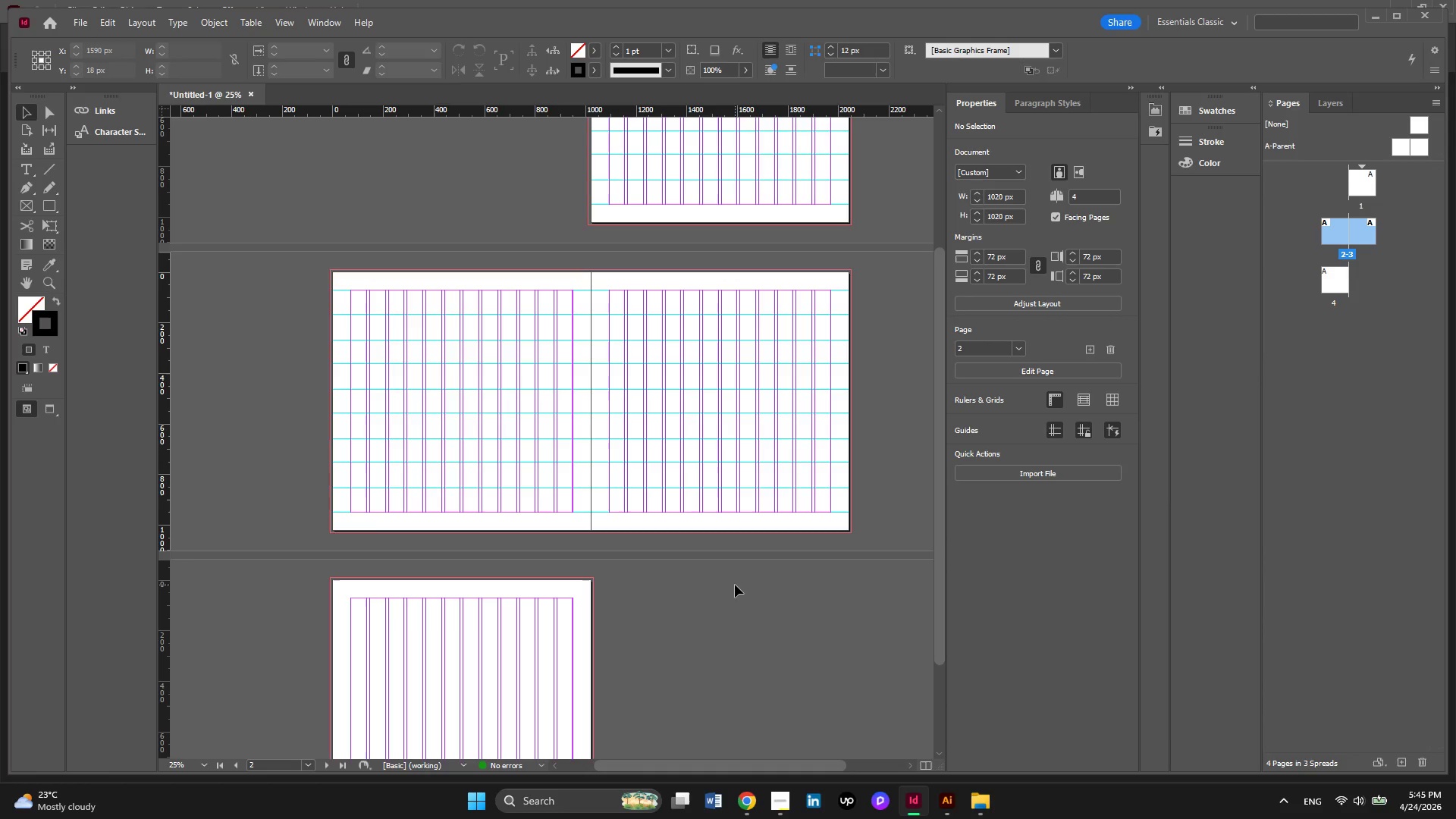 
left_click([571, 629])
 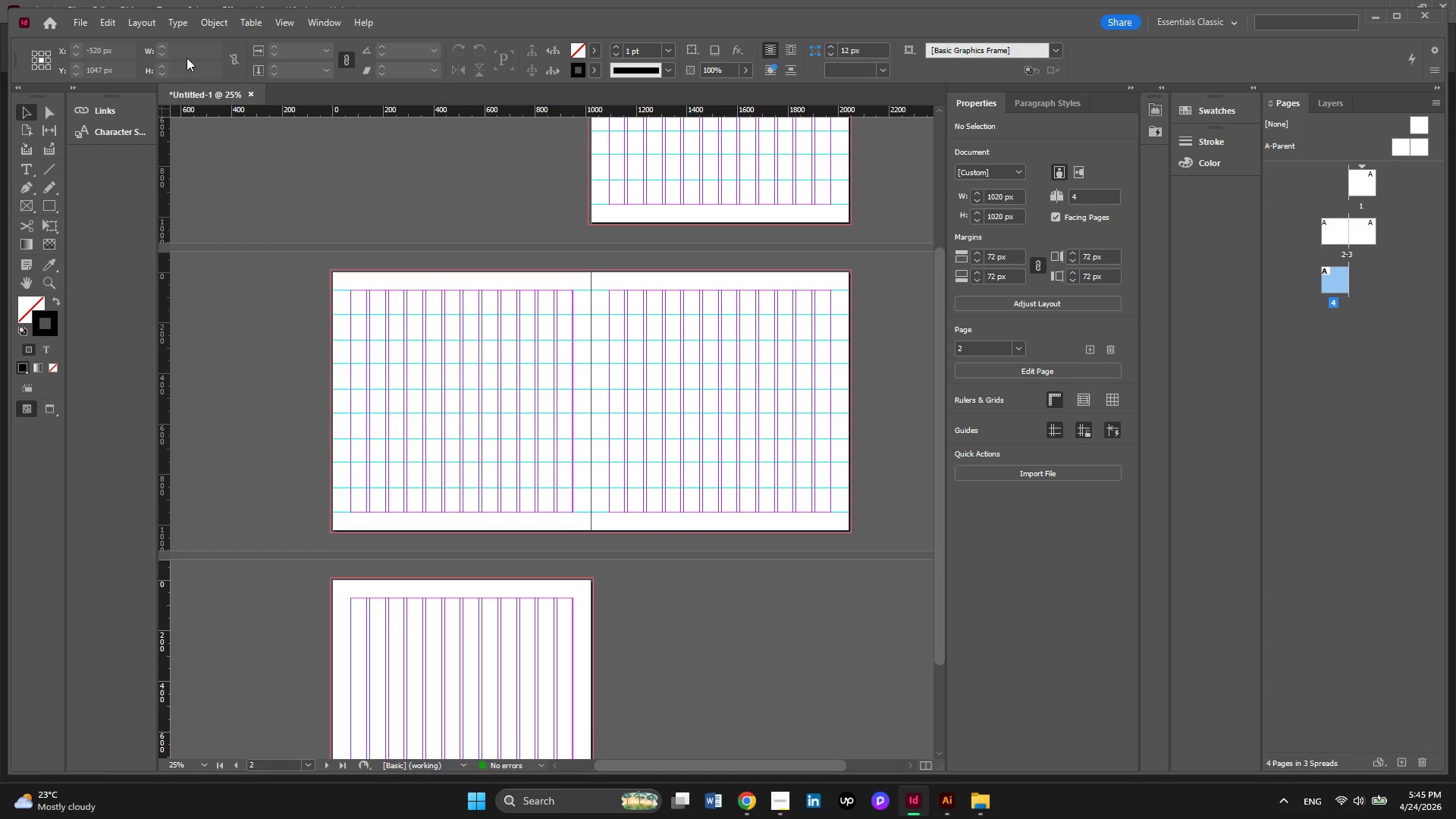 
left_click([143, 21])
 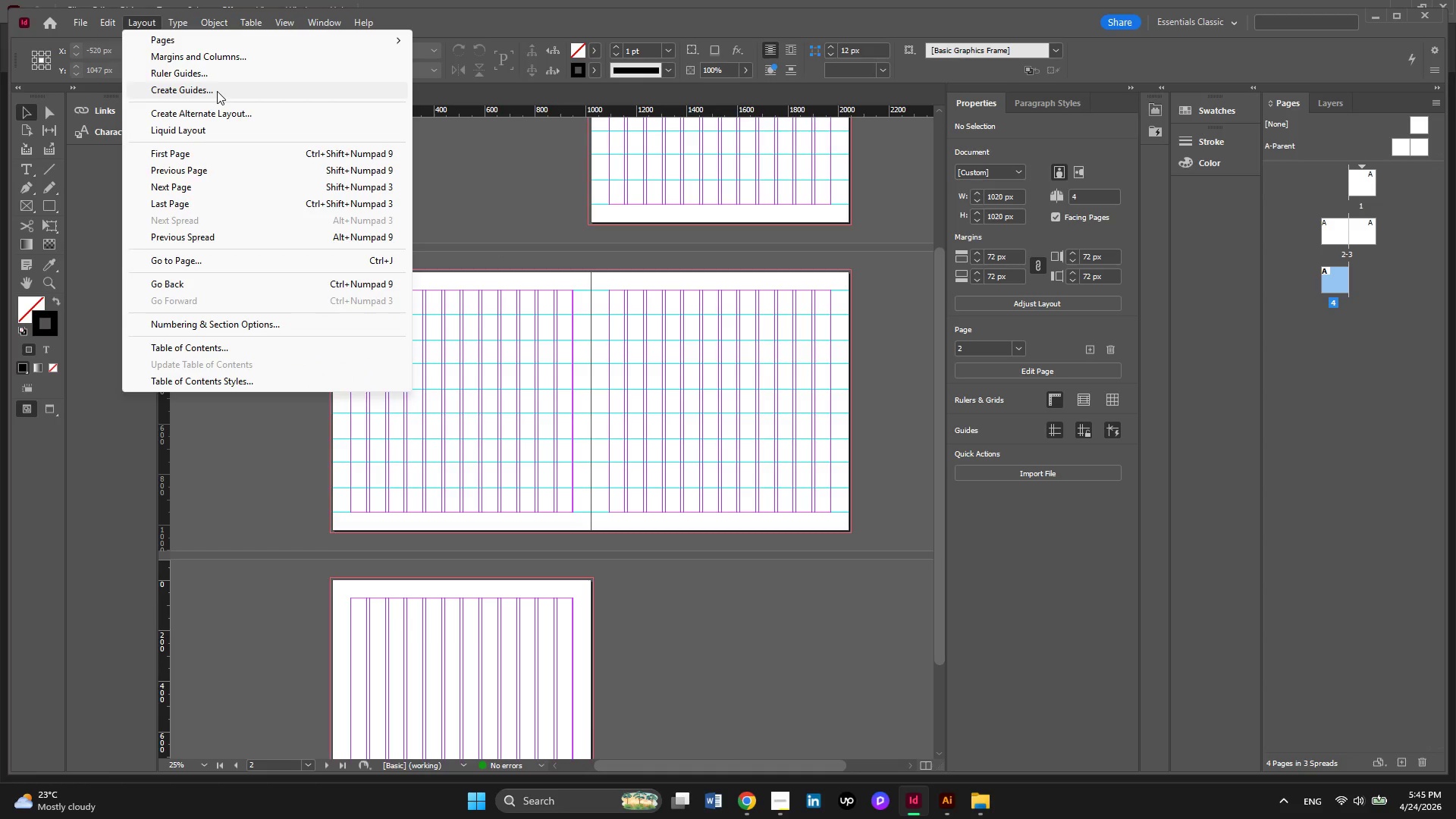 
left_click([217, 91])
 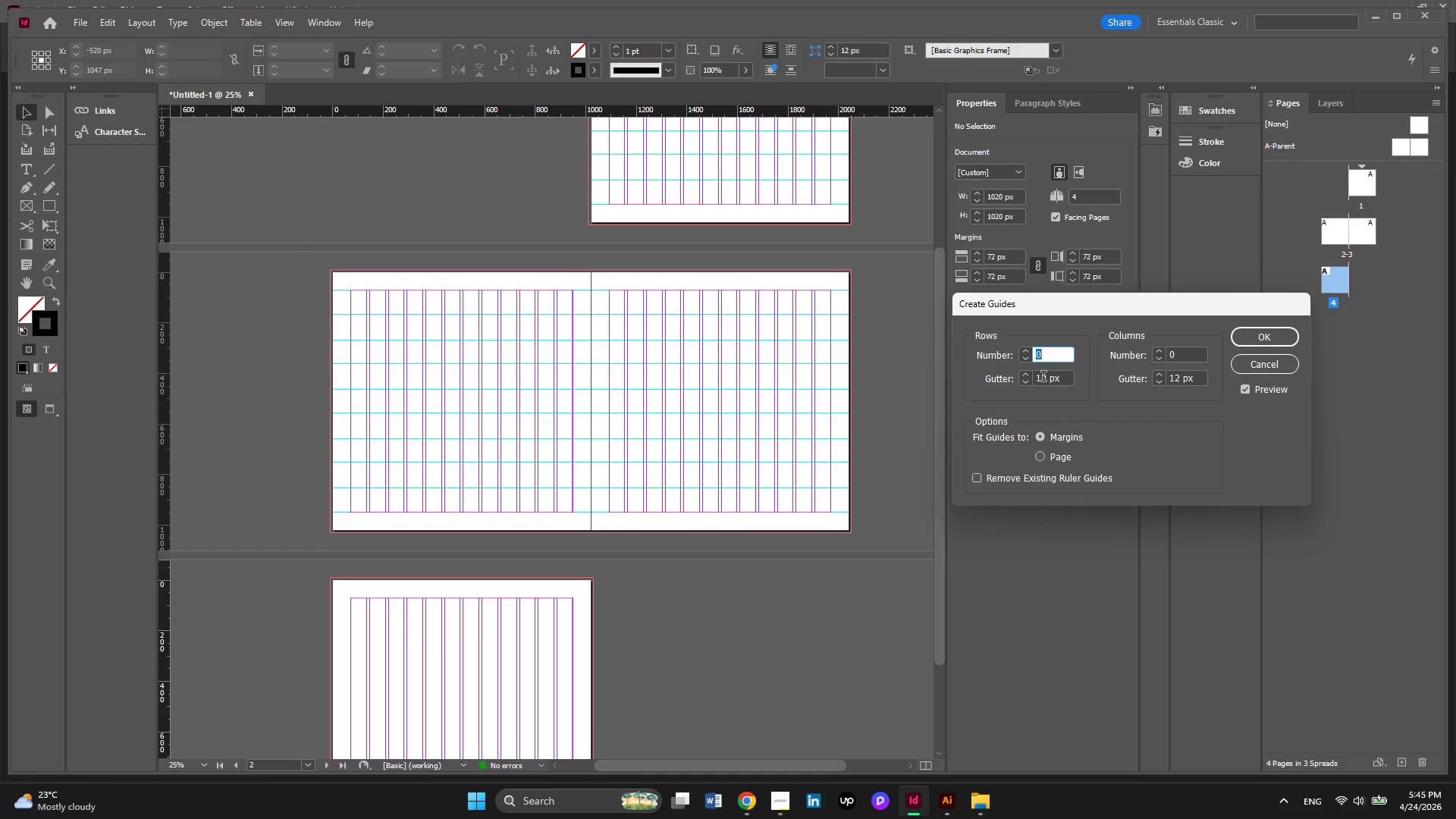 
left_click([1047, 378])
 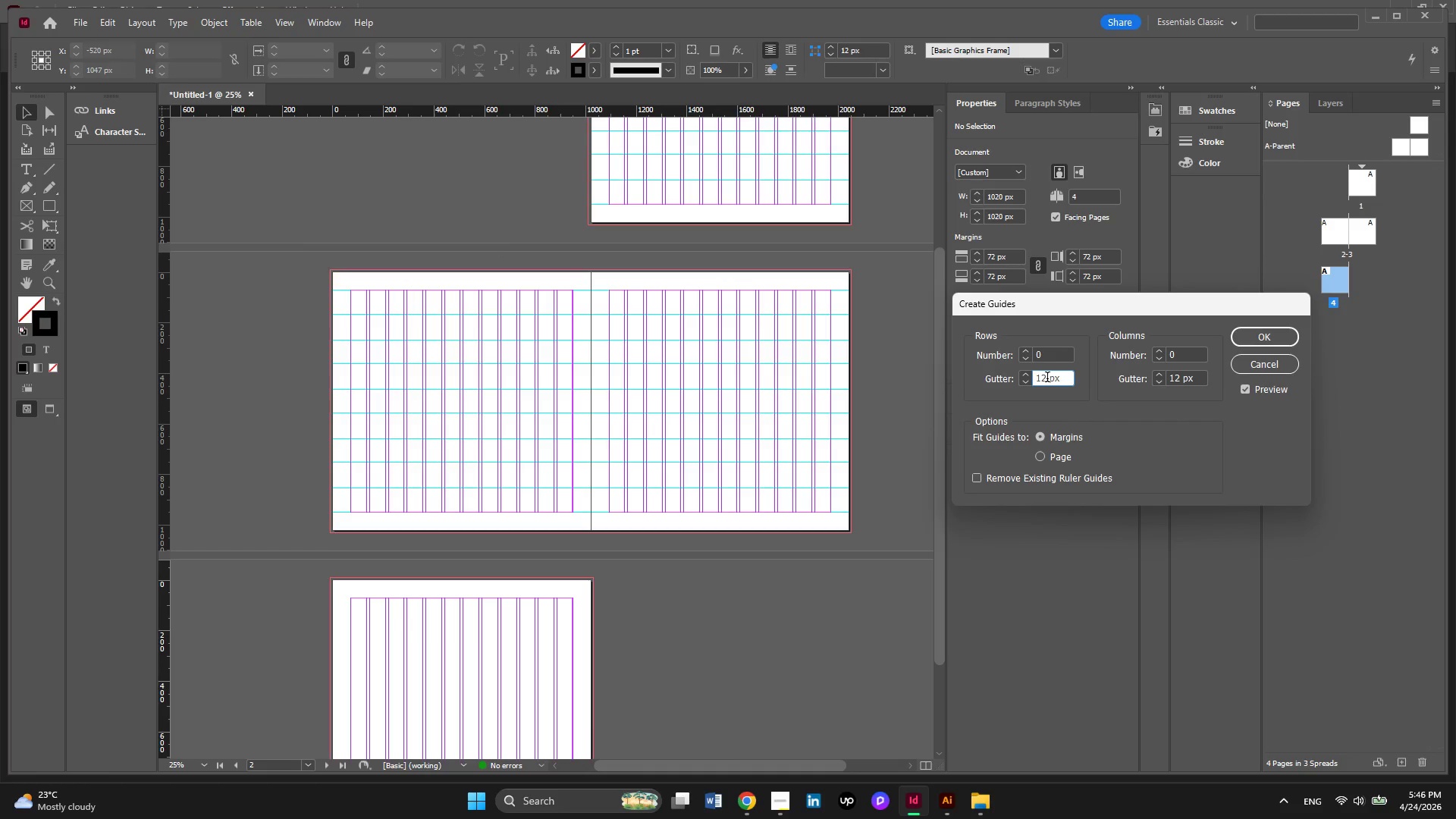 
key(Backspace)
 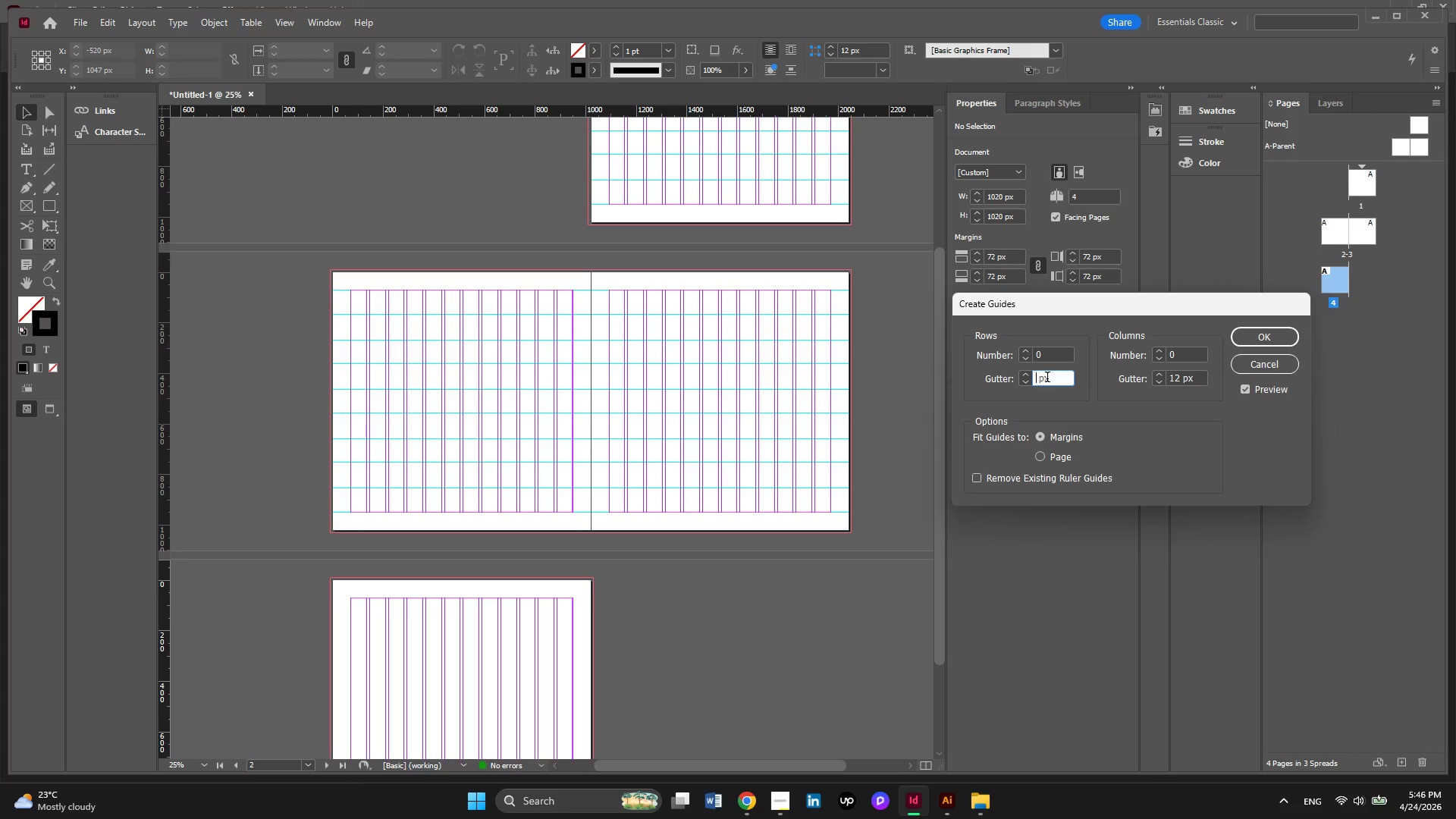 
key(Backspace)
 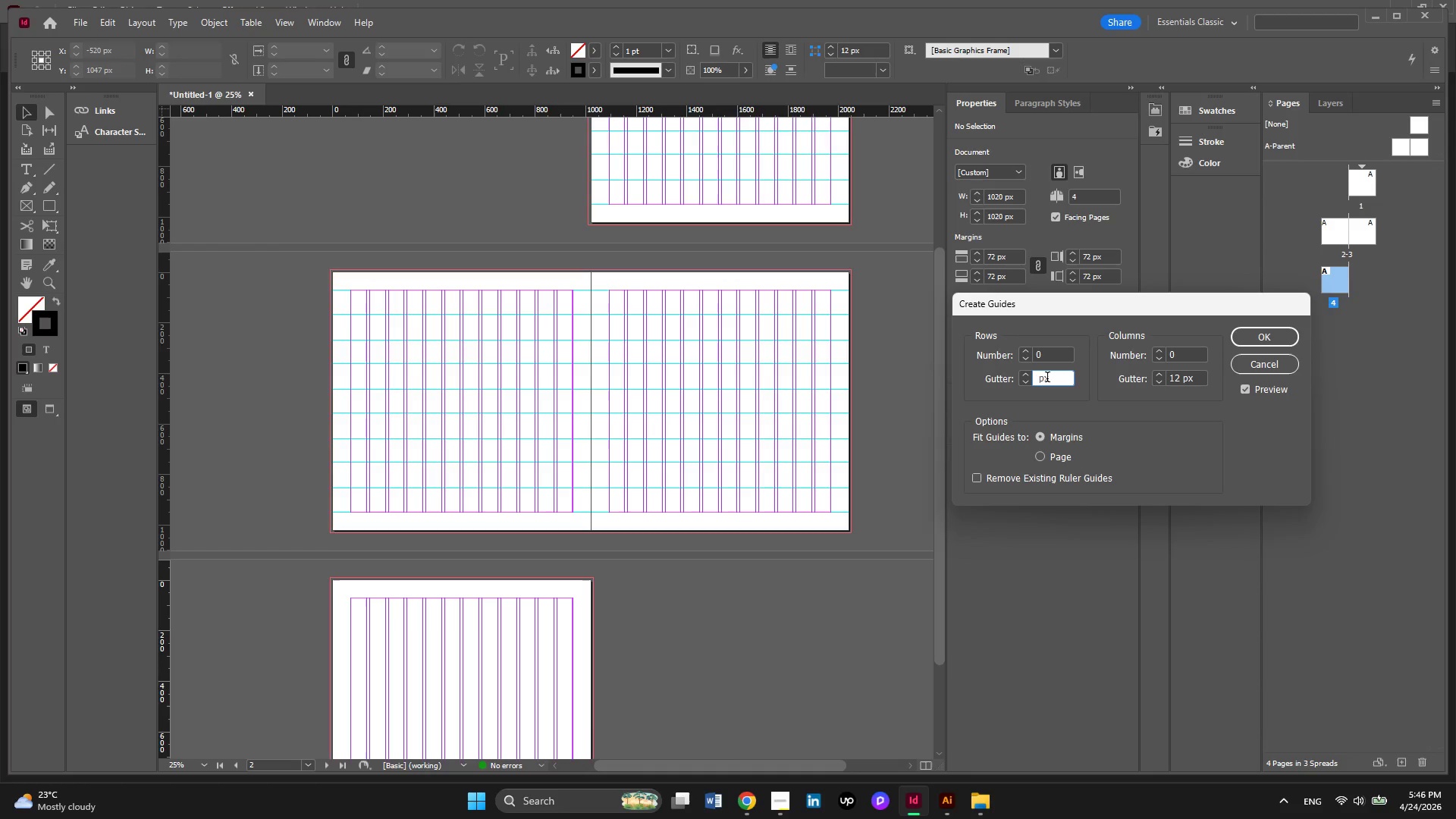 
key(Numpad1)
 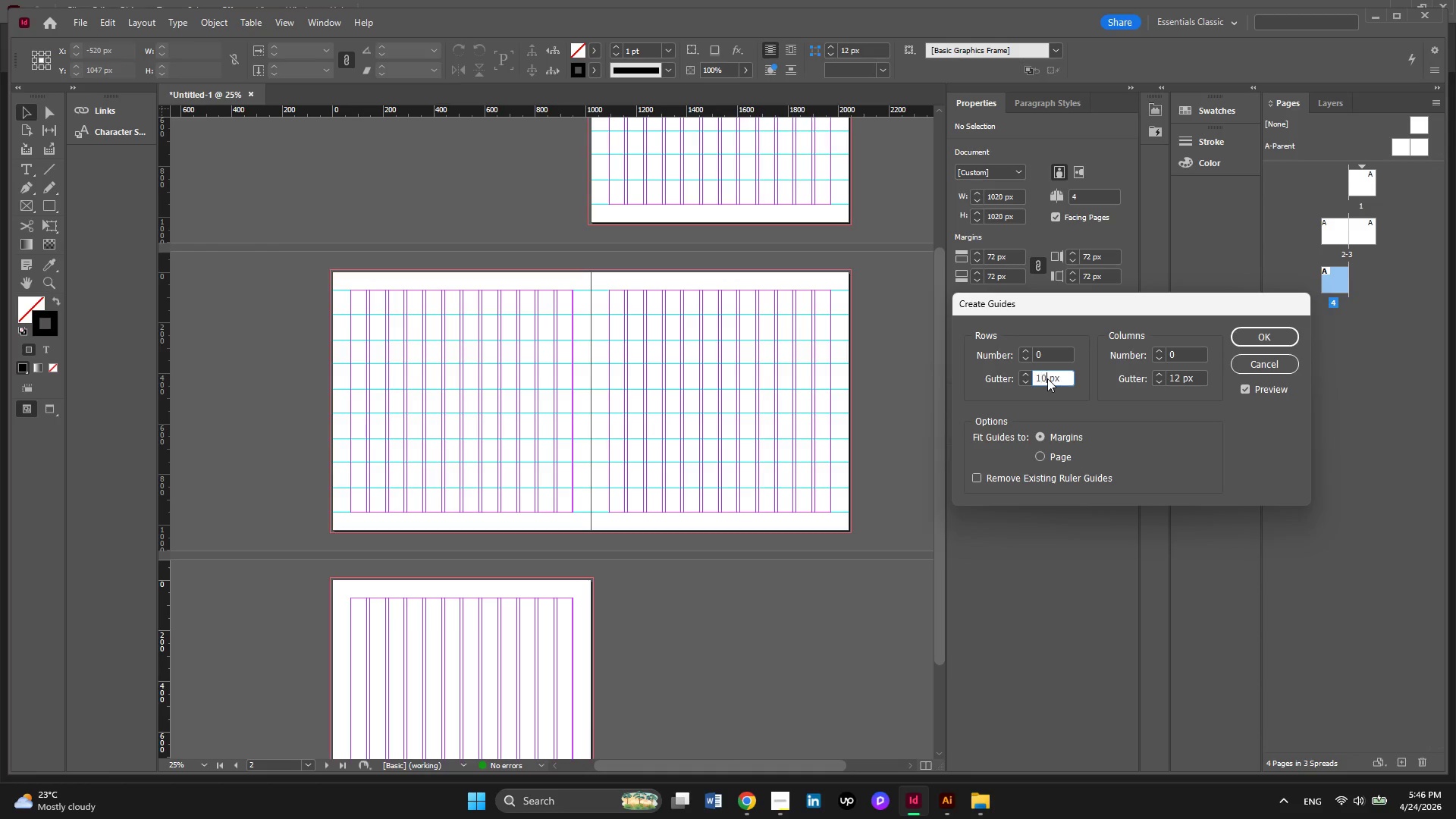 
key(Numpad0)
 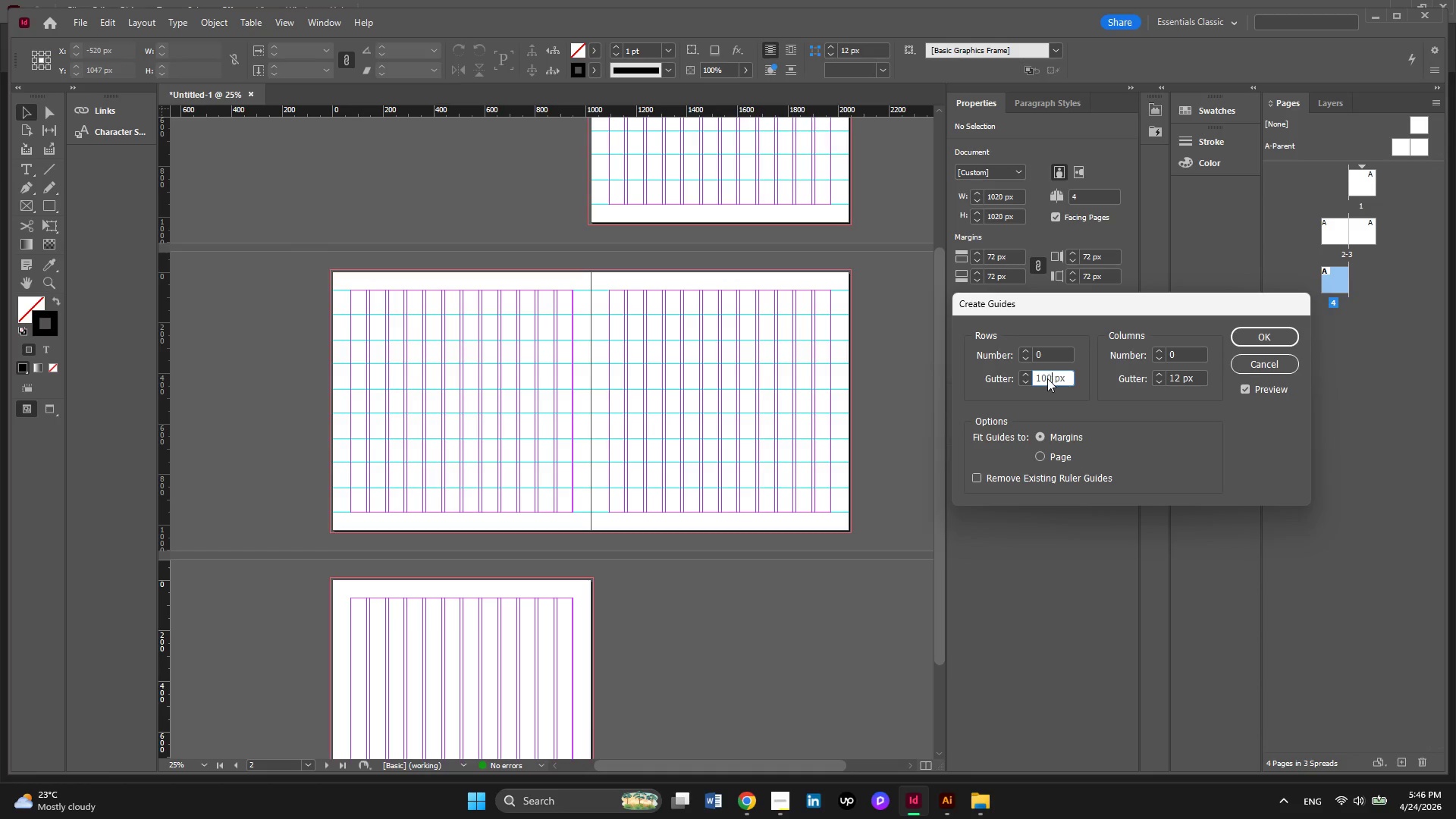 
key(Numpad0)
 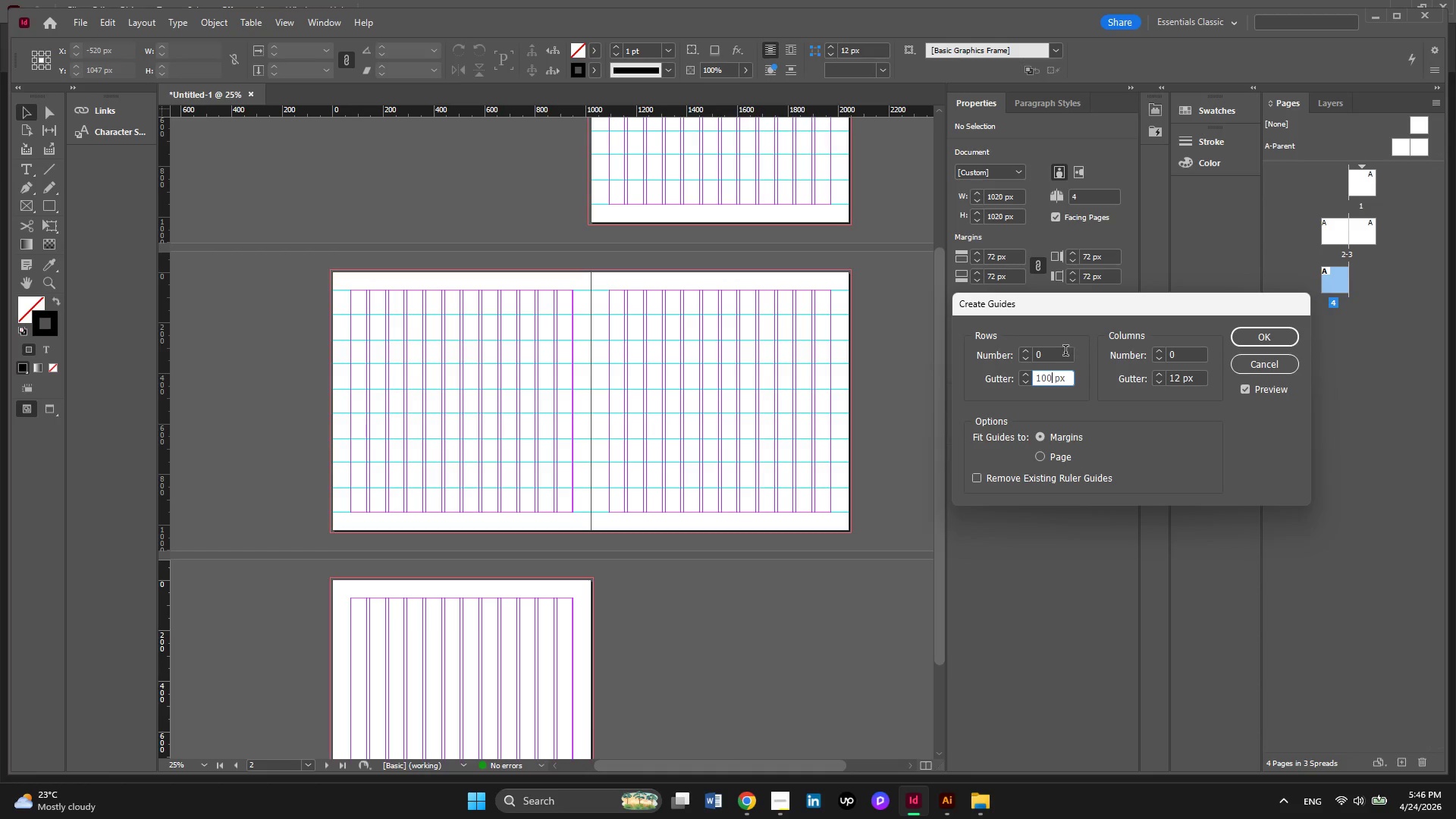 
left_click([1058, 355])
 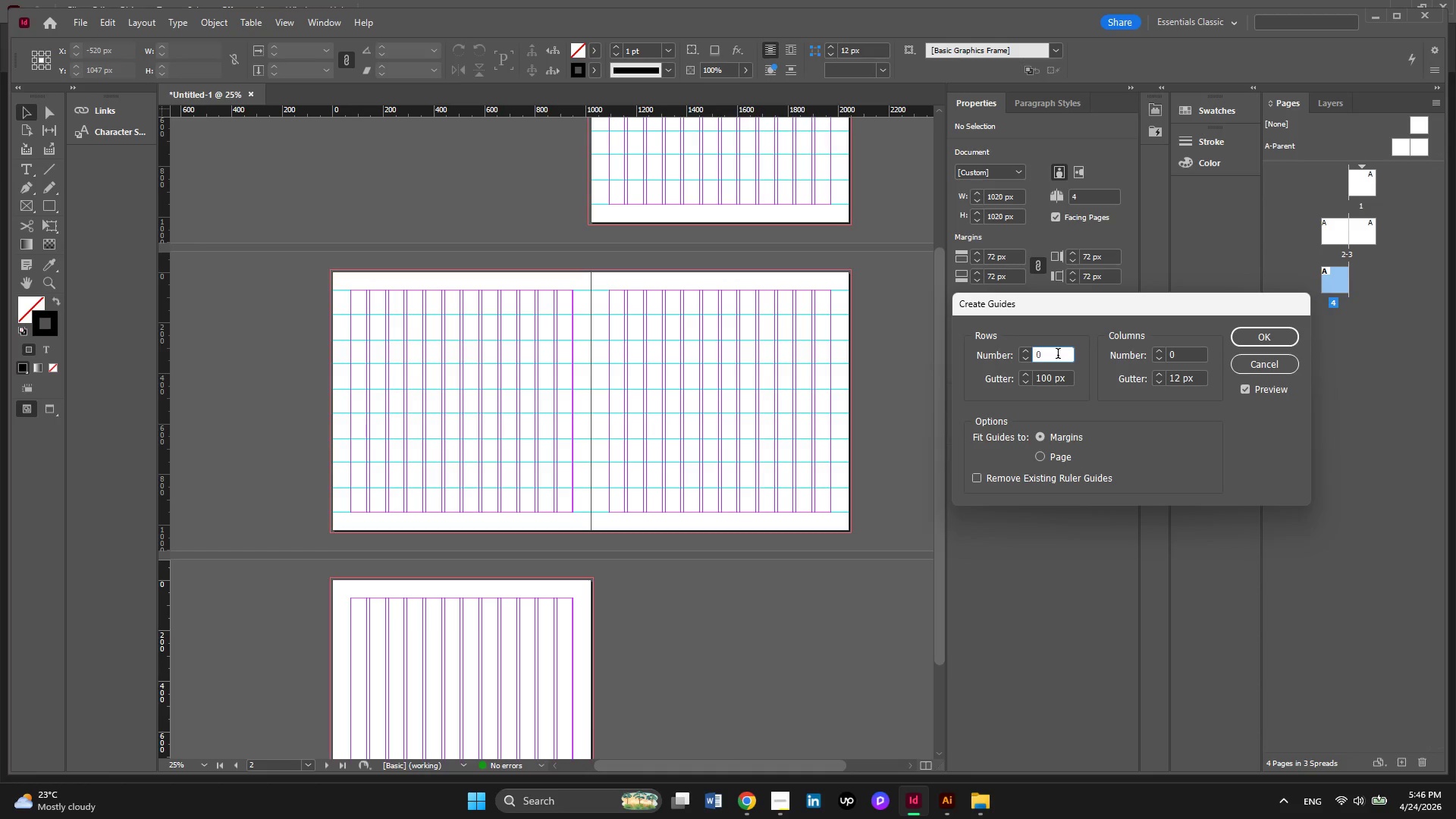 
key(Backspace)
 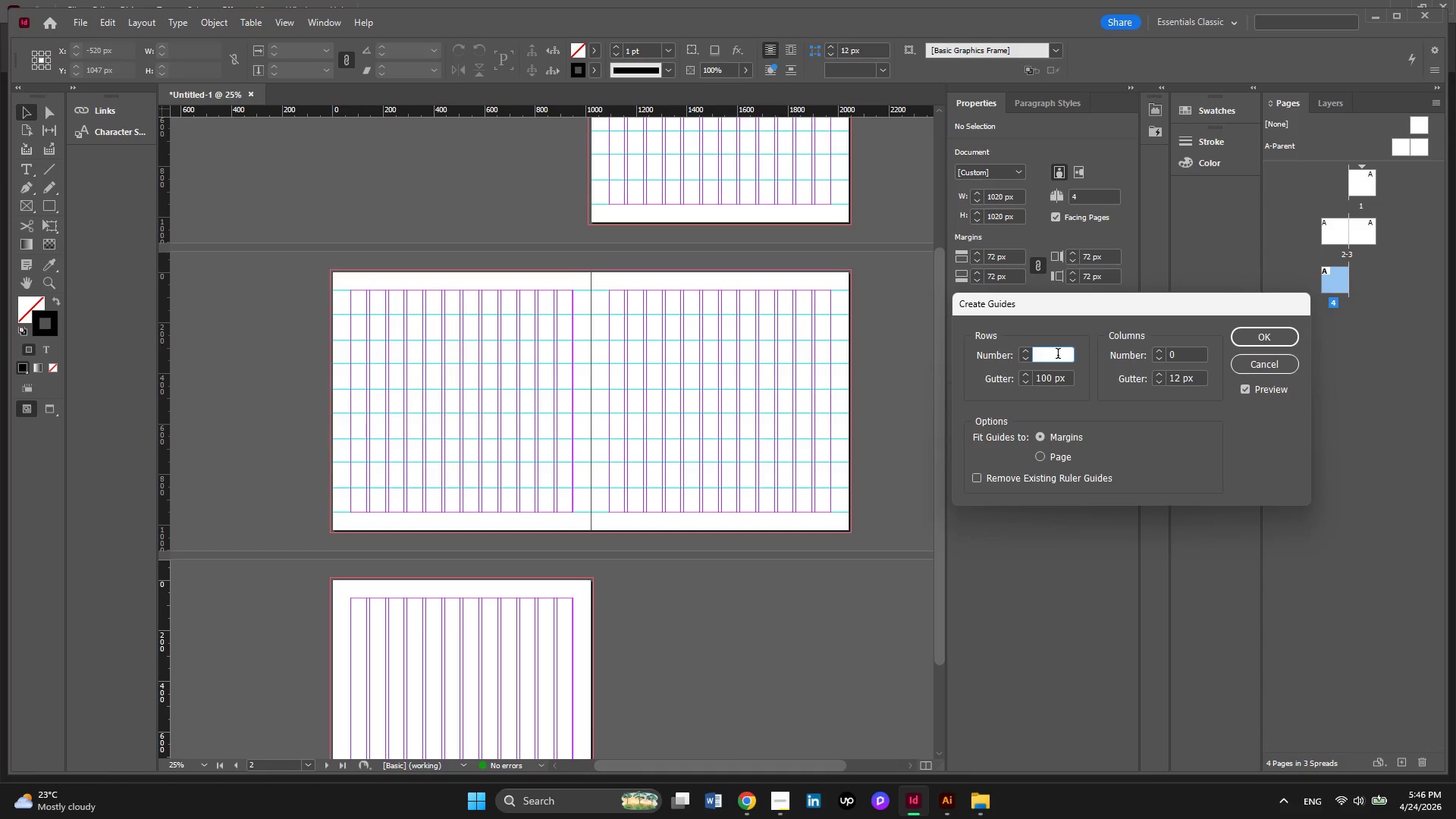 
key(Numpad5)
 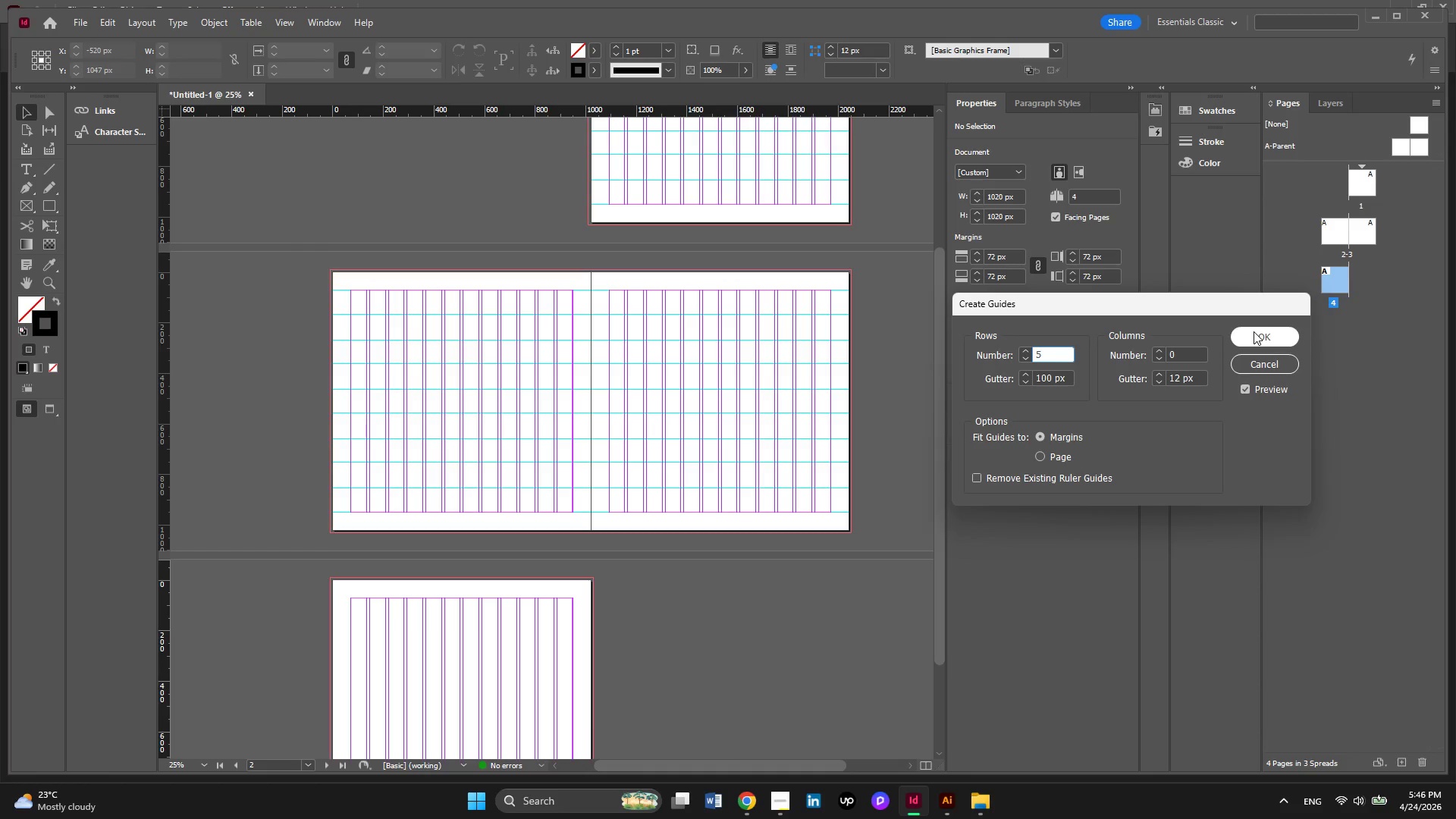 
left_click([1254, 331])
 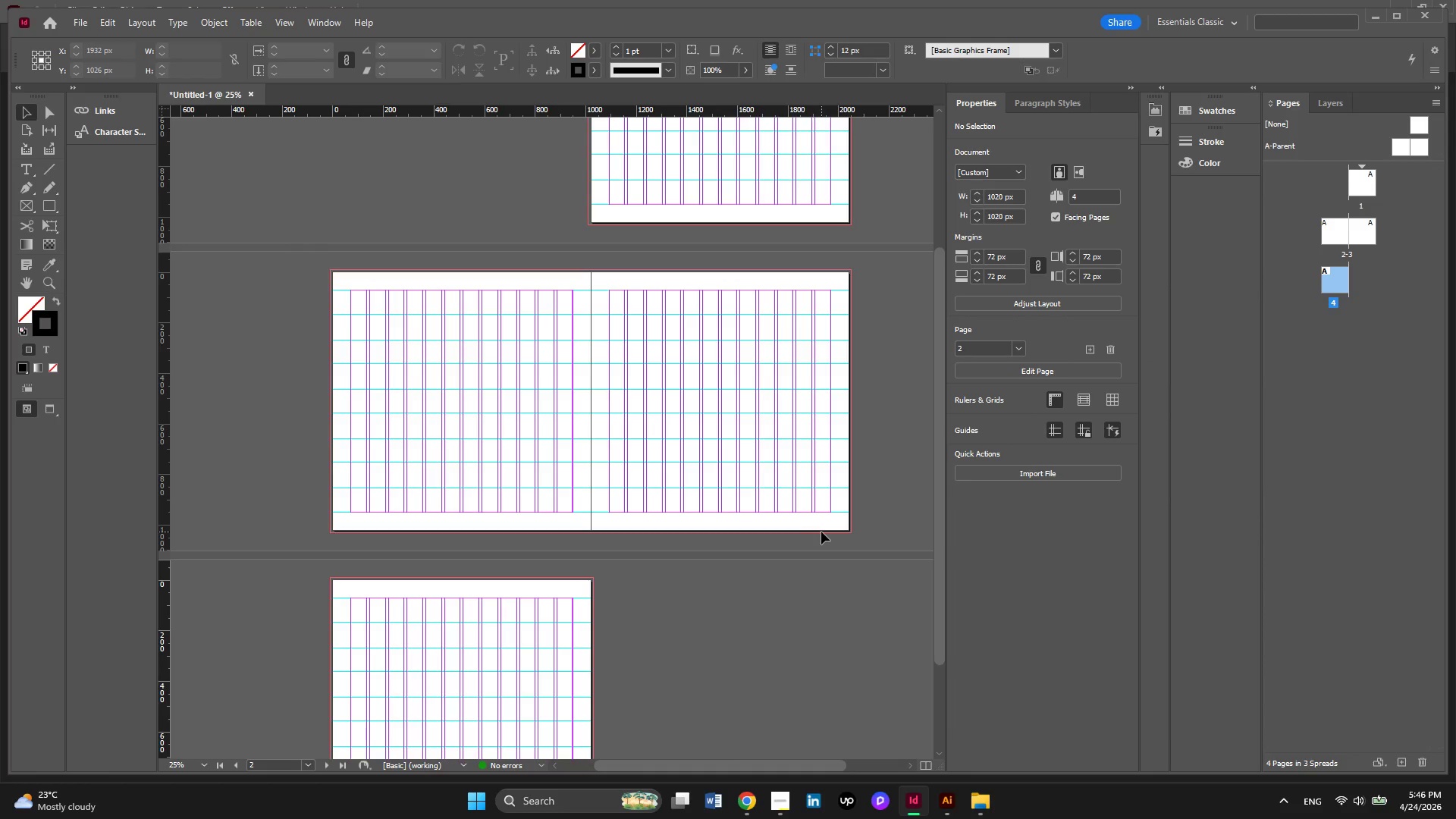 
scroll: coordinate [802, 532], scroll_direction: up, amount: 7.0
 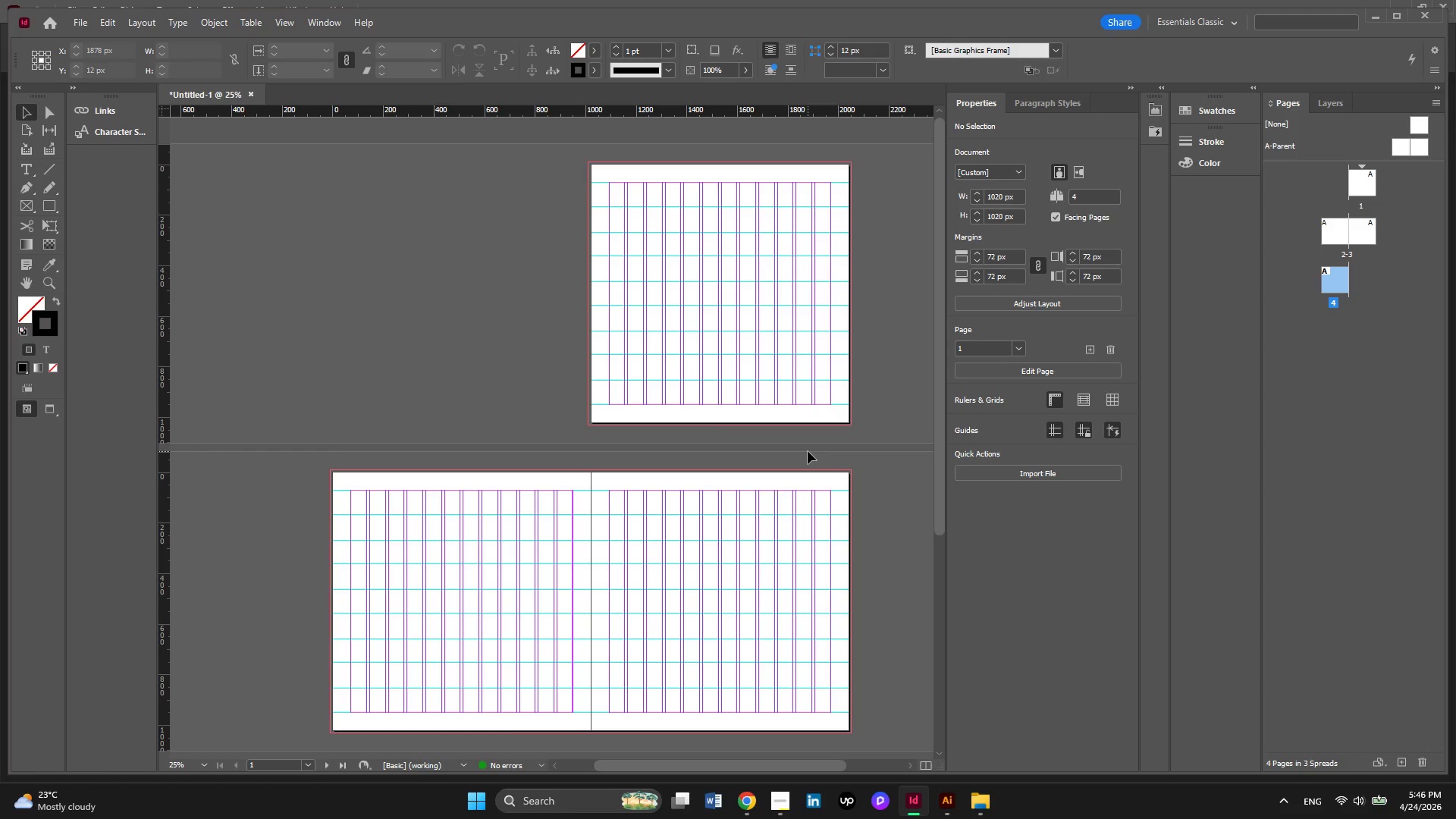 
hold_key(key=AltLeft, duration=0.53)
scroll: coordinate [808, 451], scroll_direction: up, amount: 1.0
 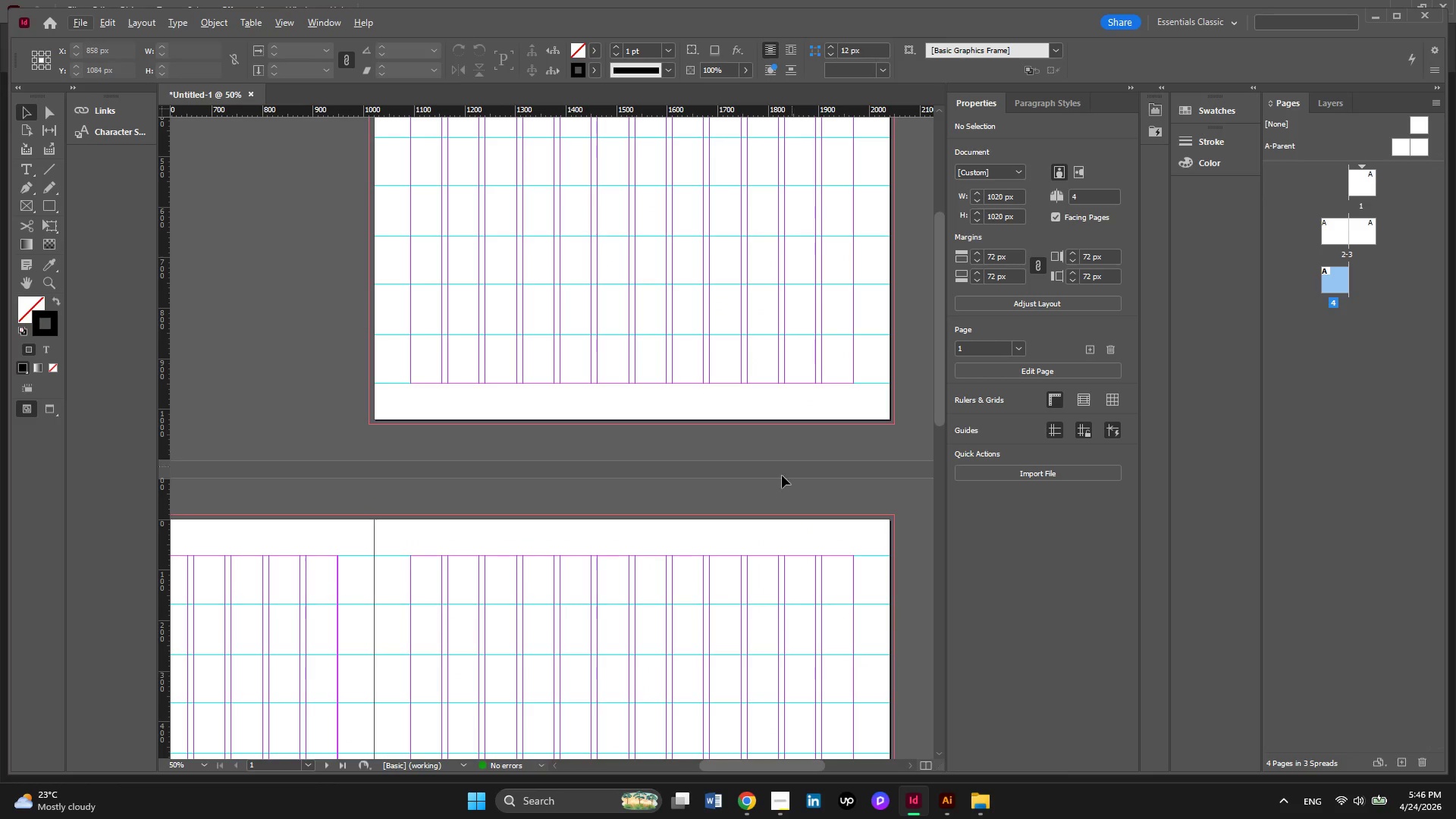 
hold_key(key=AltLeft, duration=0.48)
scroll: coordinate [779, 478], scroll_direction: none, amount: 0.0
 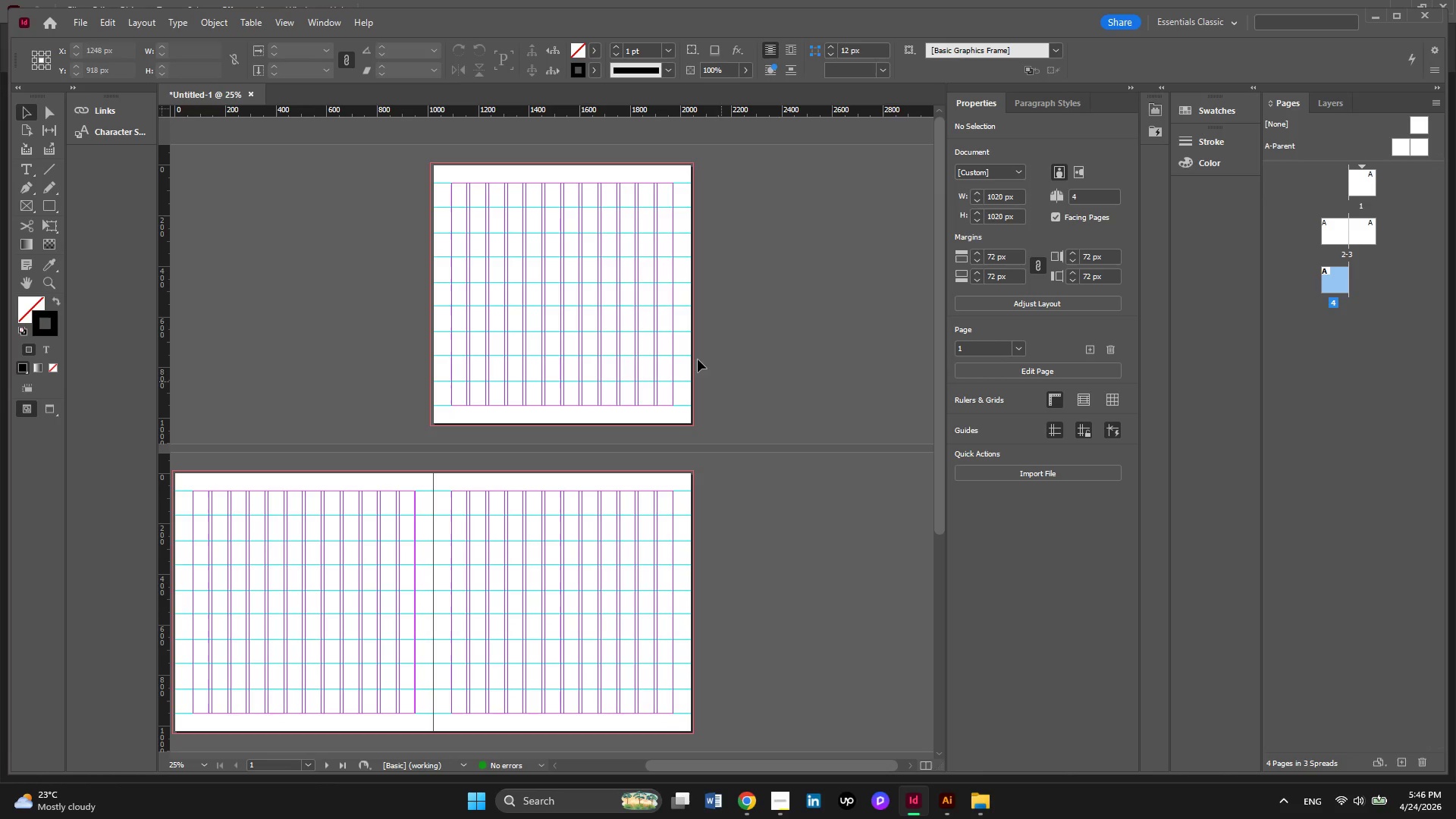 
key(Alt+AltLeft)
 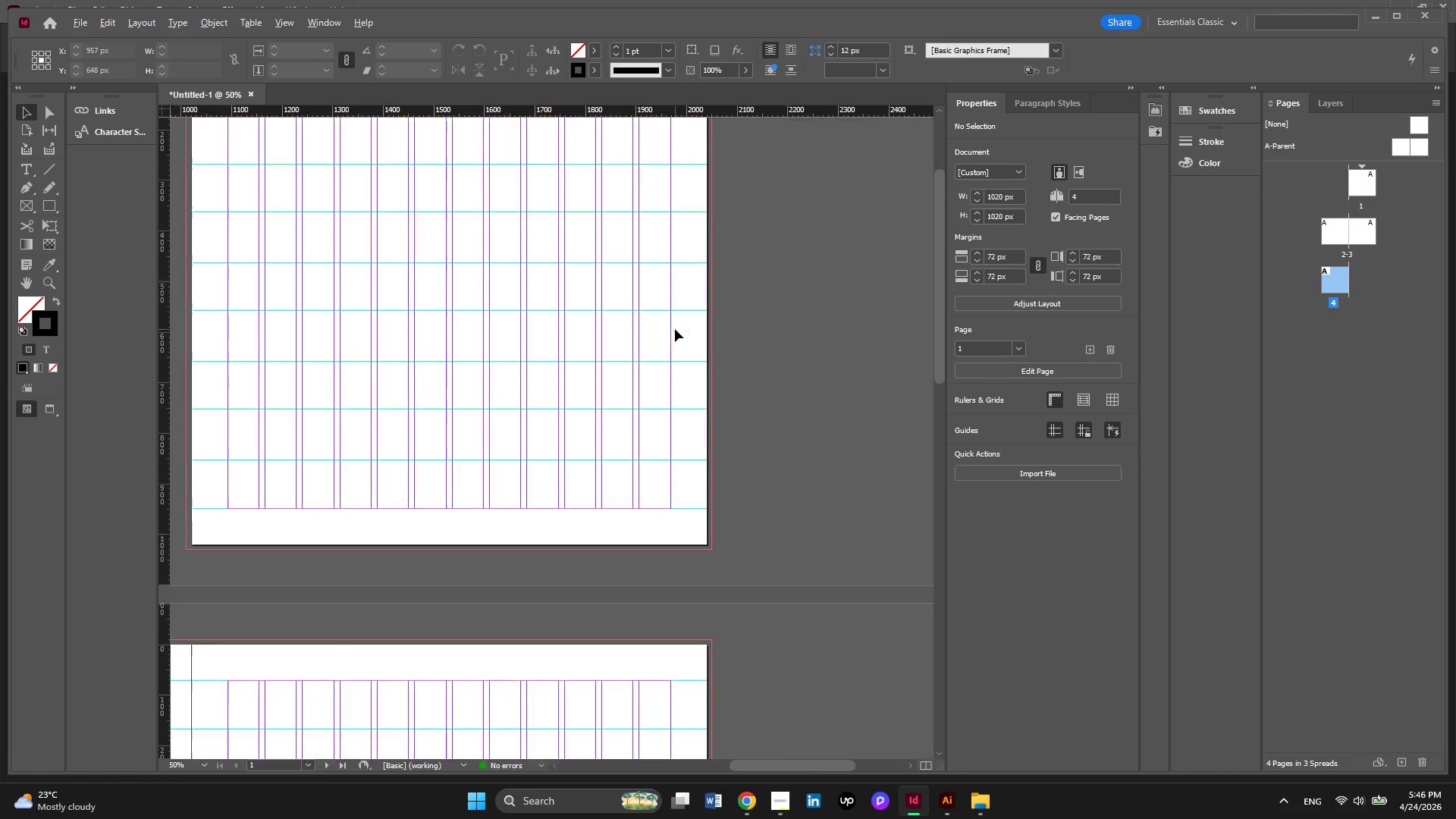 
scroll: coordinate [675, 329], scroll_direction: up, amount: 2.0
 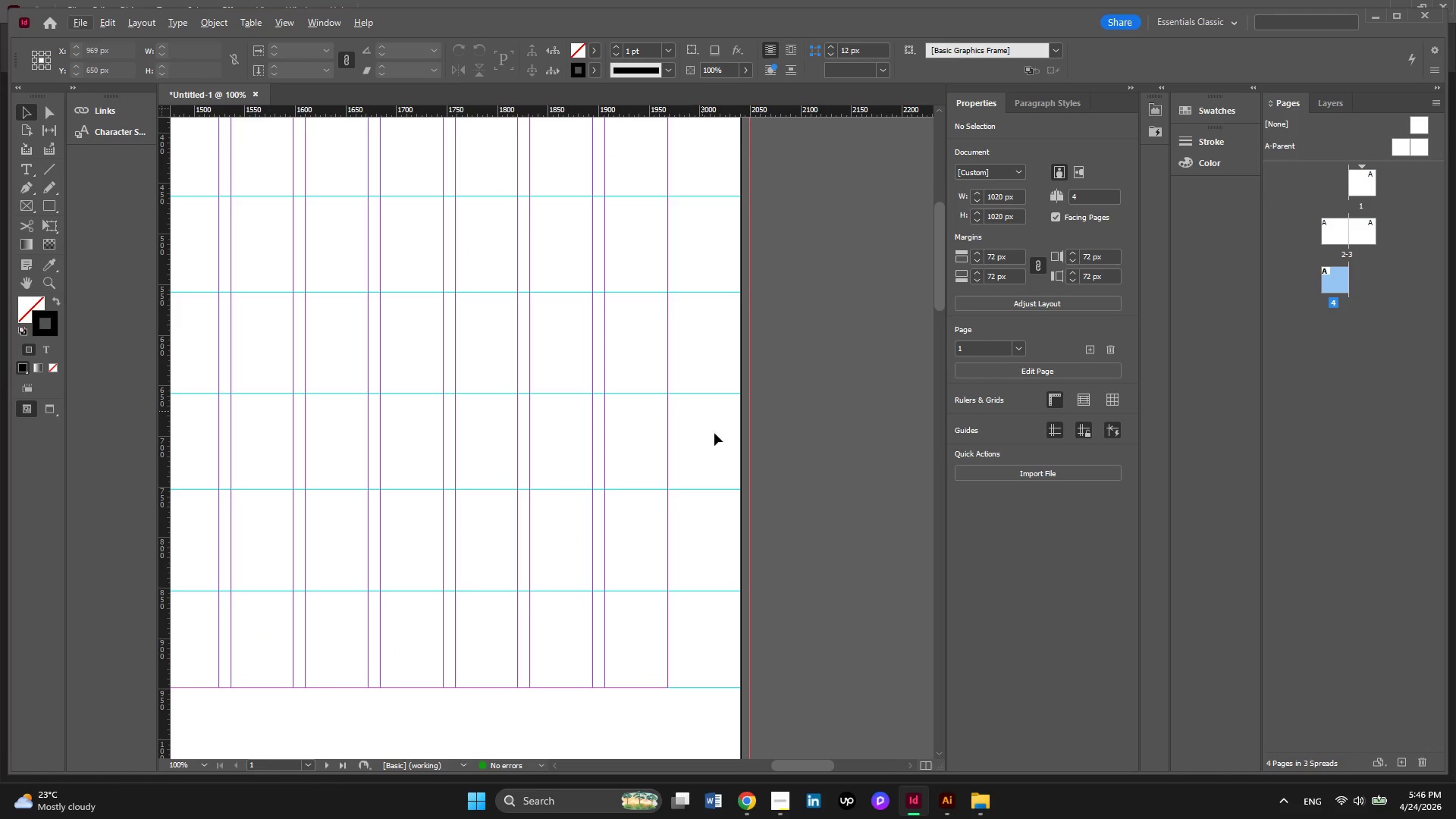 
key(Alt+AltLeft)
 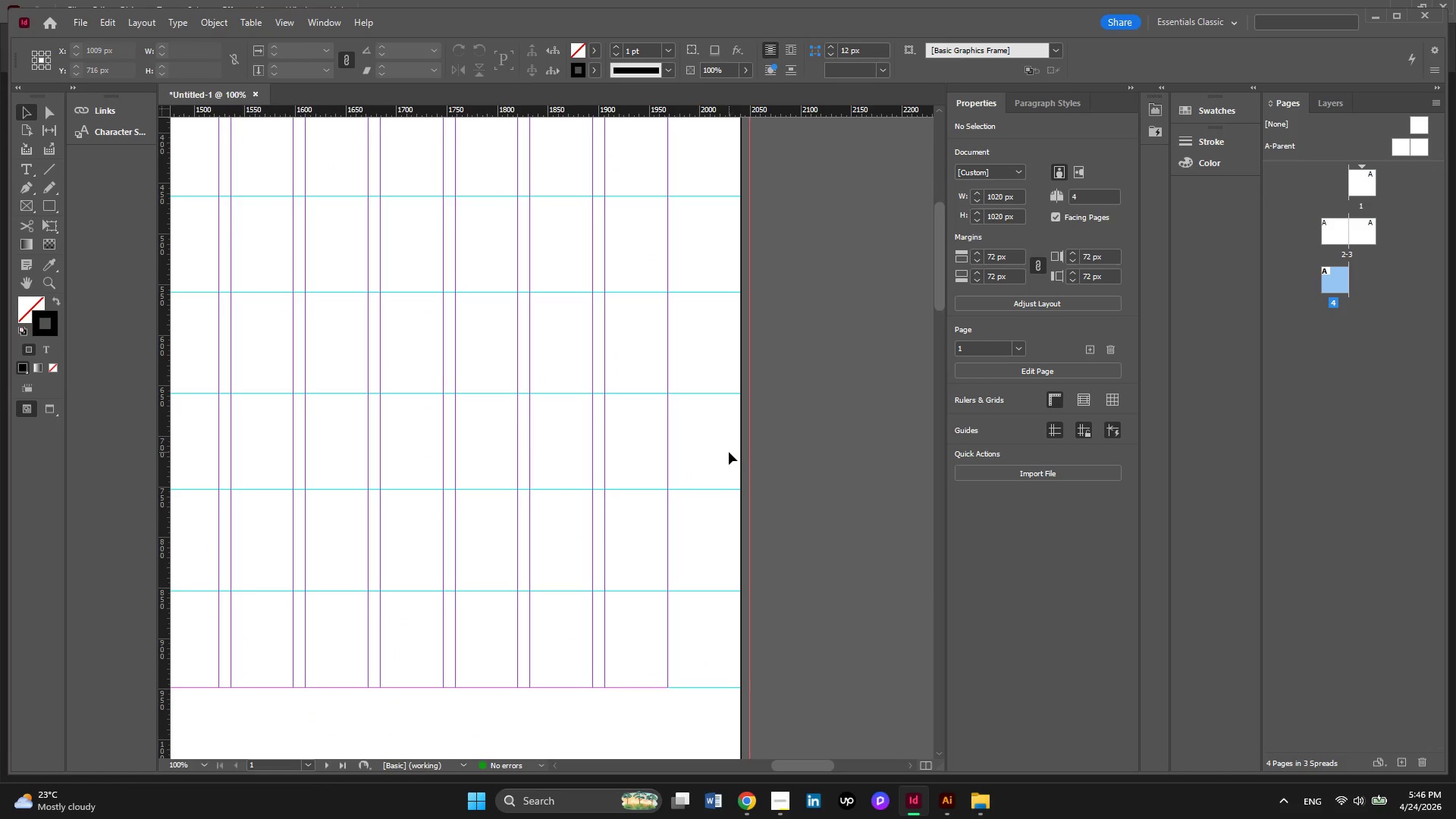 
scroll: coordinate [729, 452], scroll_direction: none, amount: 0.0
 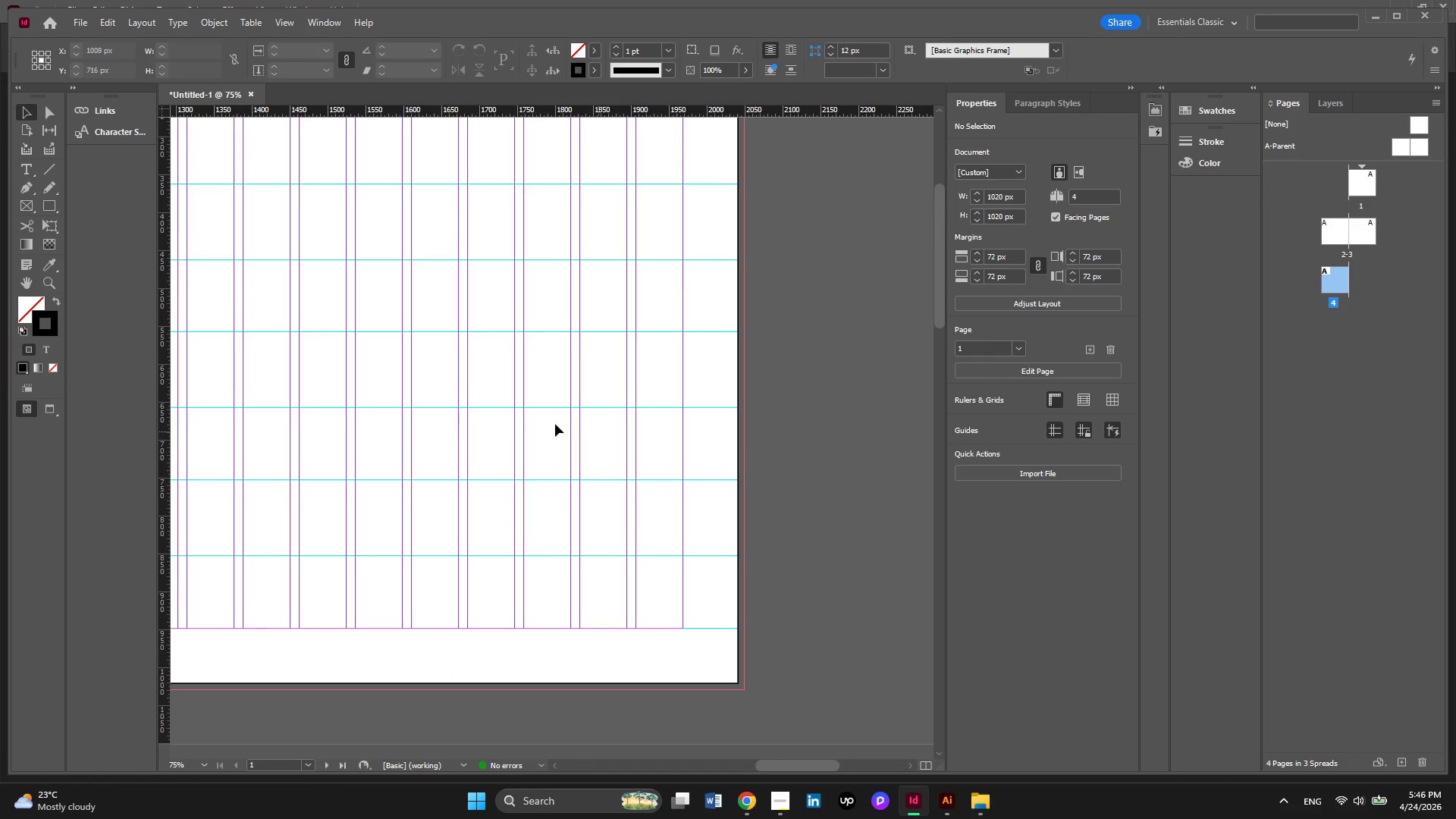 
key(Alt+AltLeft)
 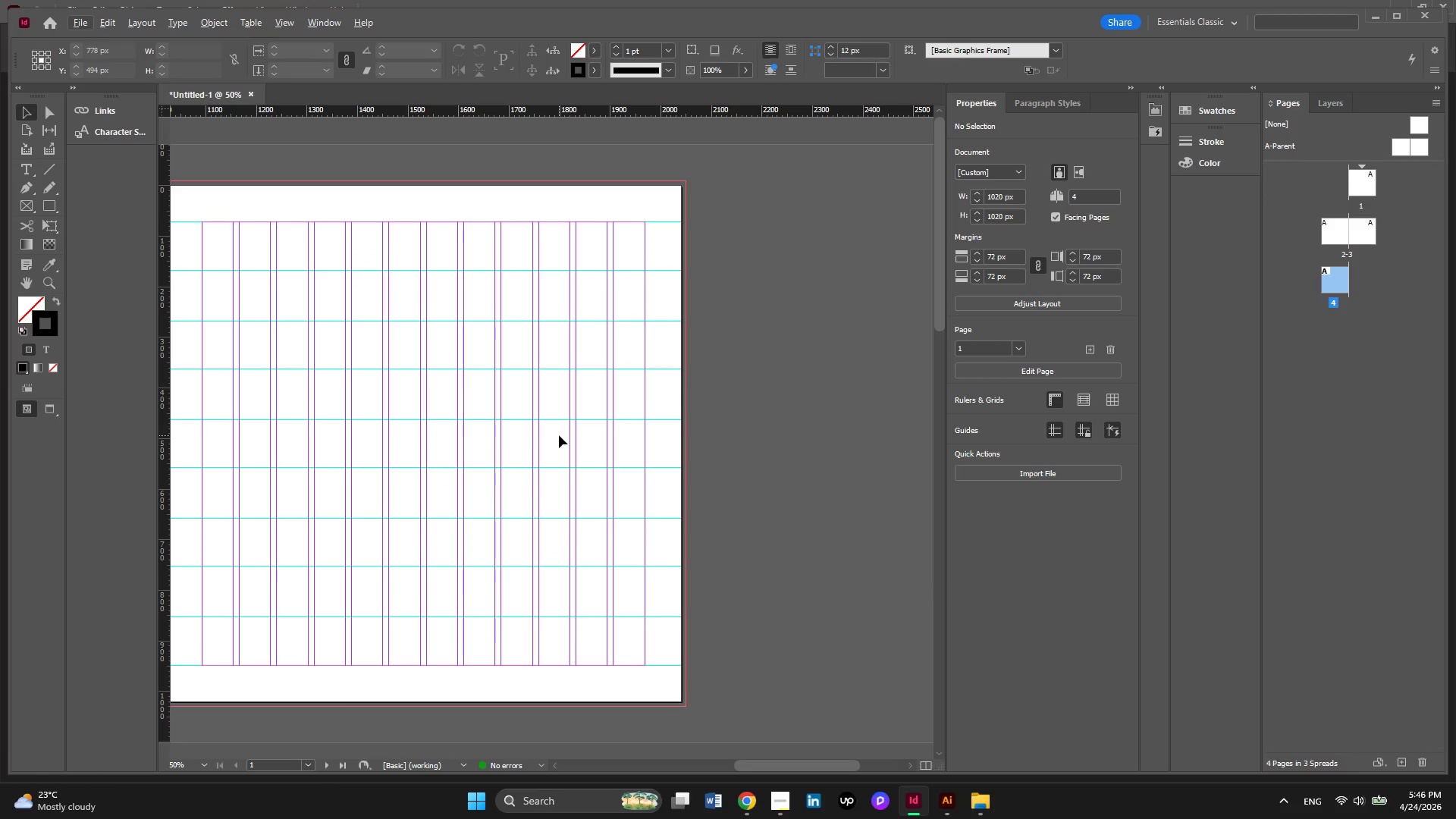 
scroll: coordinate [568, 438], scroll_direction: up, amount: 2.0
 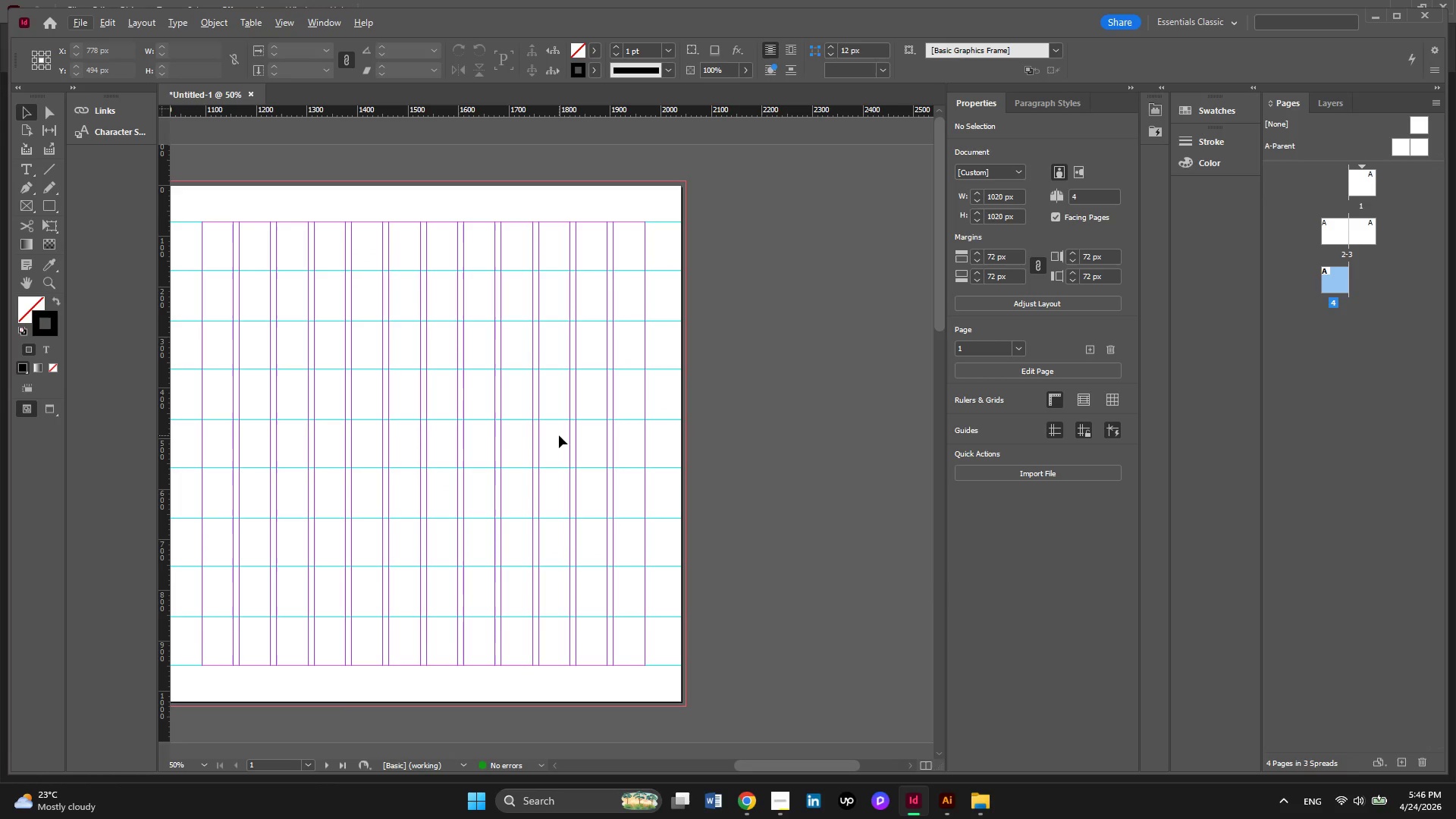 
hold_key(key=ControlLeft, duration=1.17)
scroll: coordinate [559, 435], scroll_direction: up, amount: 2.0
 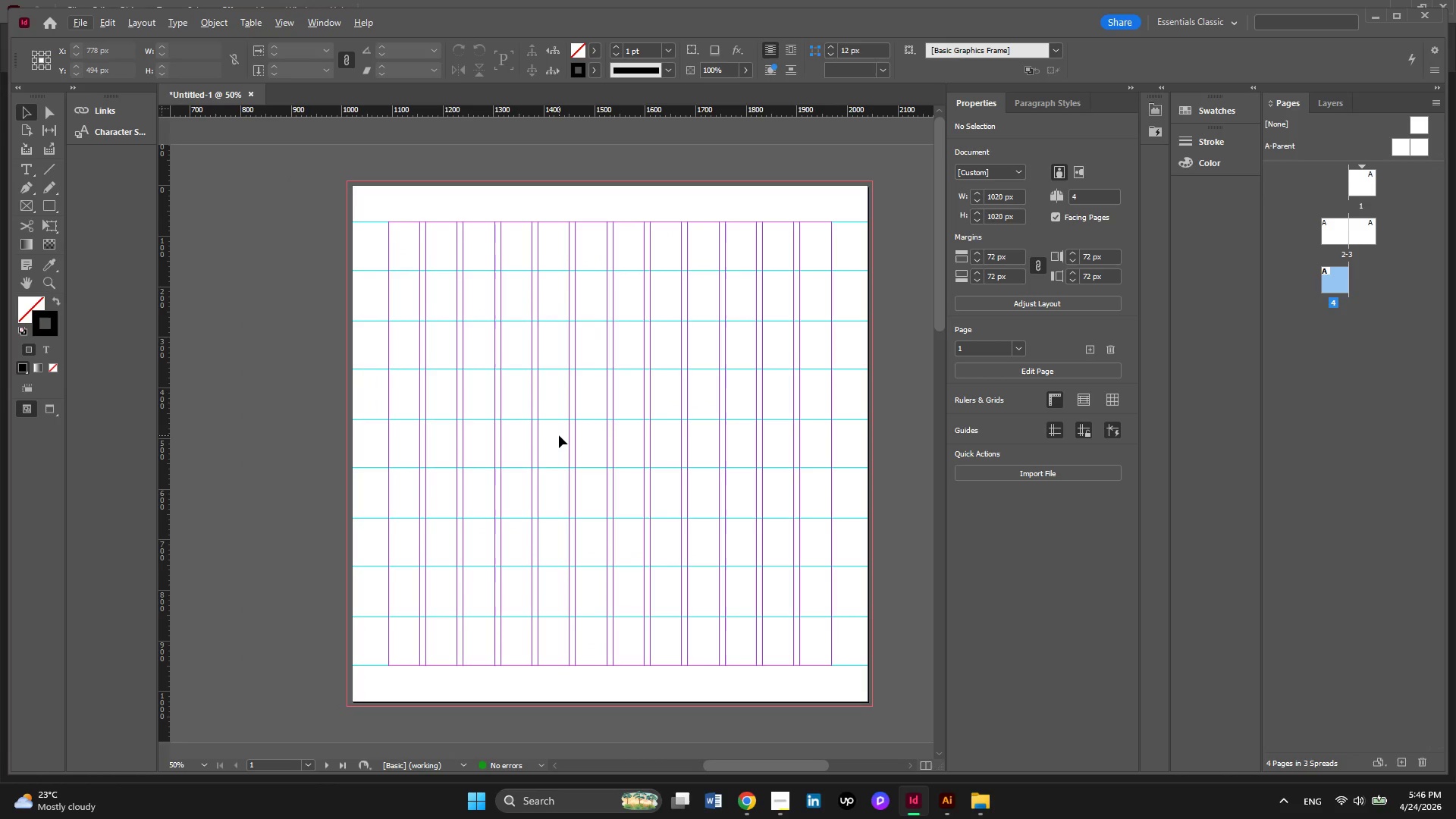 
hold_key(key=AltLeft, duration=0.41)
scroll: coordinate [559, 435], scroll_direction: down, amount: 1.0
 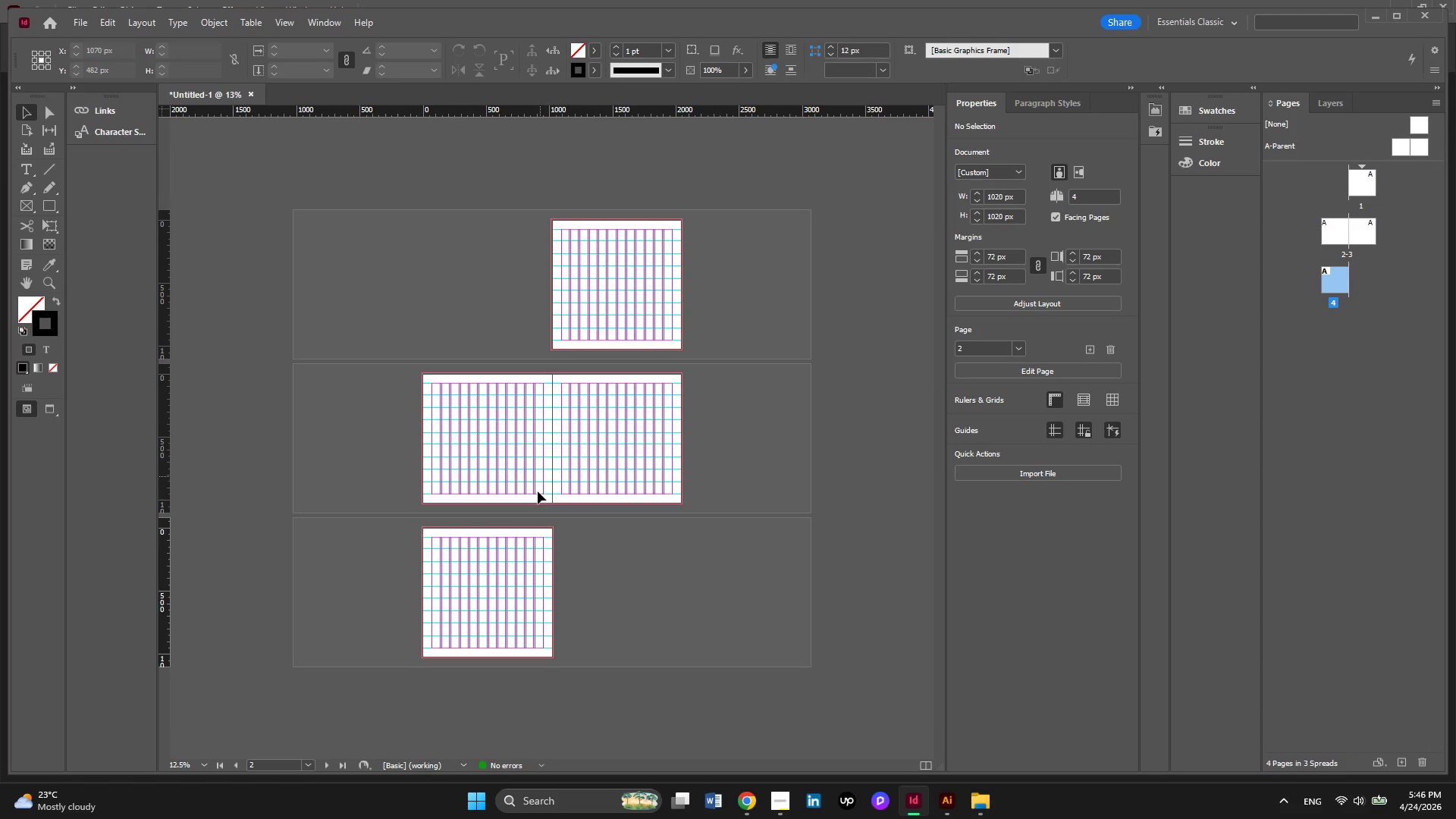 
hold_key(key=AltLeft, duration=0.31)
scroll: coordinate [537, 497], scroll_direction: up, amount: 1.0
 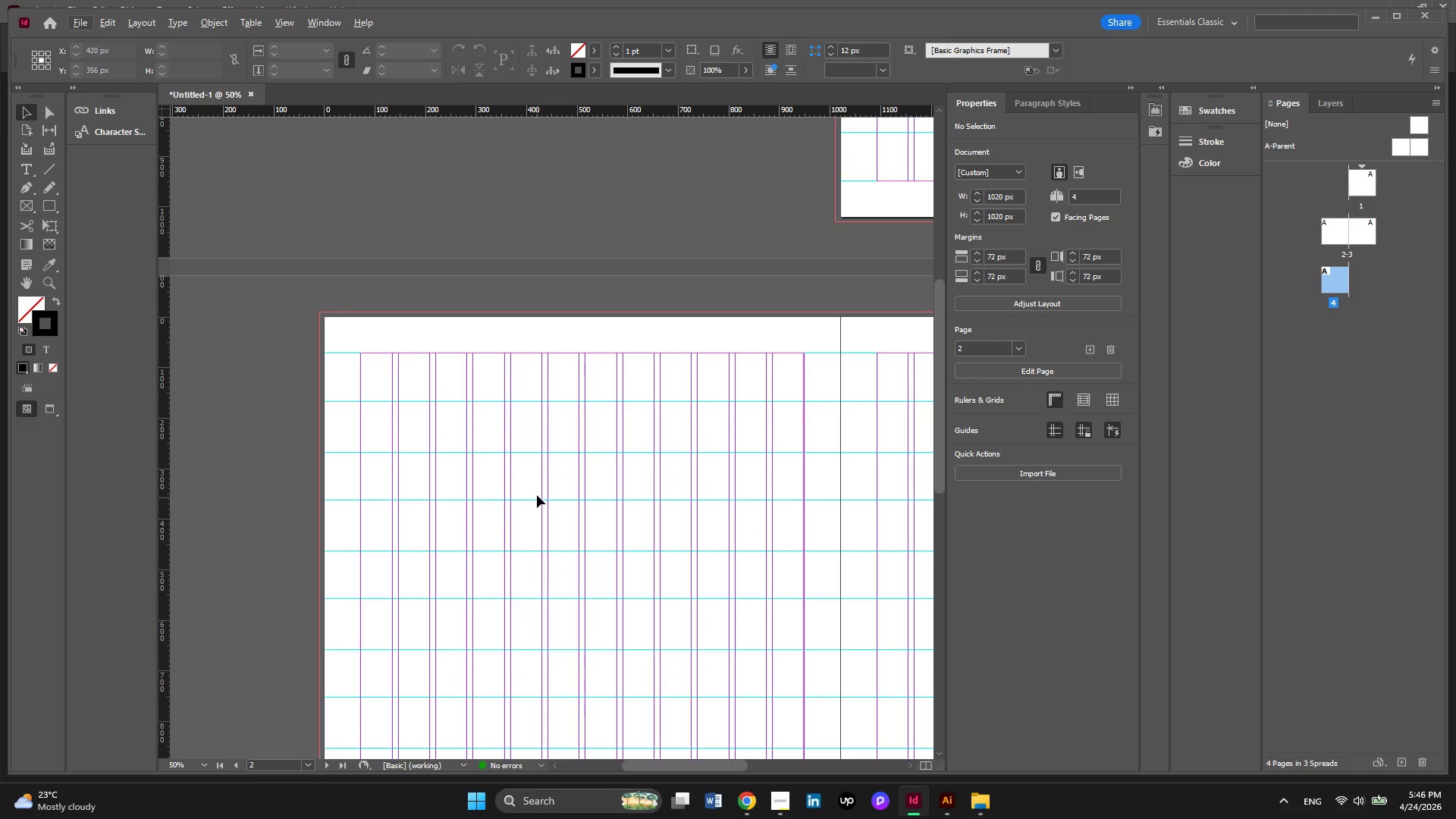 
scroll: coordinate [536, 488], scroll_direction: down, amount: 1.0
 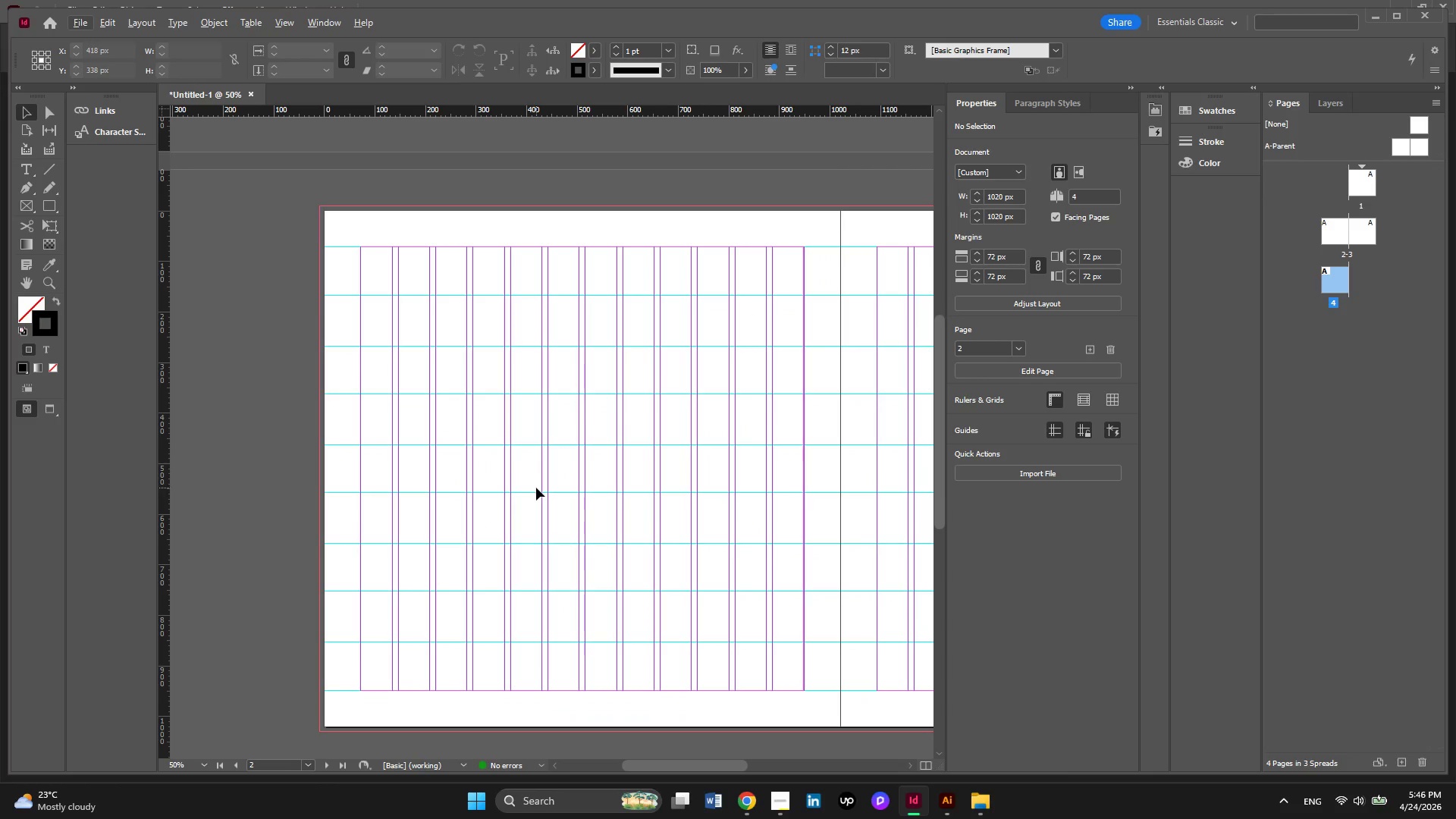 
hold_key(key=AltLeft, duration=0.48)
scroll: coordinate [536, 488], scroll_direction: none, amount: 0.0
 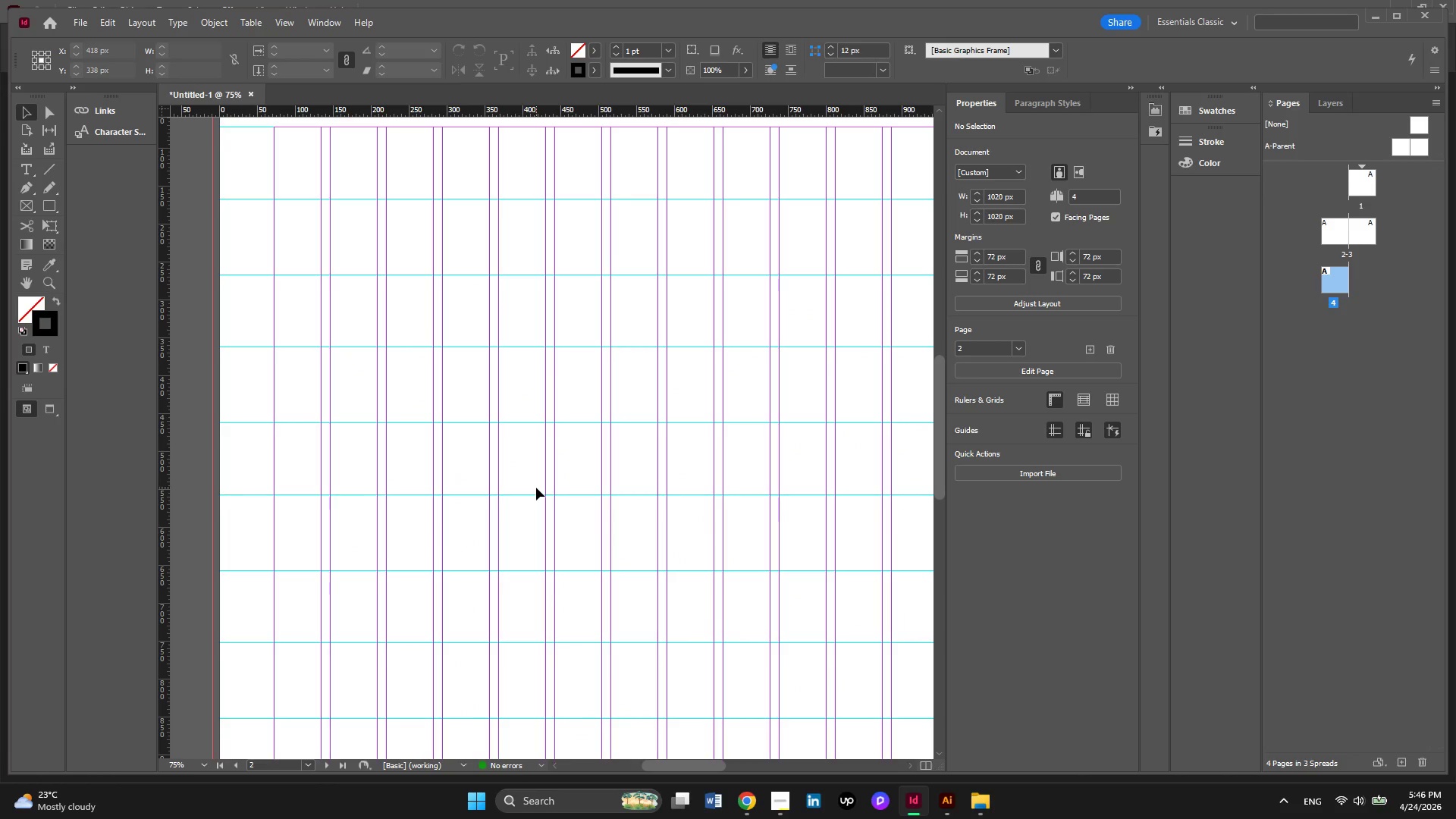 
hold_key(key=AltLeft, duration=0.55)
 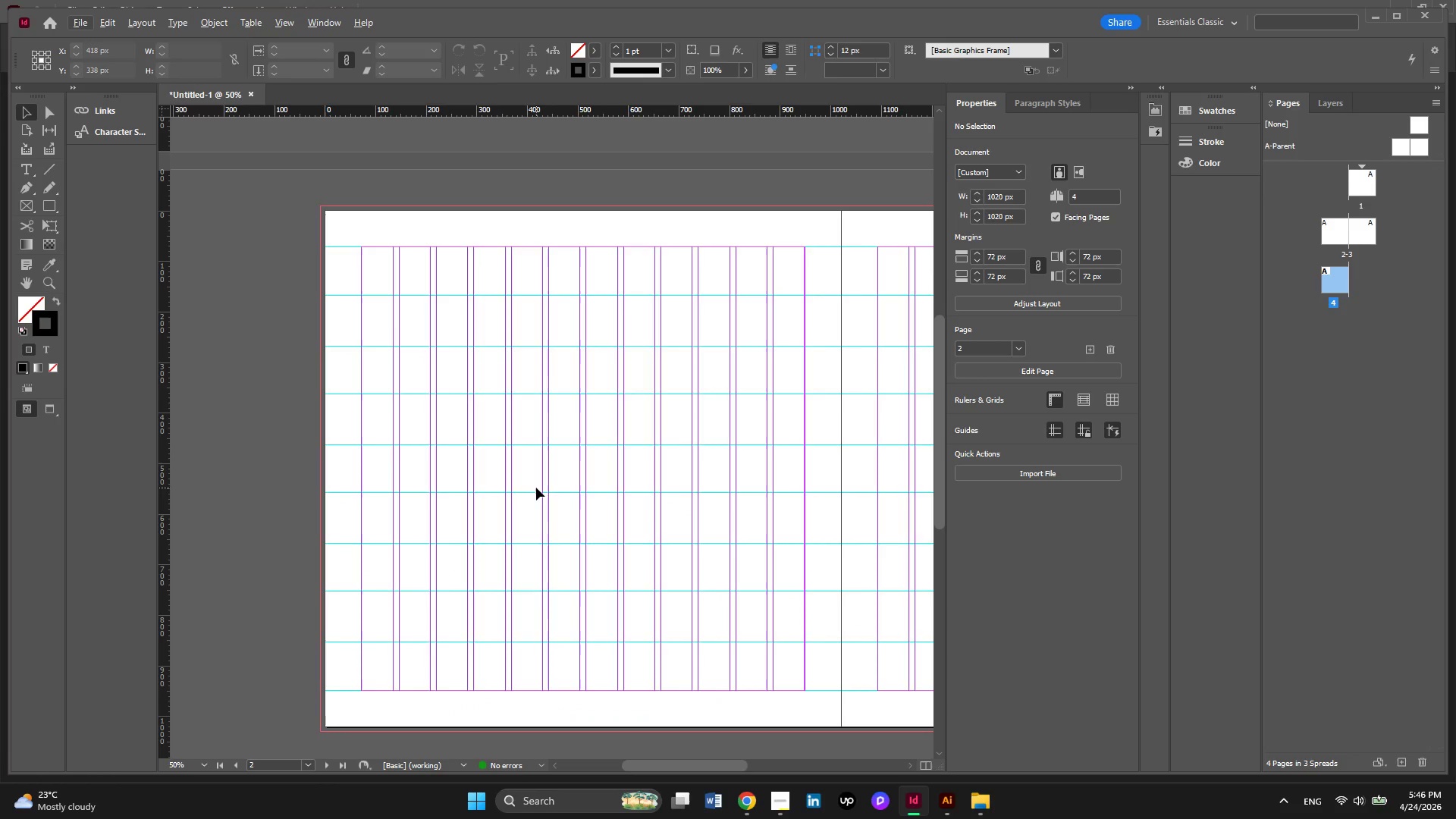 
hold_key(key=ControlLeft, duration=1.05)
hold_key(key=ControlLeft, duration=1.78)
scroll: coordinate [536, 488], scroll_direction: down, amount: 15.0
 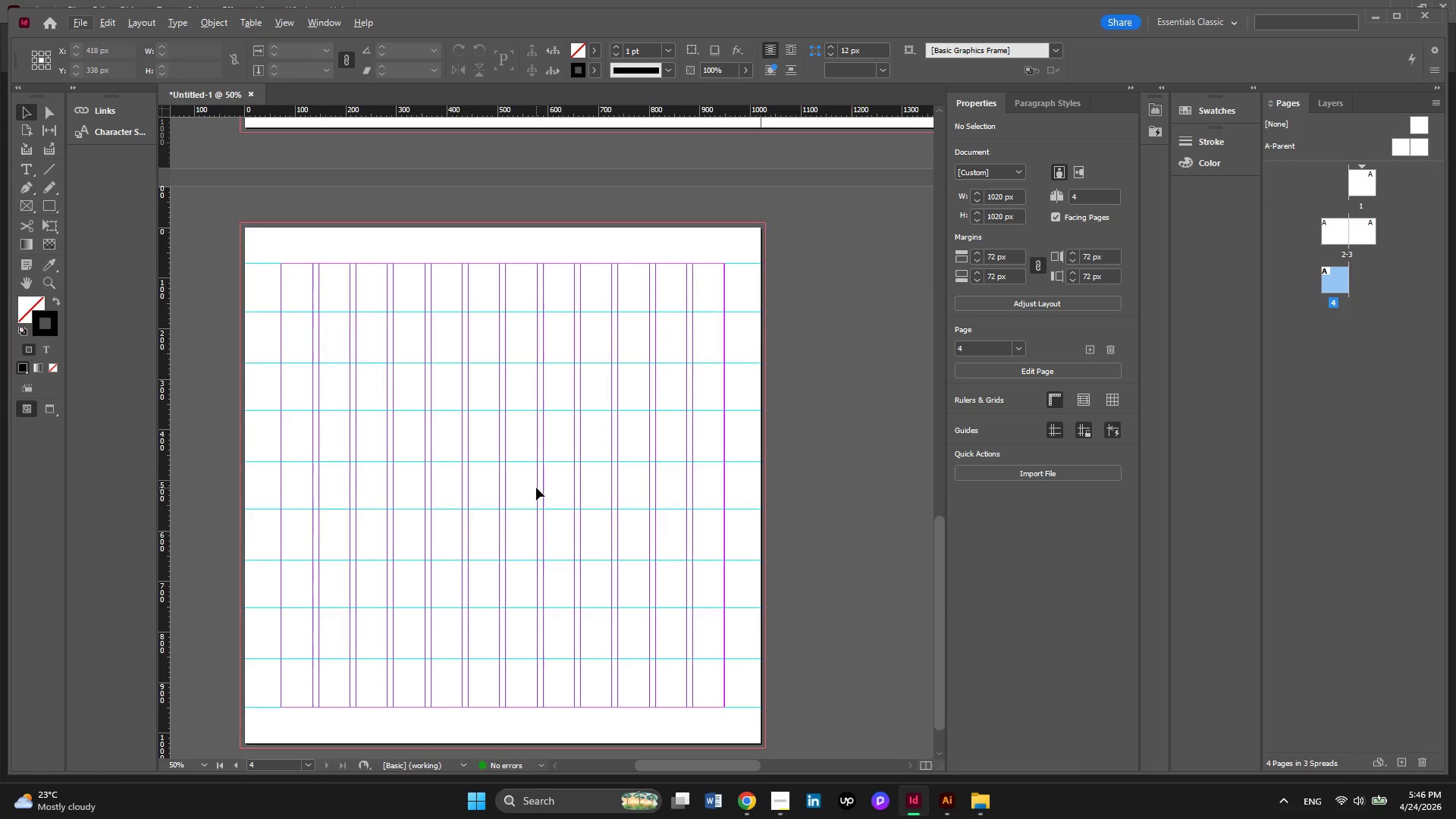 
hold_key(key=ControlLeft, duration=1.36)
scroll: coordinate [536, 488], scroll_direction: up, amount: 18.0
 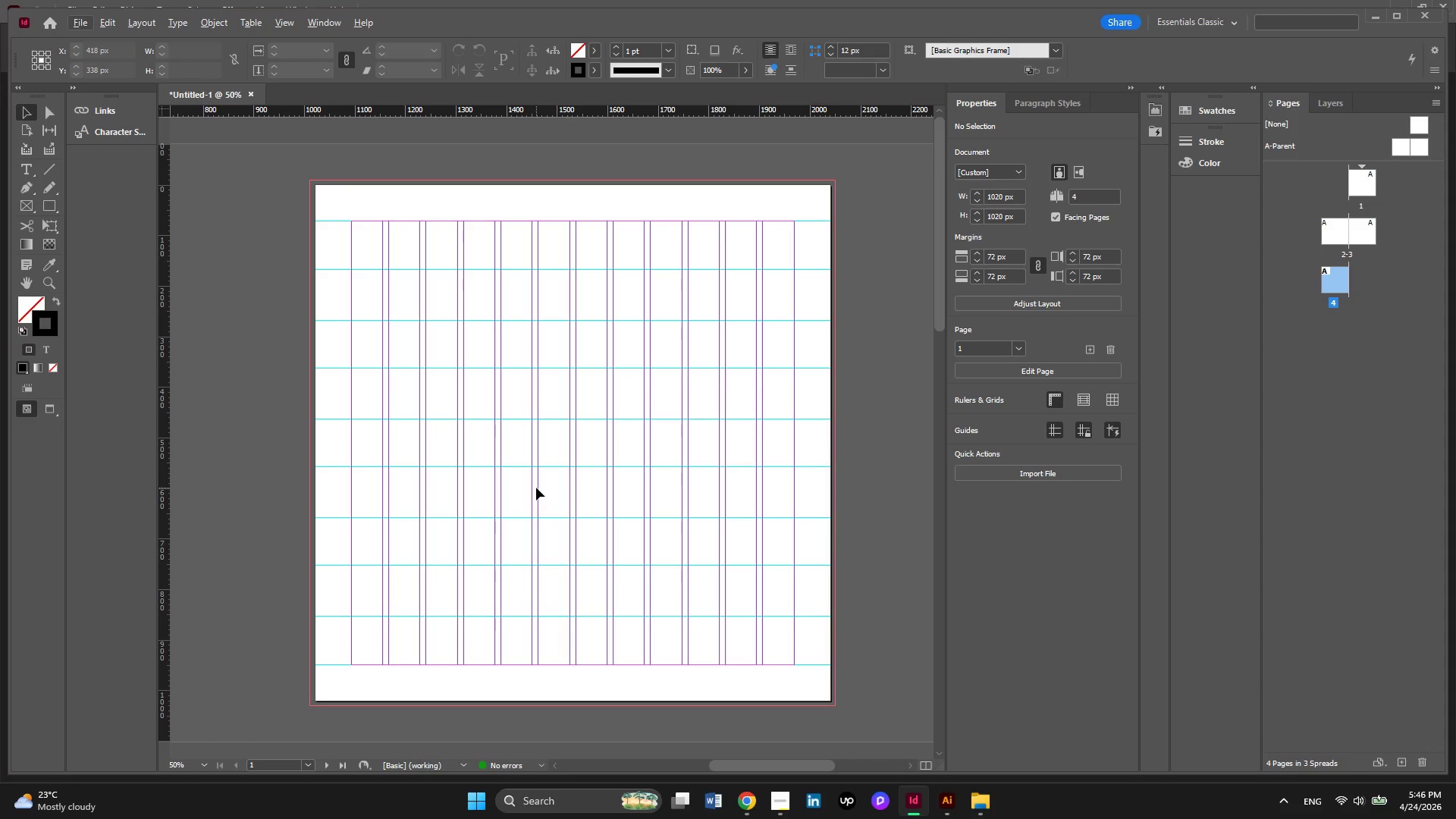 
wait(10.11)
 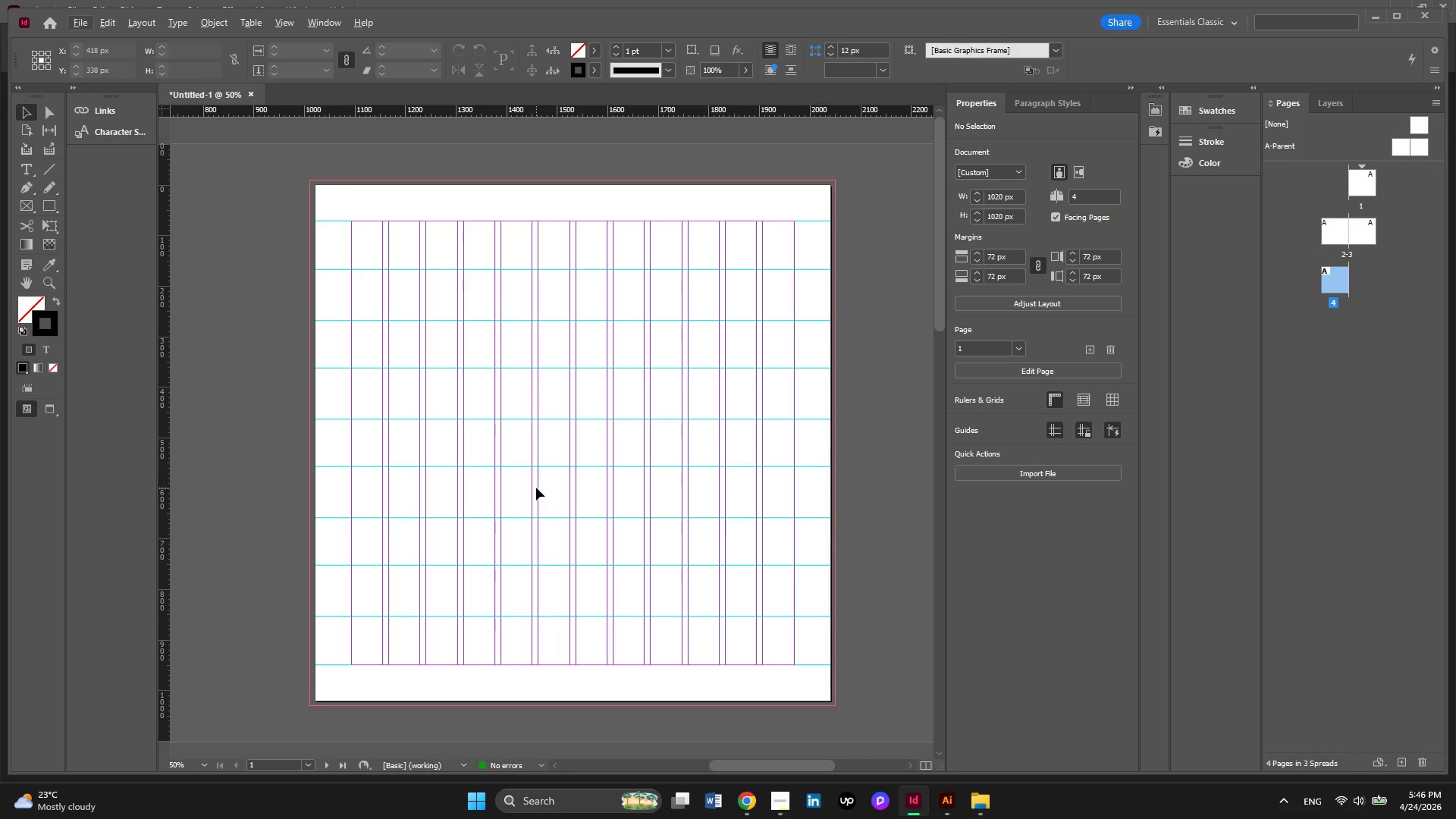 
left_click([1335, 102])
 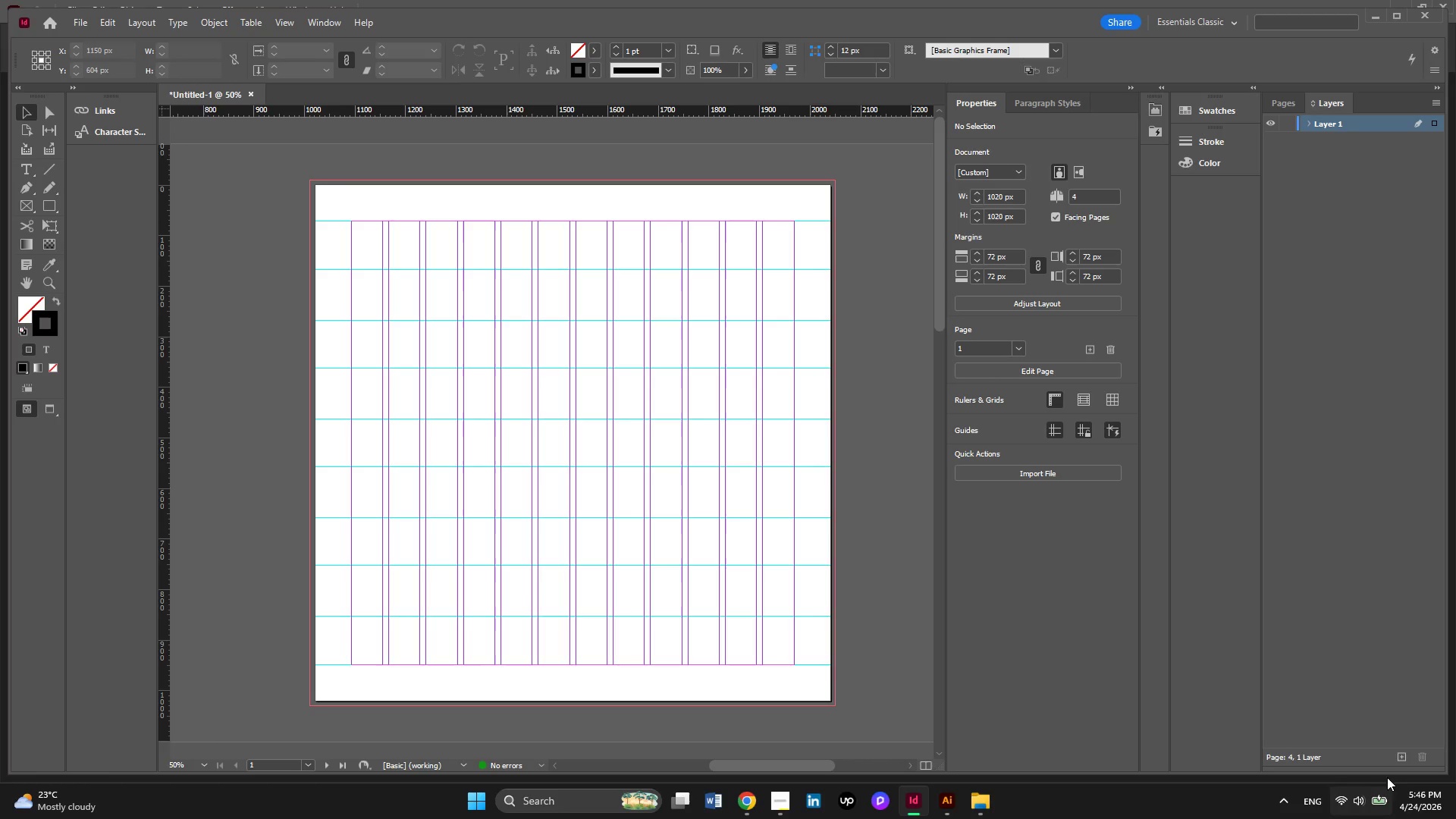 
left_click([1400, 758])
 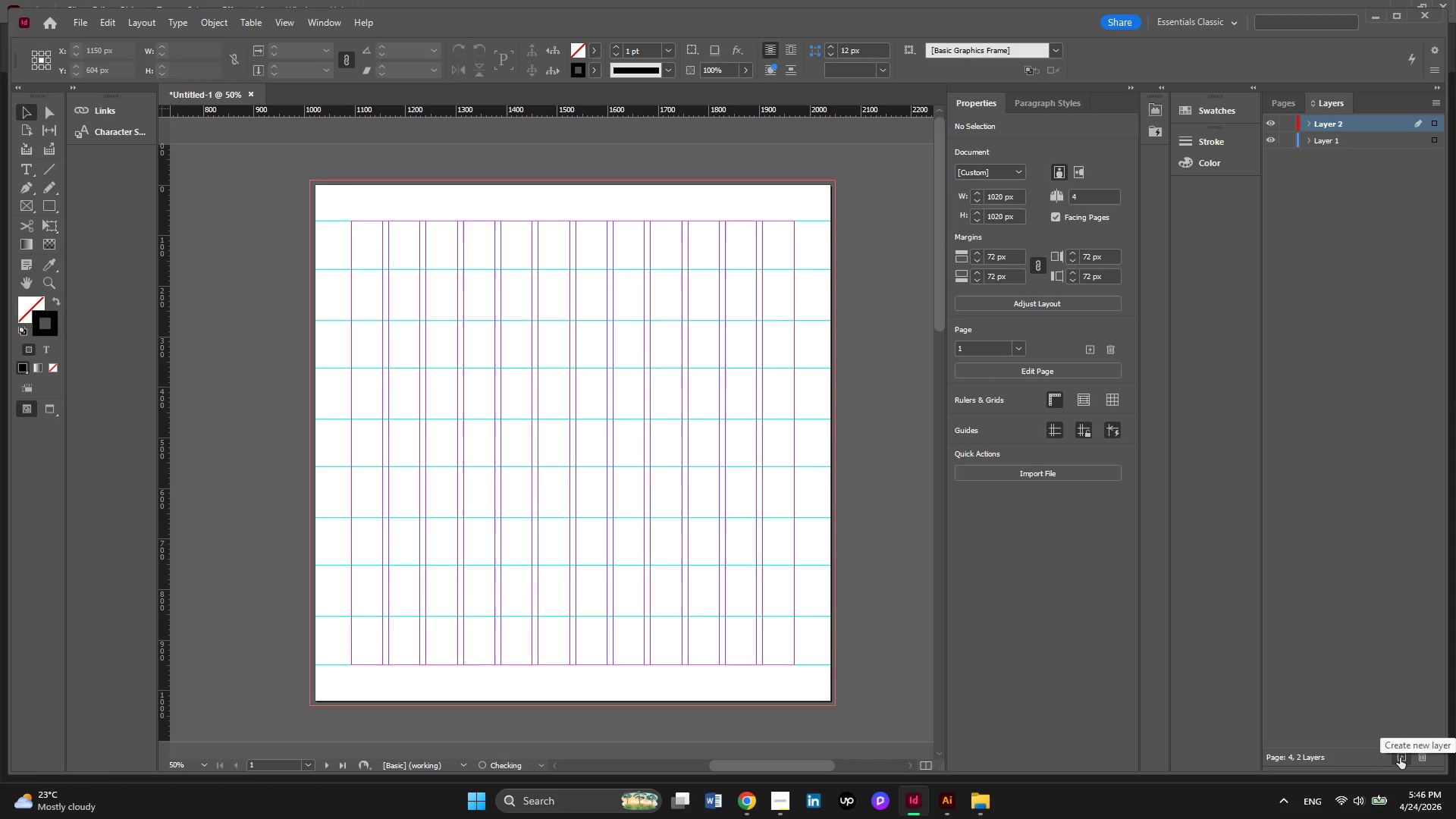 
left_click([1400, 758])
 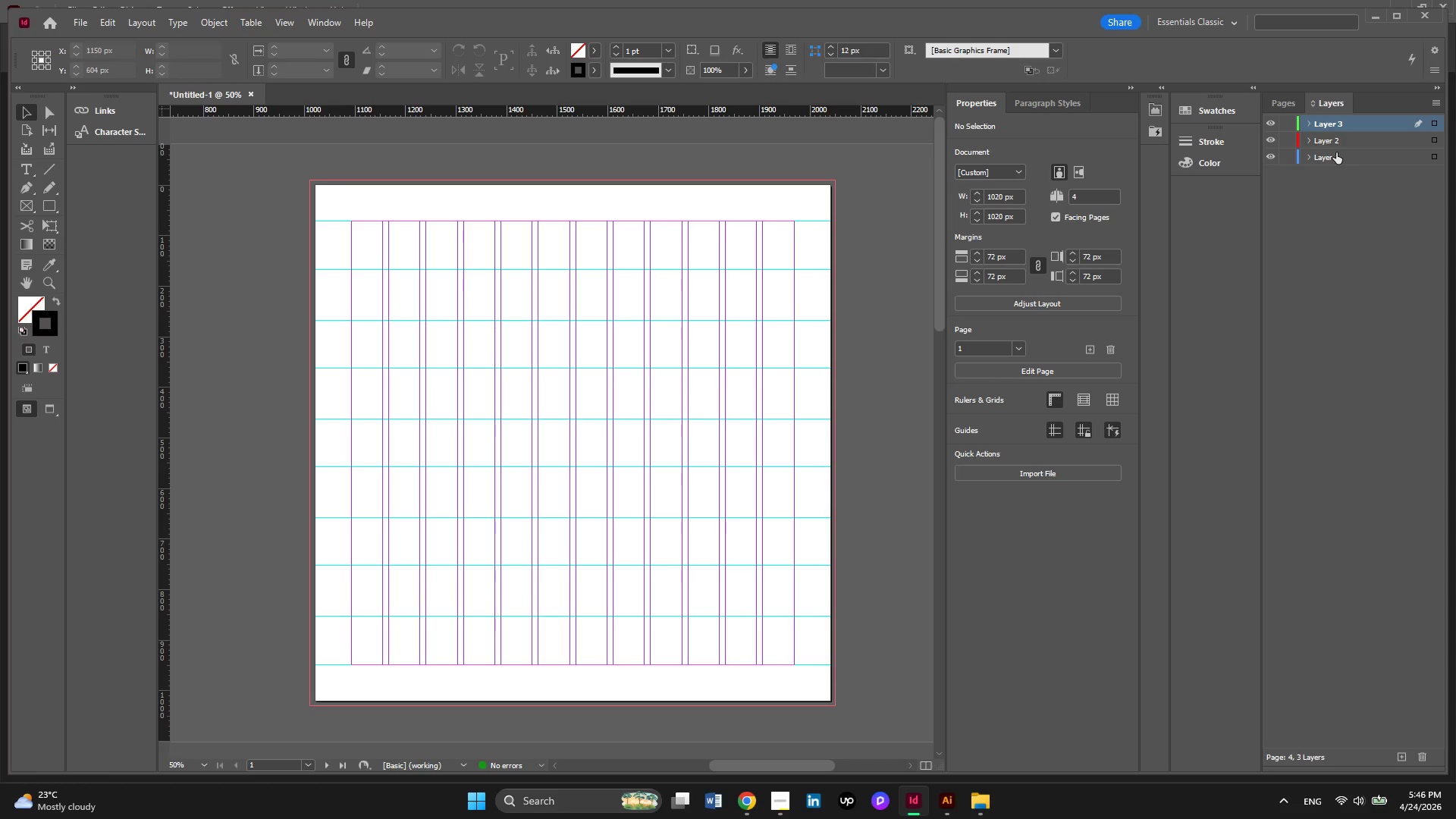 
double_click([1336, 158])
 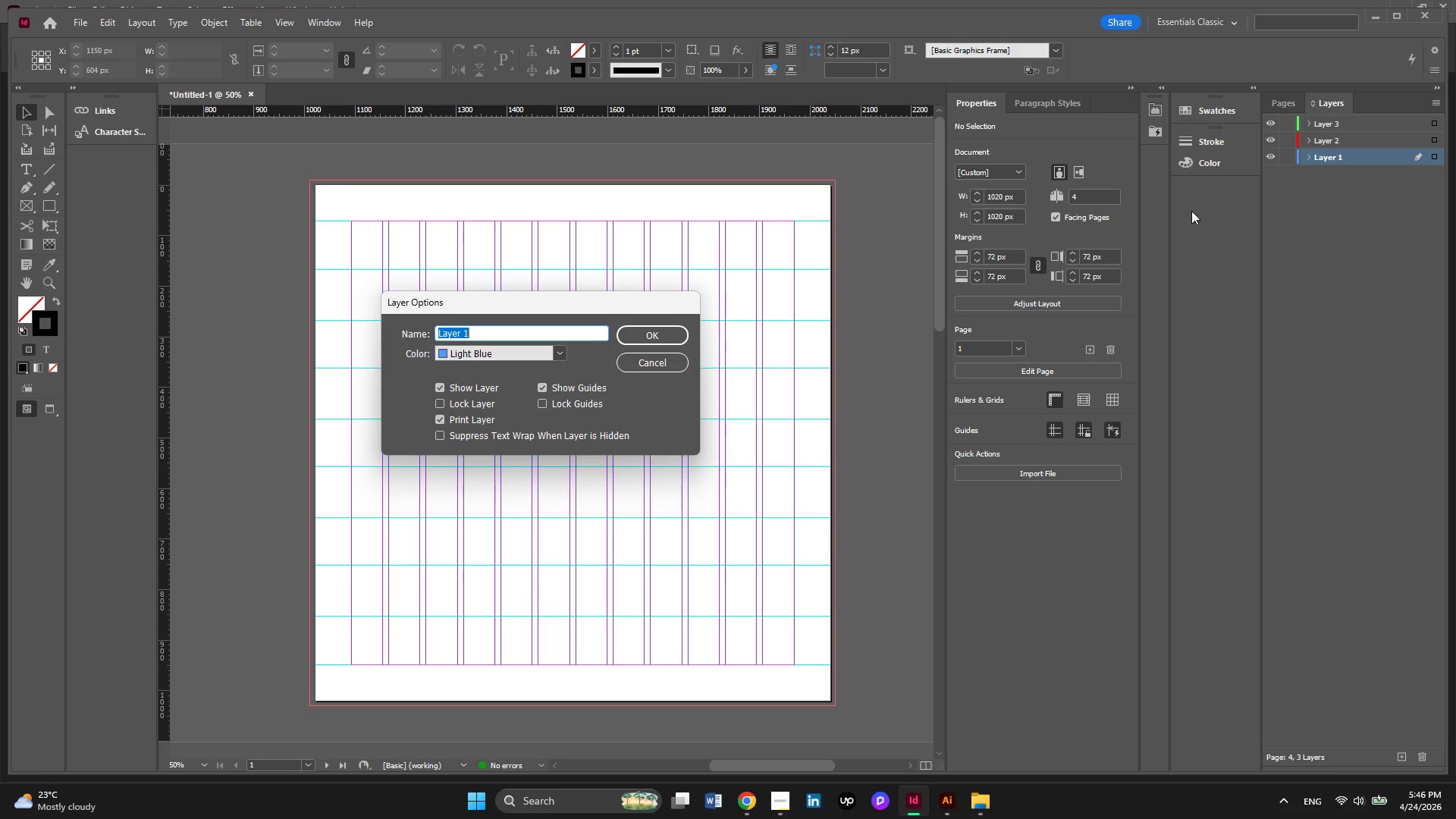 
type(b)
key(Backspace)
type(Background )
 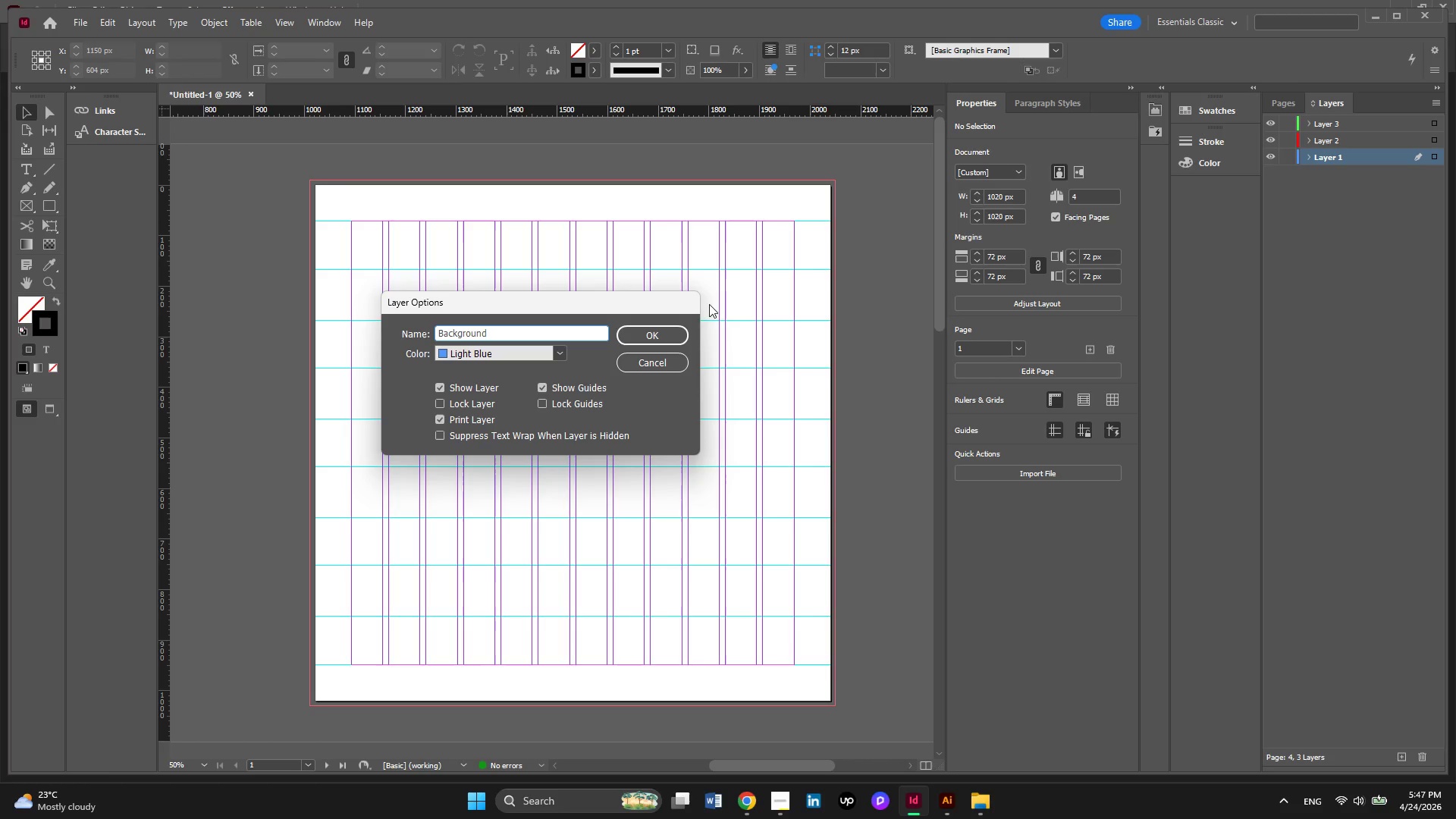 
left_click([669, 338])
 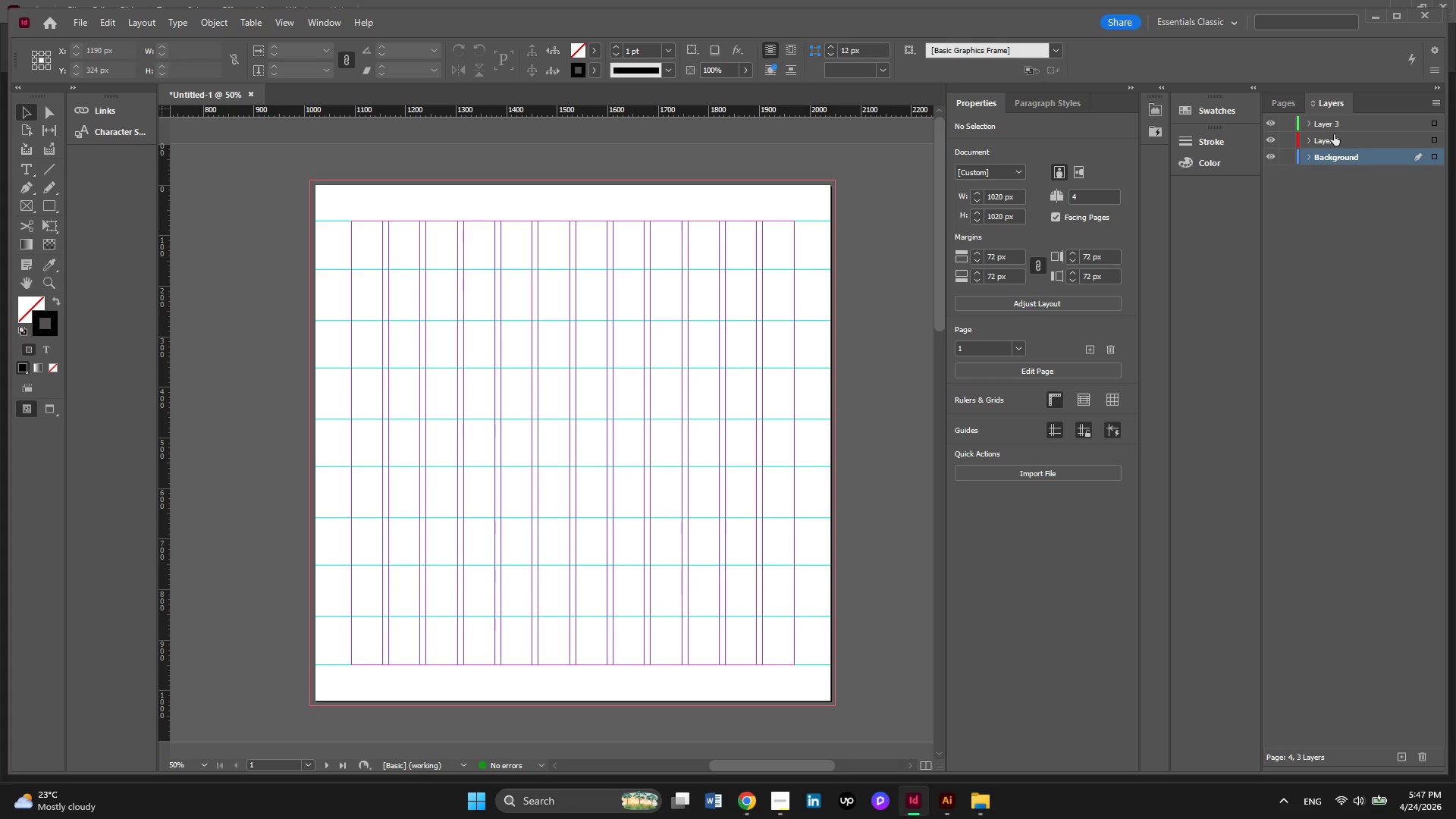 
double_click([1329, 137])
 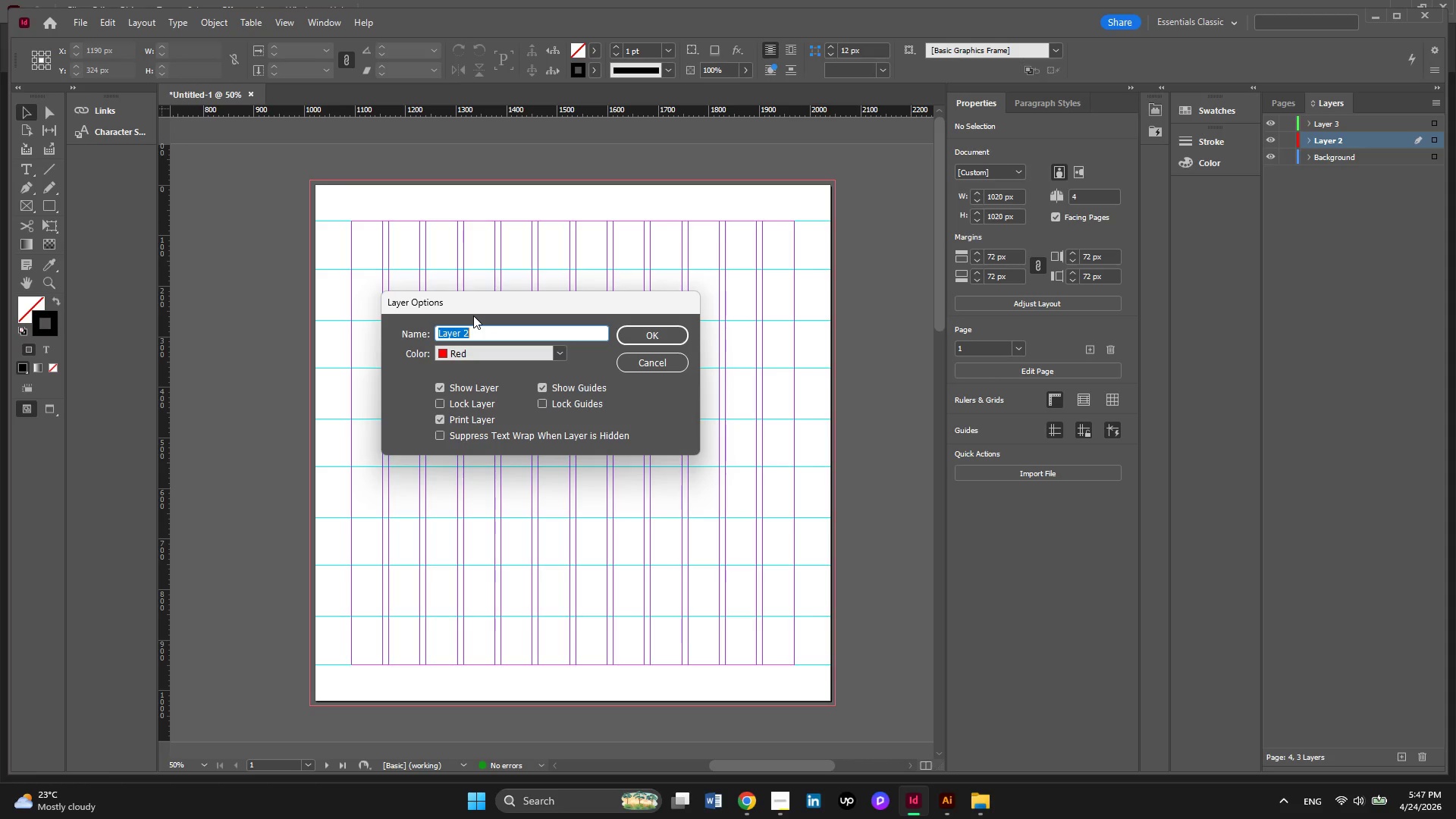 
type(g)
key(Backspace)
type(g)
key(Backspace)
type(Graphics )
key(Backspace)
type(())
 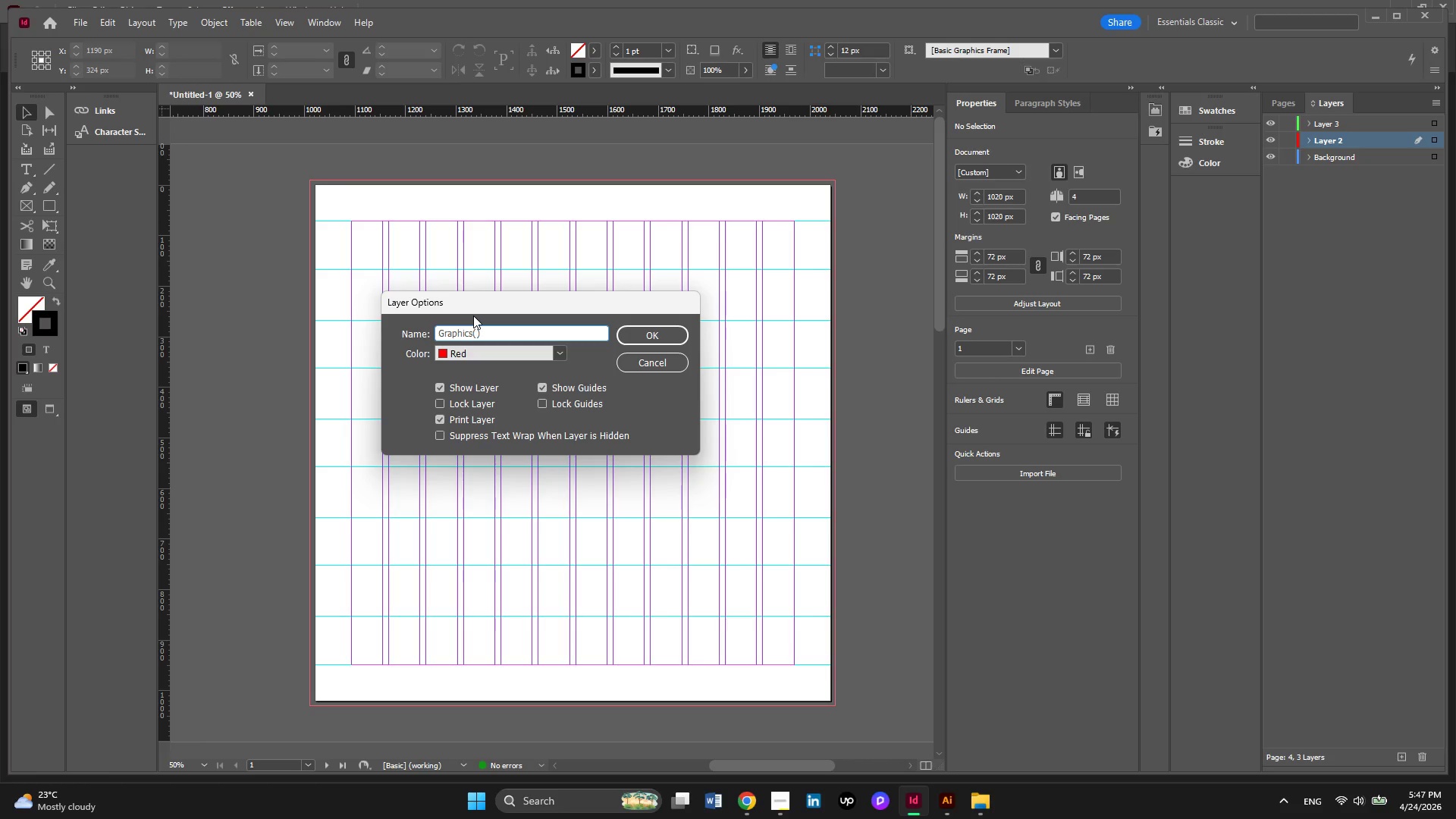 
key(ArrowLeft)
 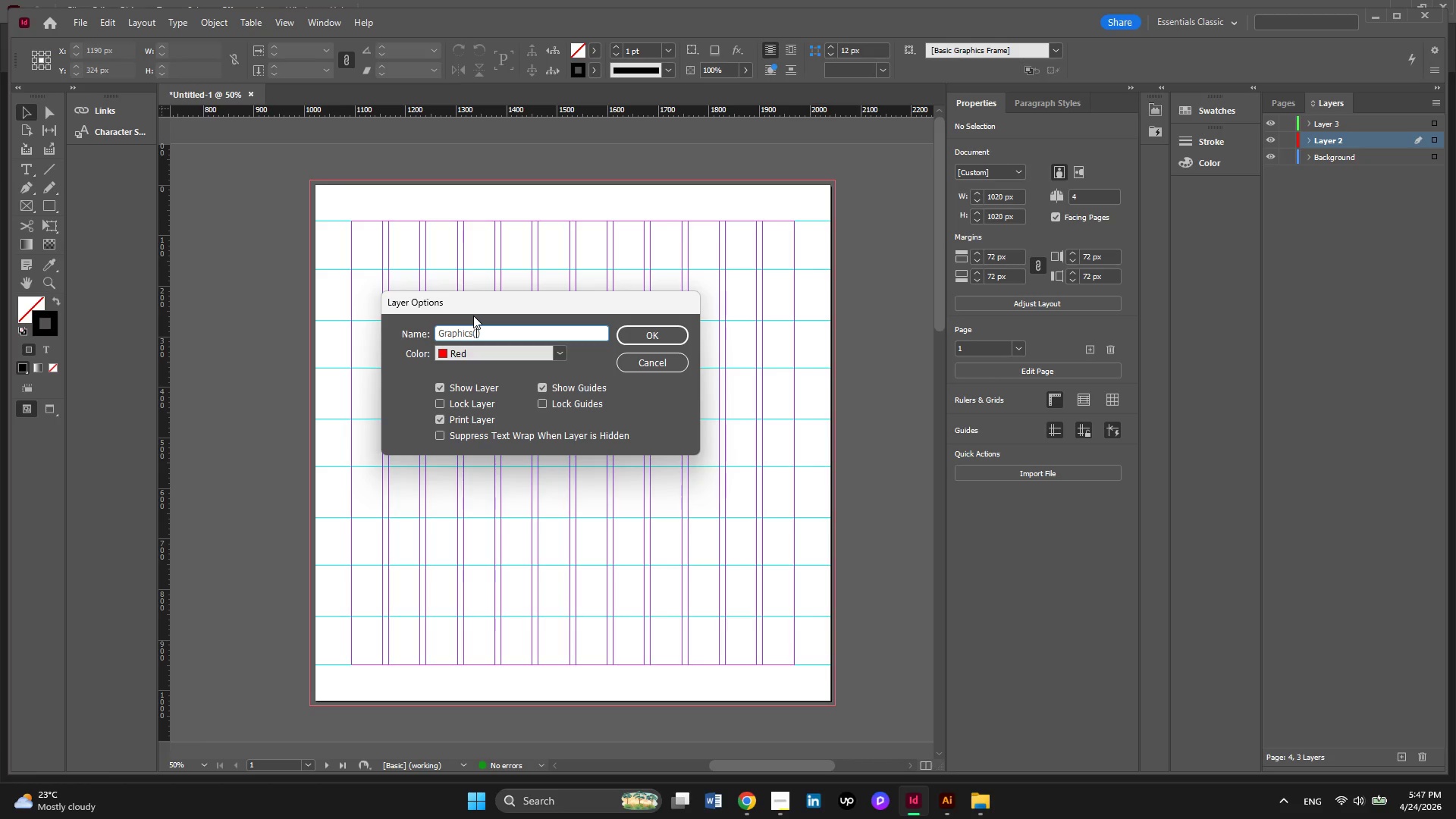 
type(Vector)
 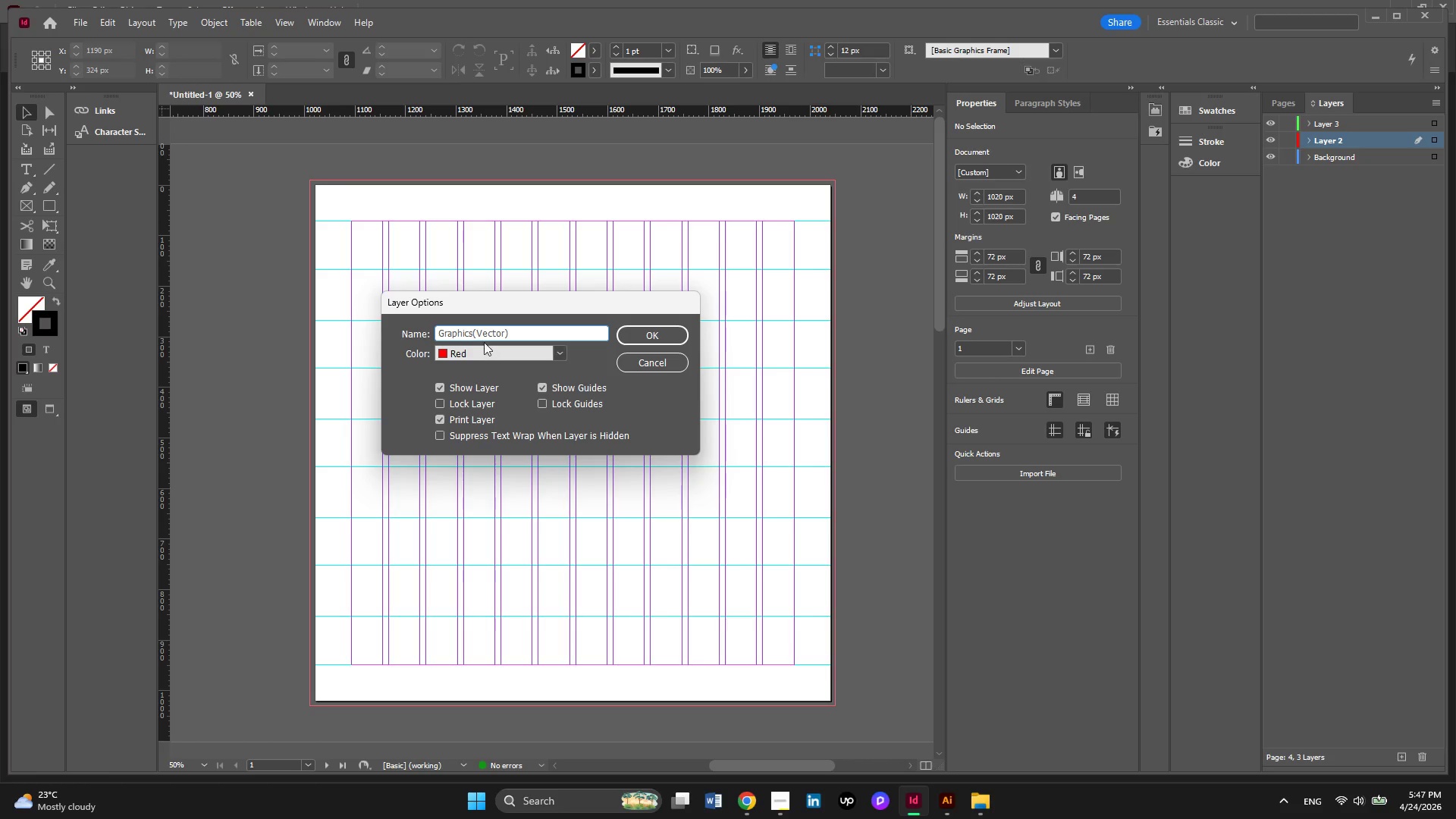 
left_click([472, 334])
 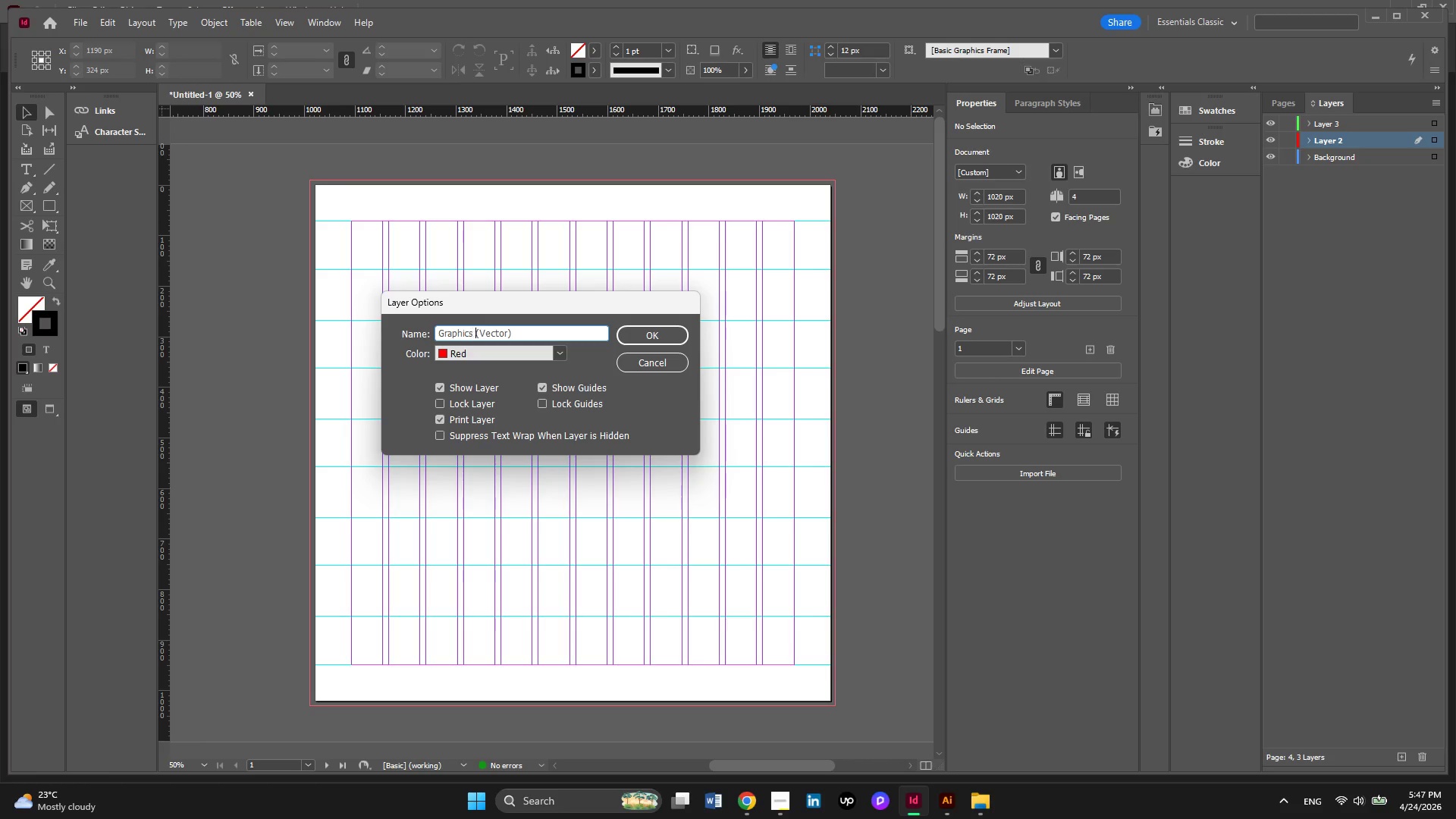 
key(Space)
 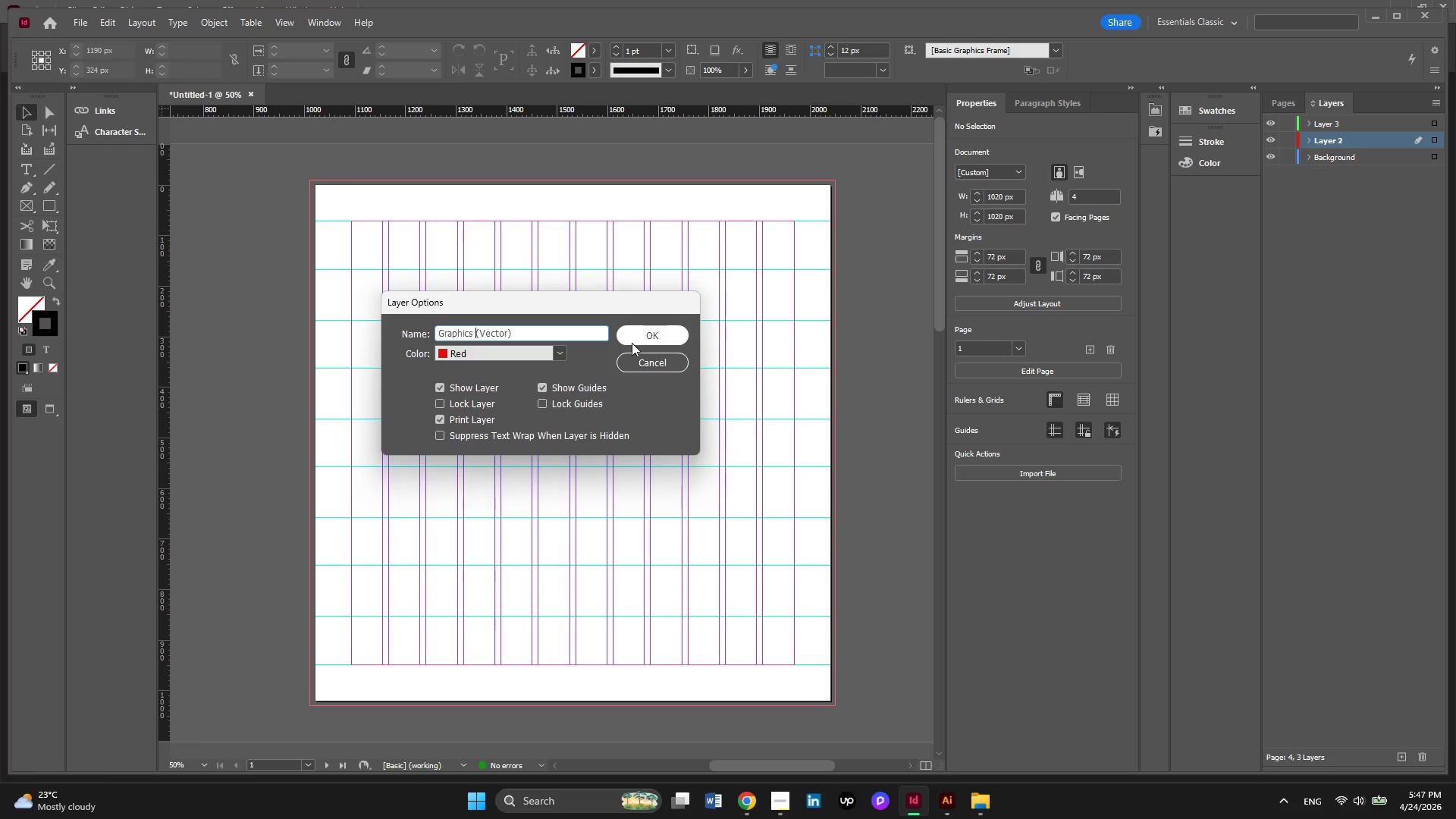 
left_click([640, 338])
 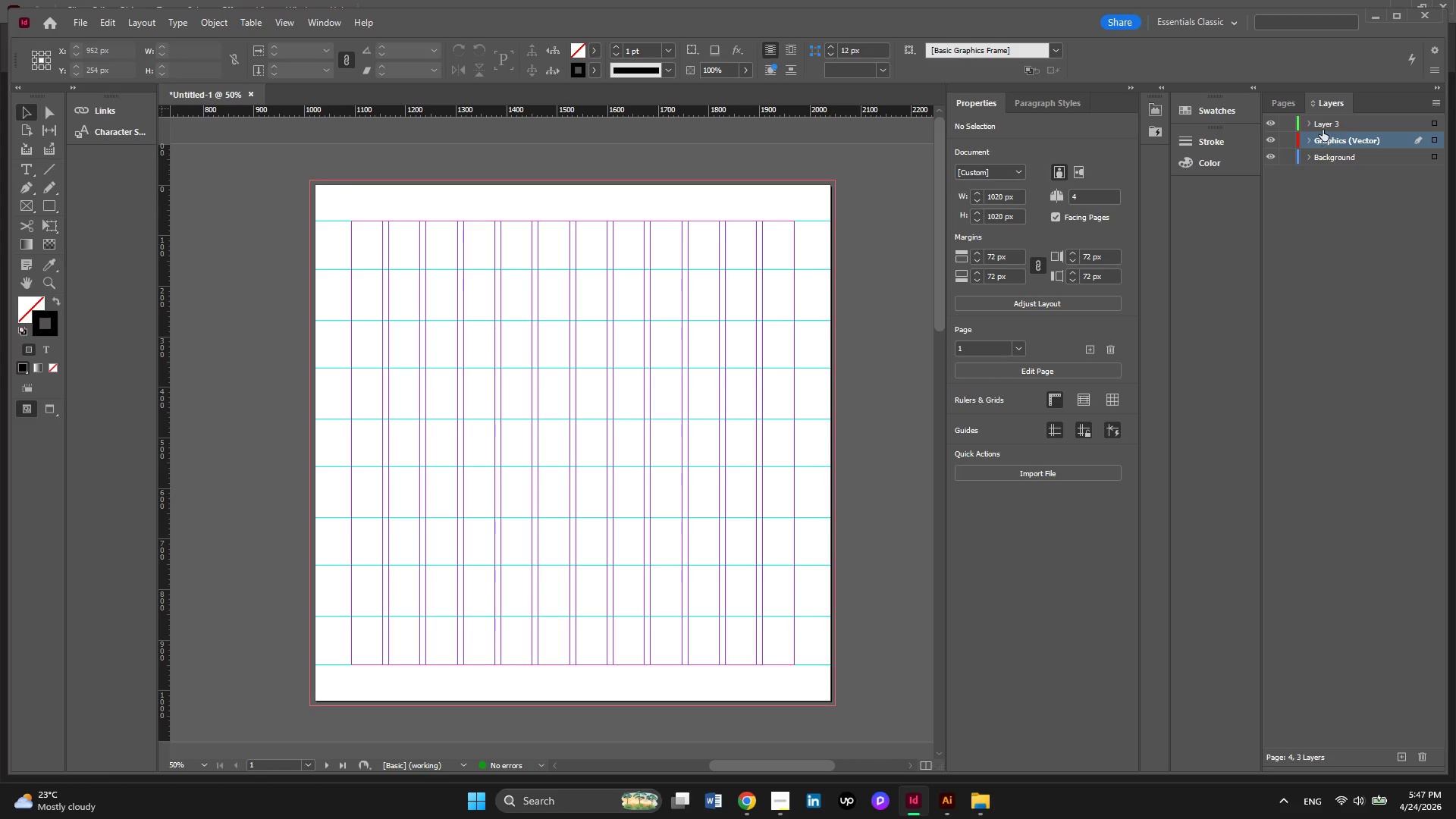 
double_click([1332, 127])
 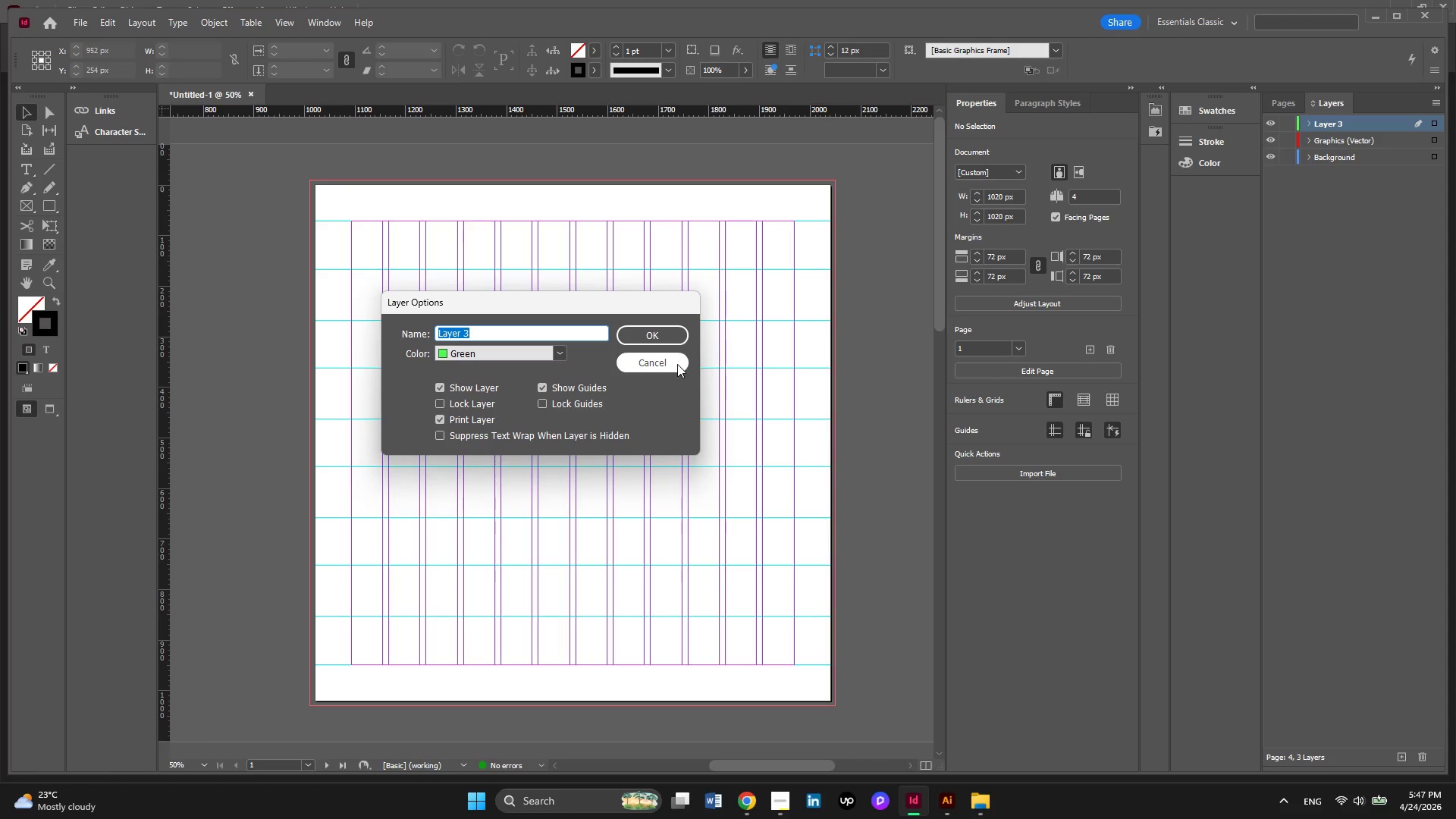 
type(Texts)
 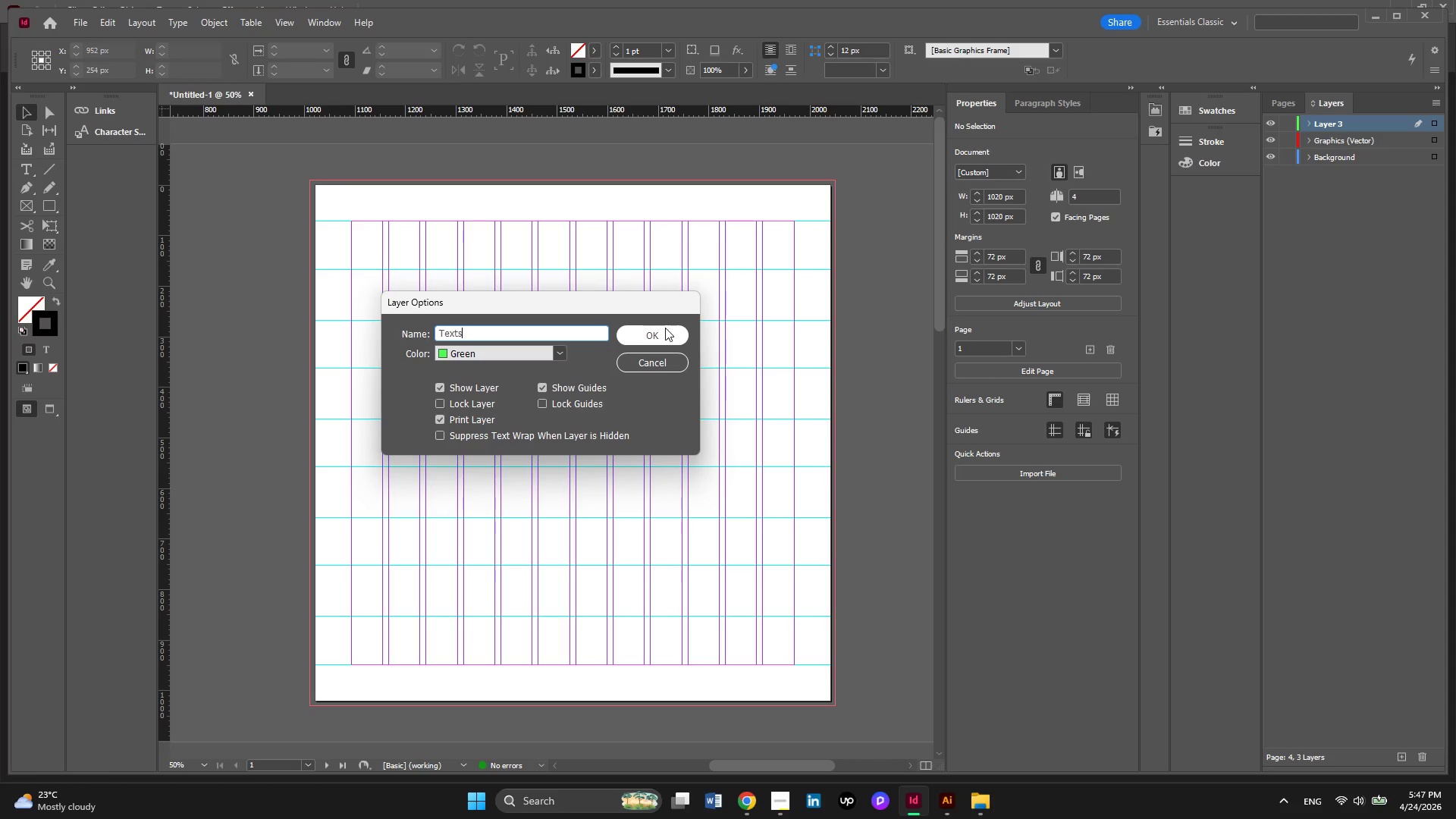 
left_click([665, 328])
 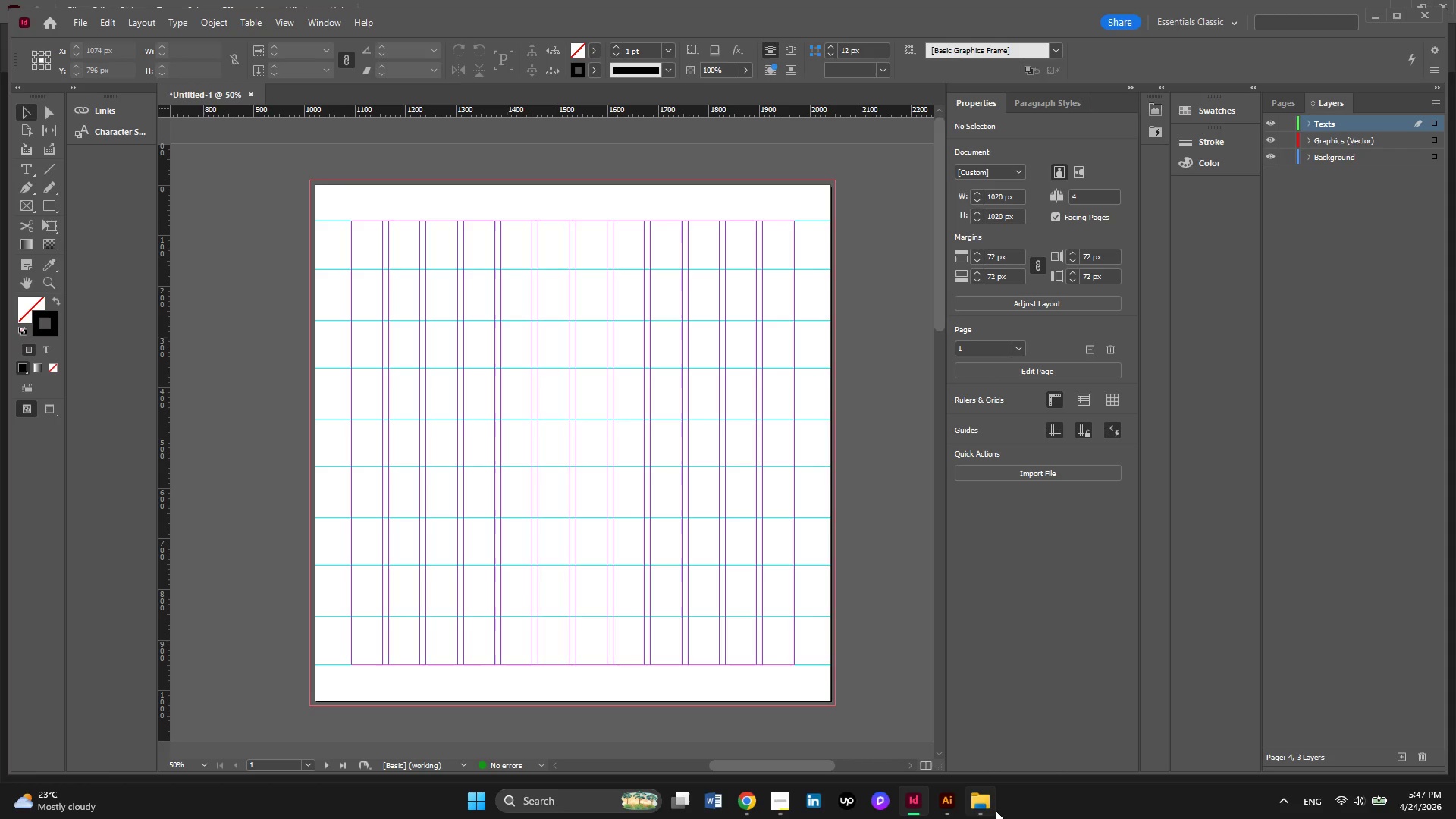 
wait(5.22)
 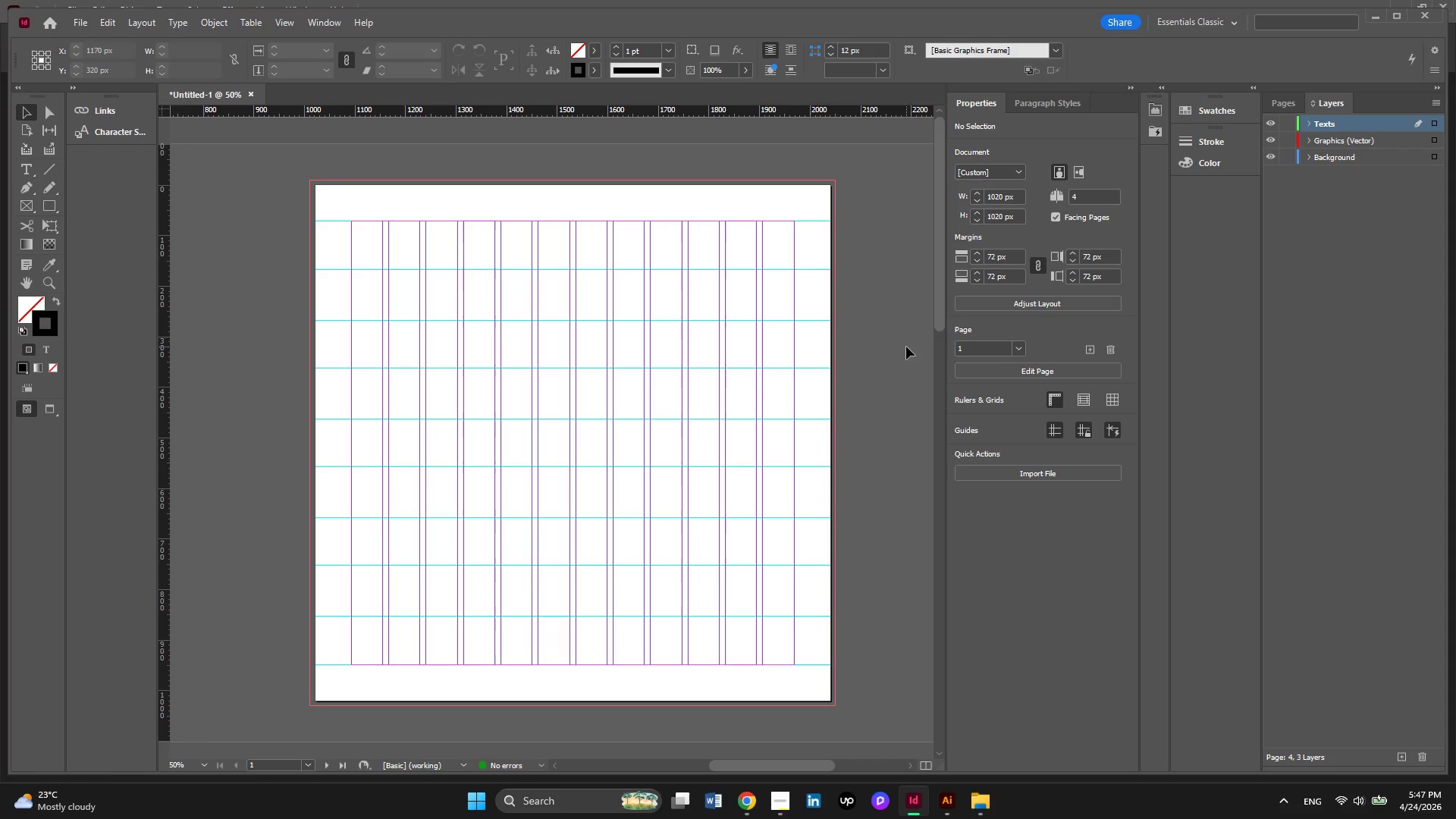 
left_click([994, 811])
 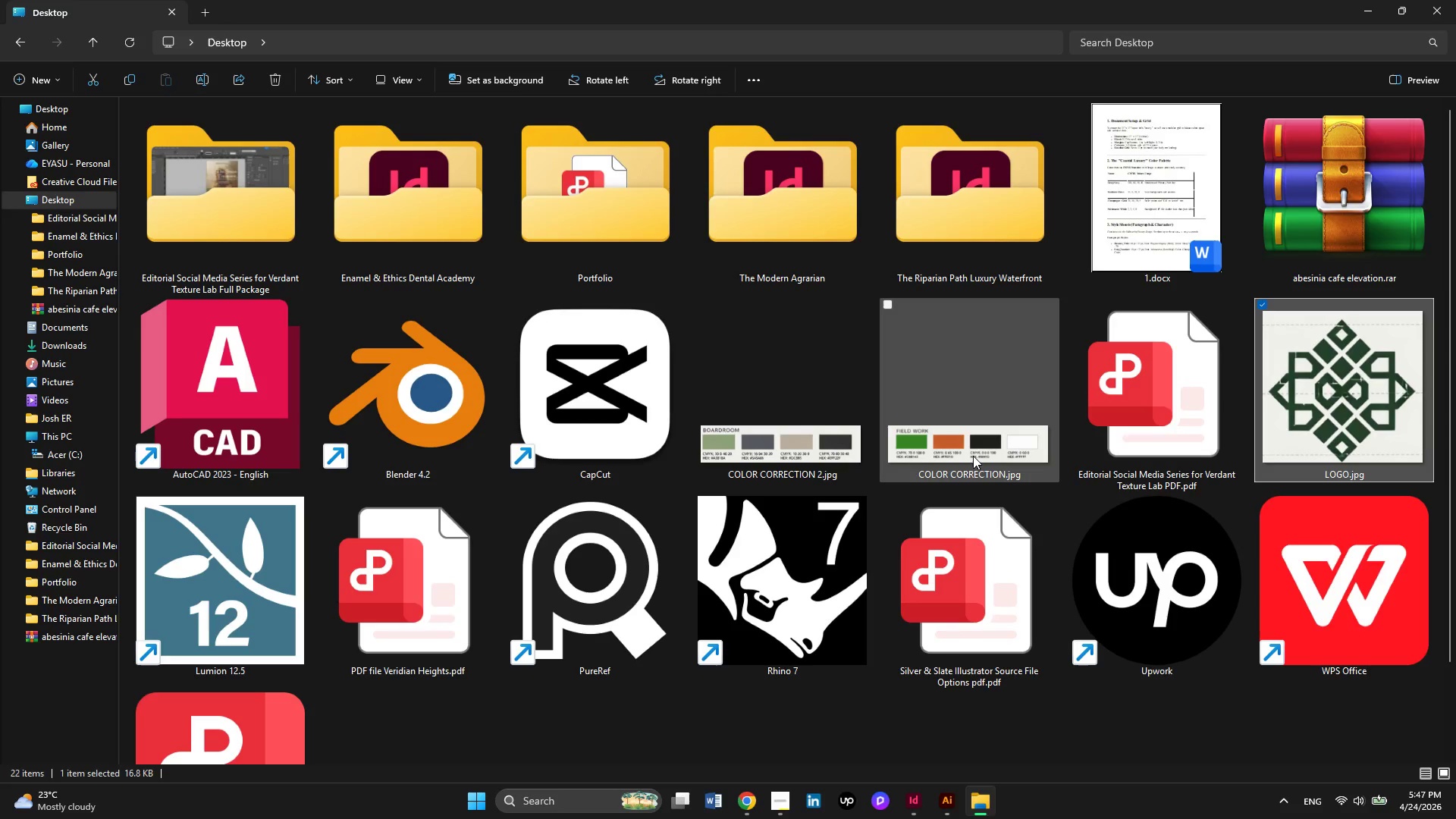 
hold_key(key=ControlLeft, duration=2.86)
left_click([973, 456])
 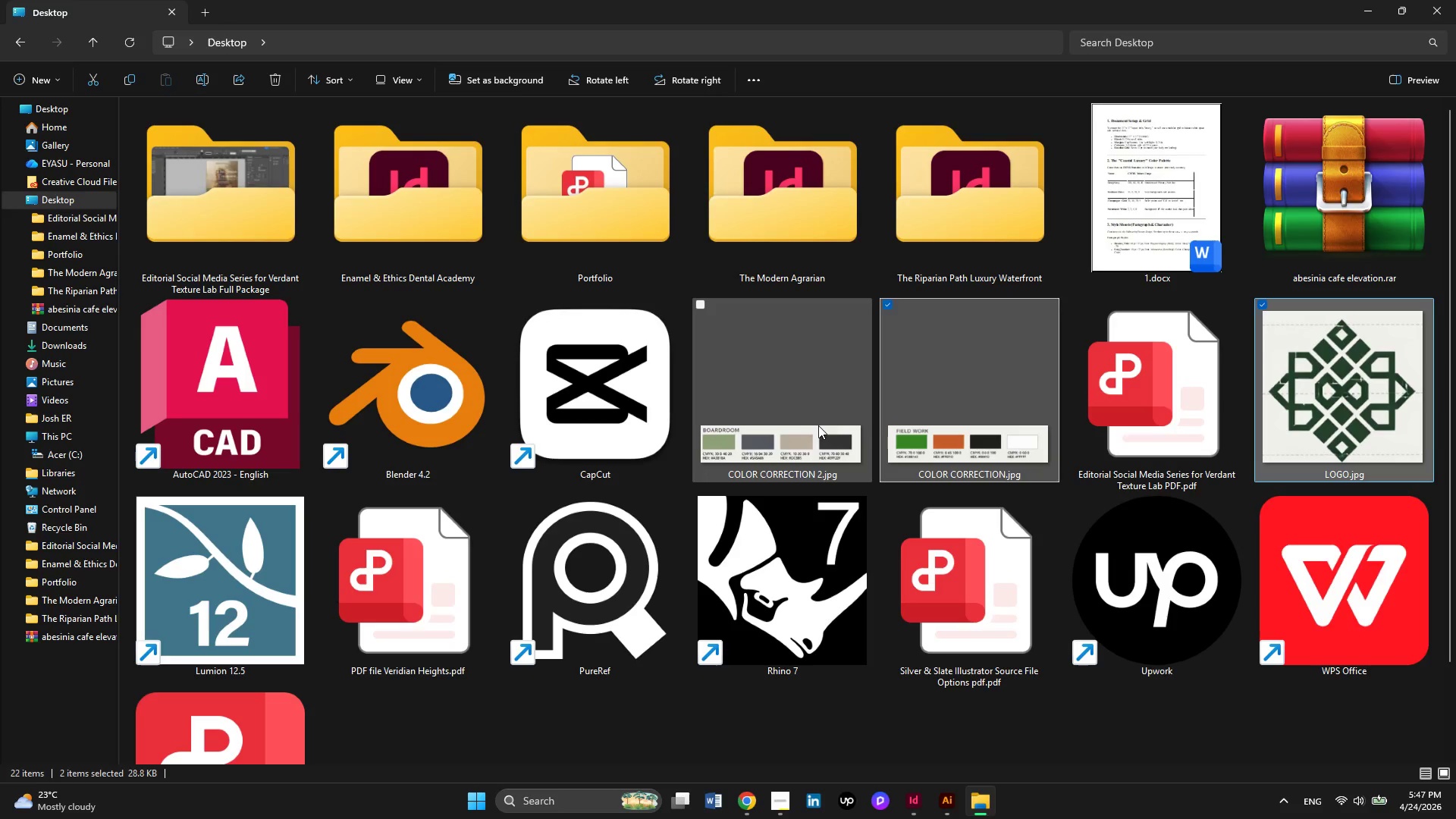 
left_click([815, 425])
 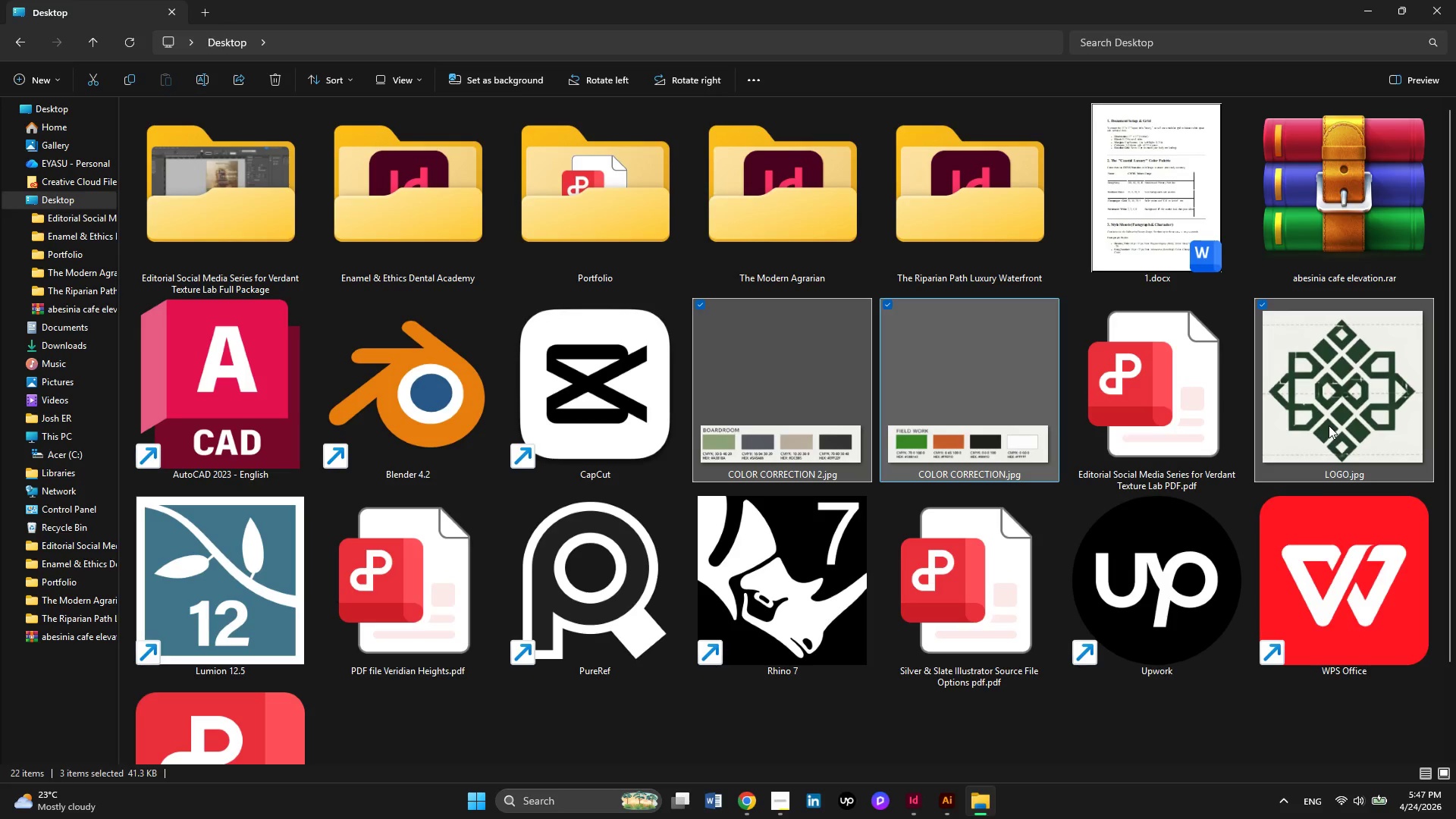 
left_click([1329, 425])
 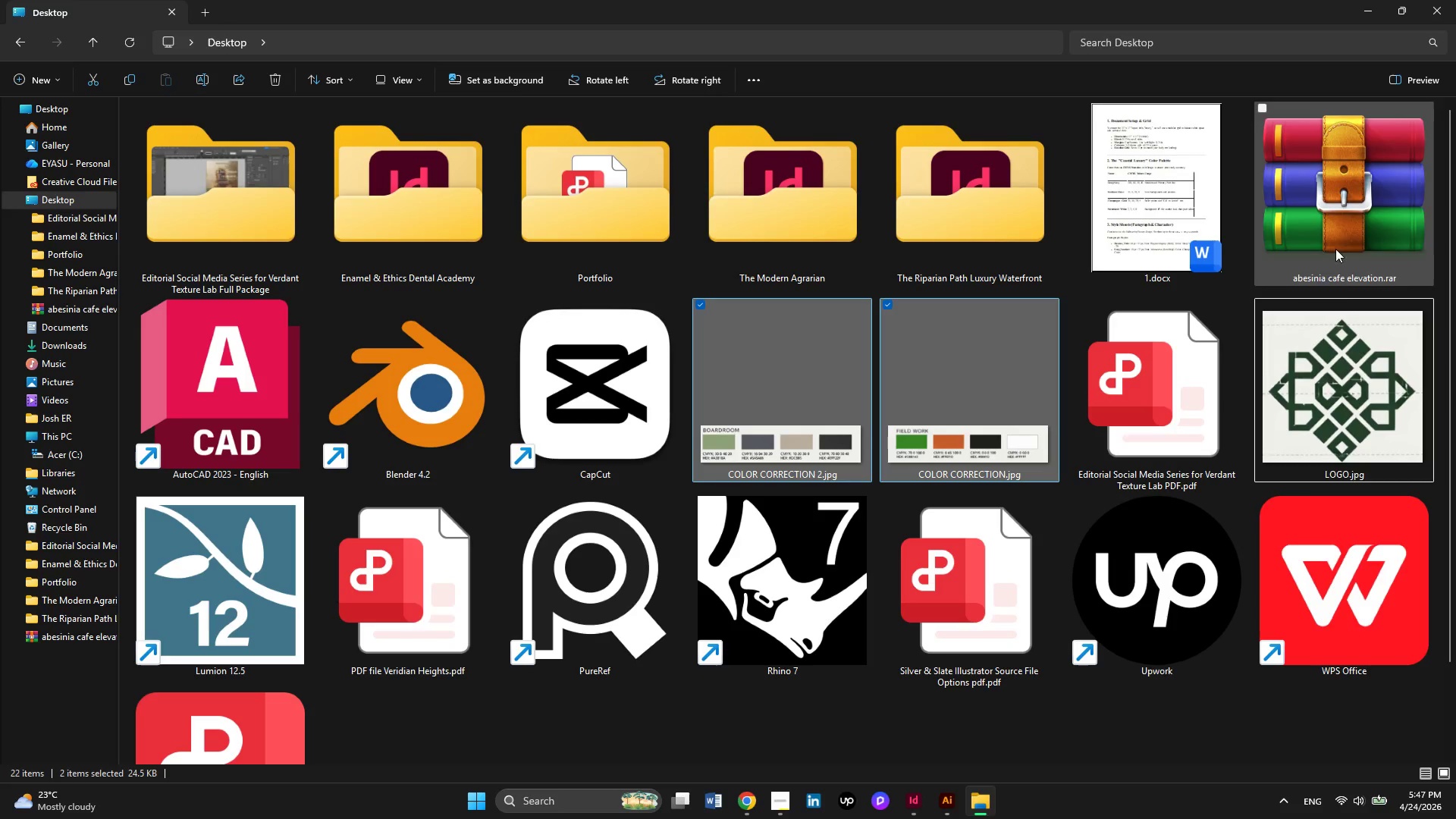 
hold_key(key=ControlLeft, duration=0.75)
left_click([1332, 420])
 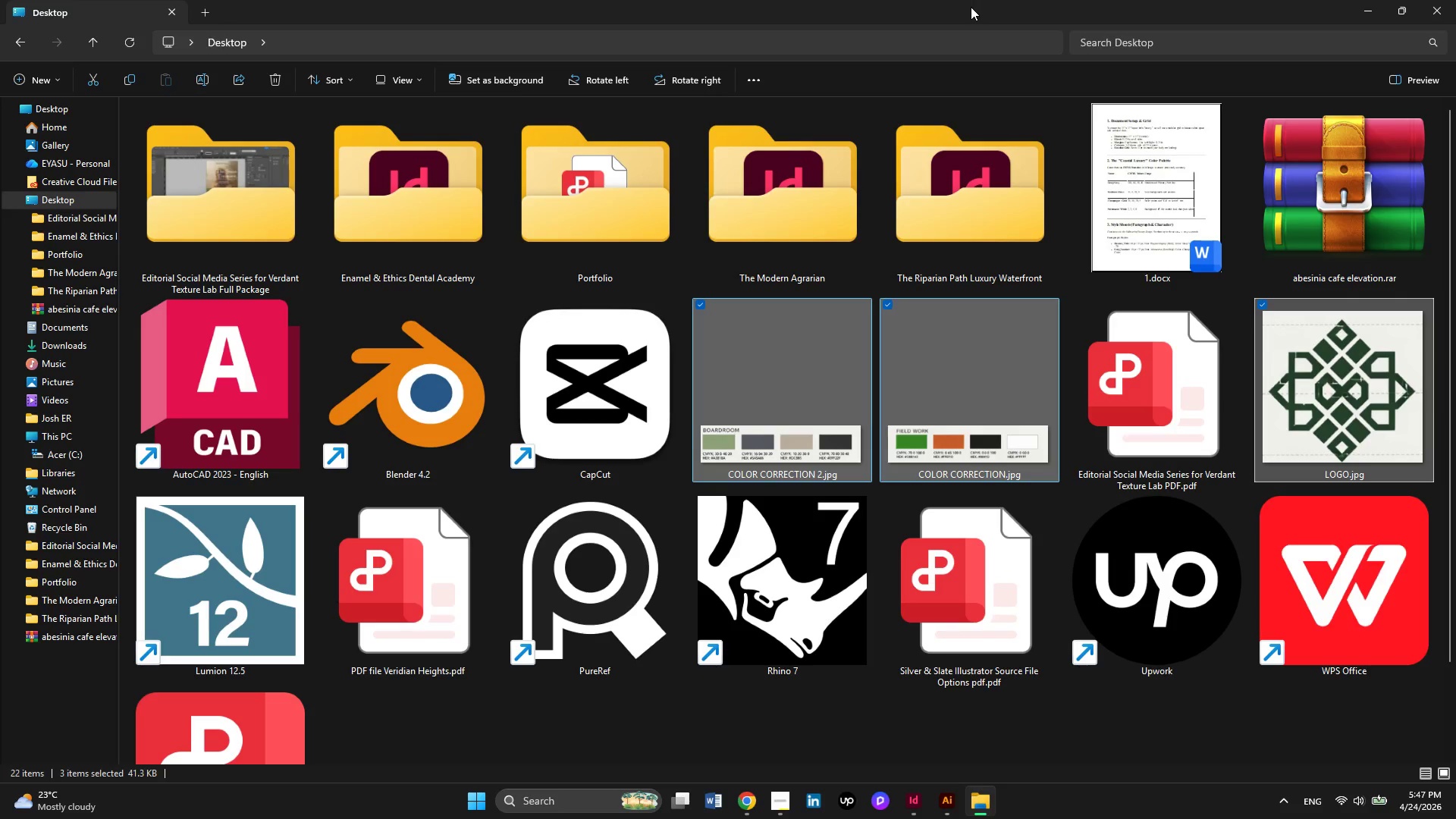 
left_click_drag(start_coordinate=[970, 10], to_coordinate=[778, 373])
 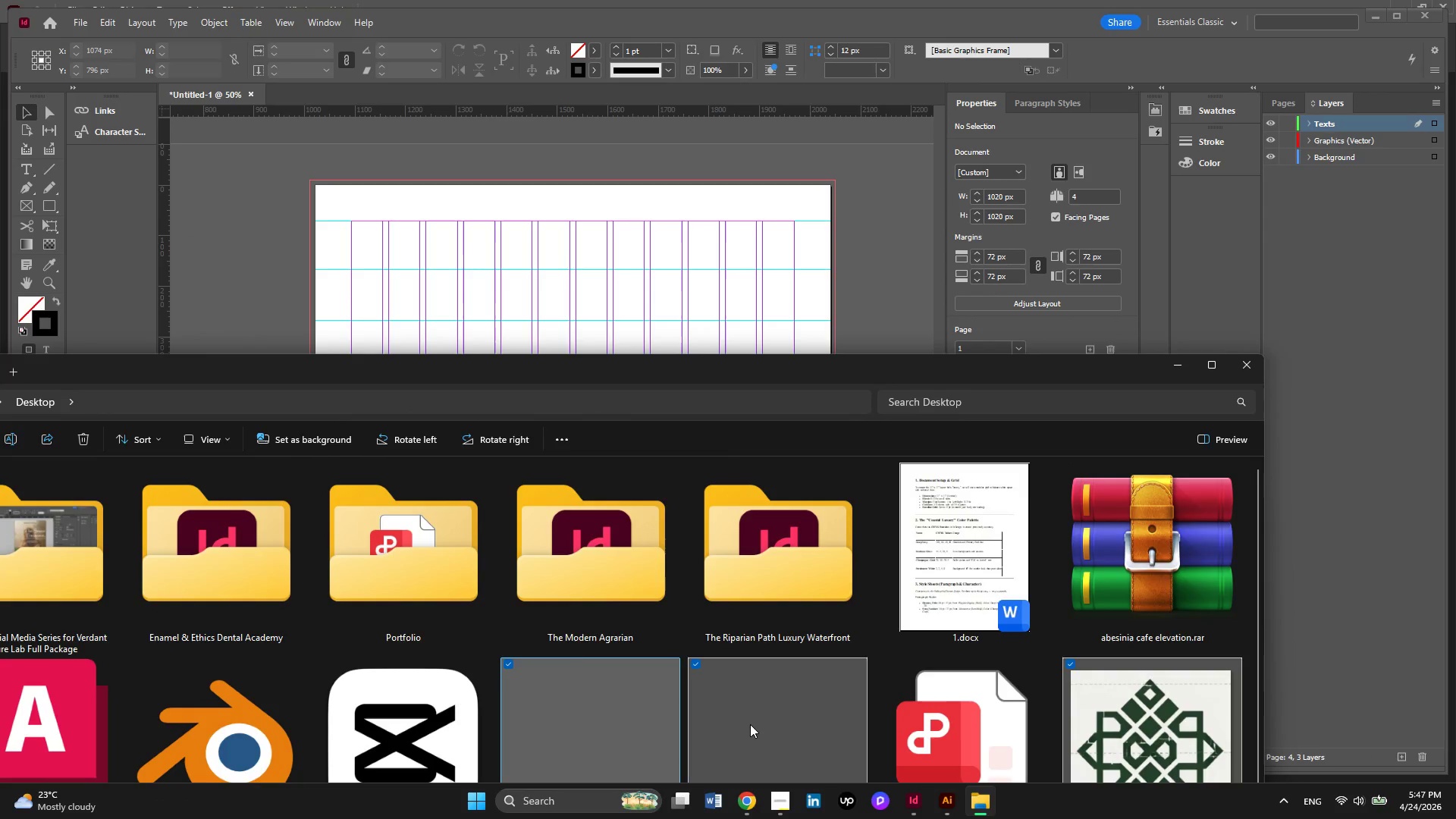 
left_click_drag(start_coordinate=[750, 724], to_coordinate=[674, 307])
 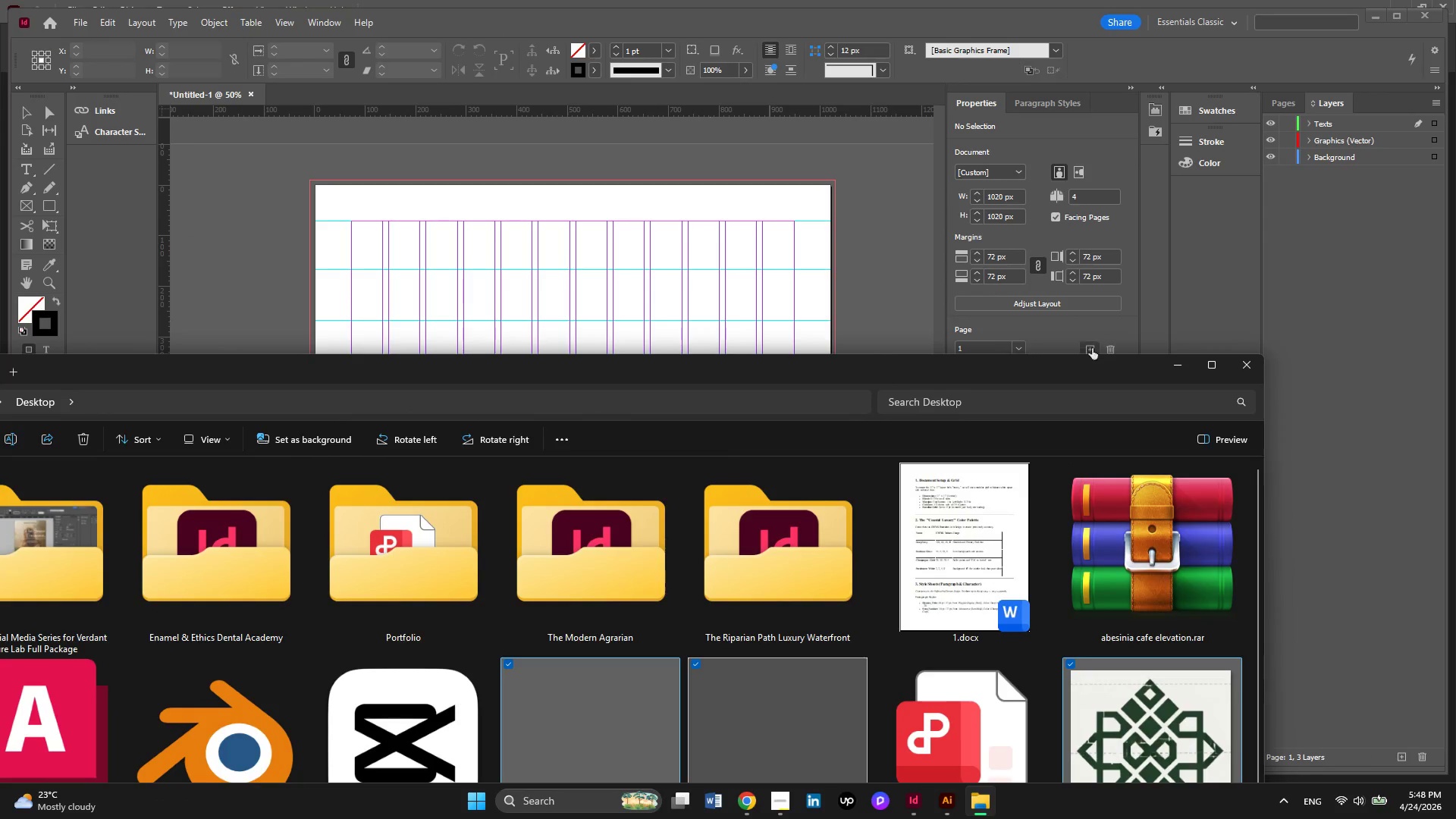 
left_click([1166, 362])
 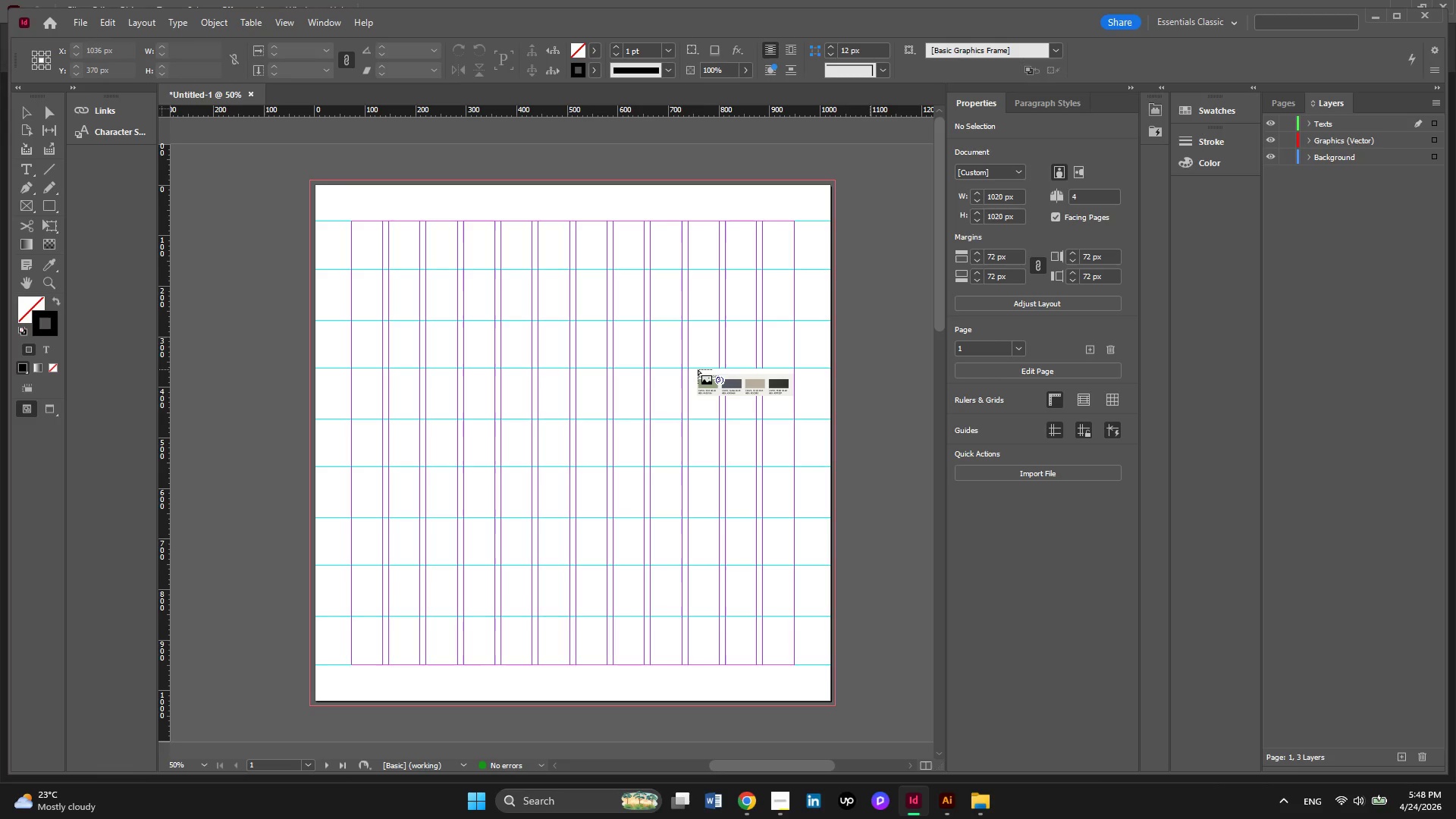 
hold_key(key=AltLeft, duration=0.47)
scroll: coordinate [698, 369], scroll_direction: down, amount: 2.0
 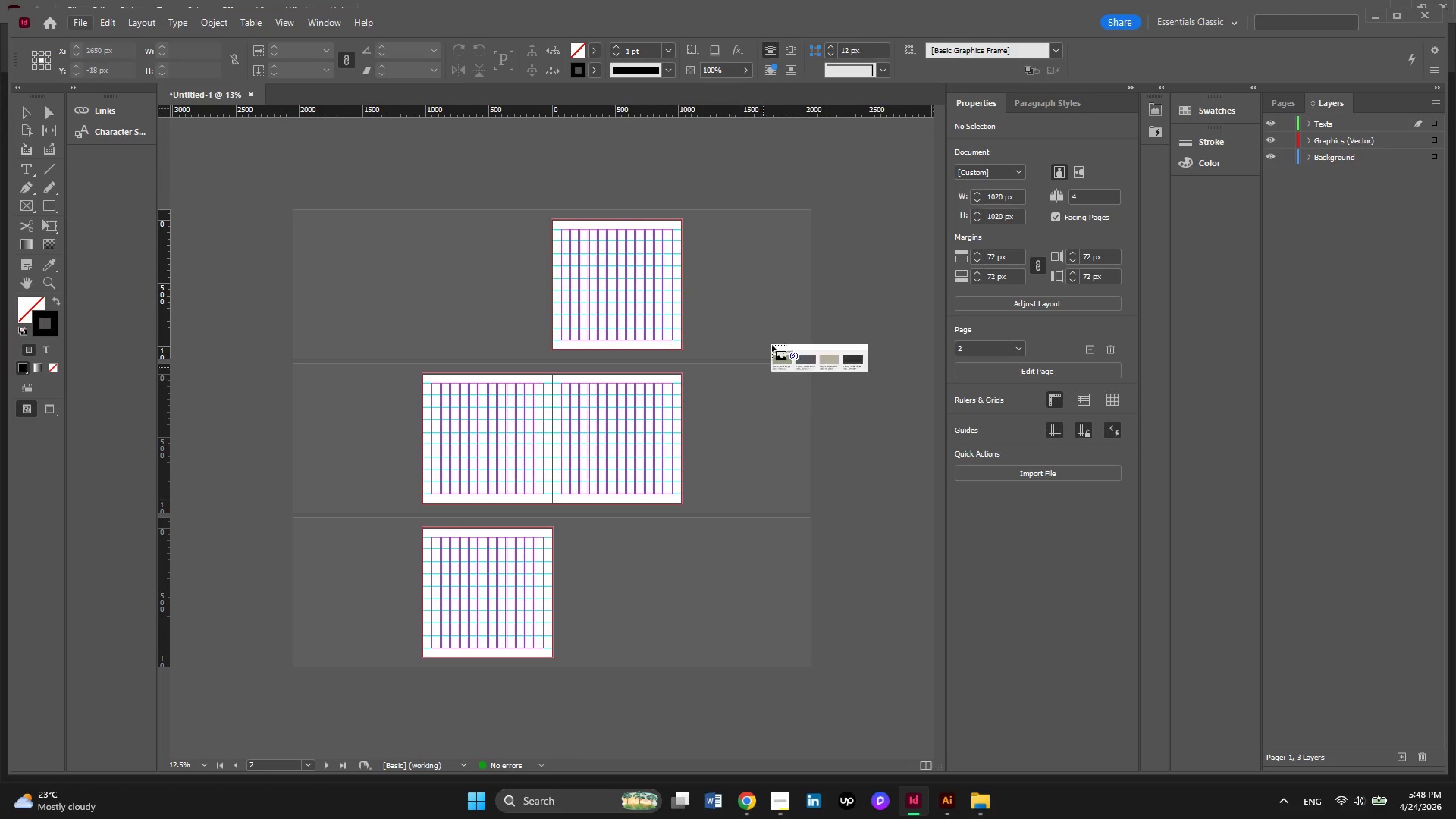 
hold_key(key=AltLeft, duration=0.36)
 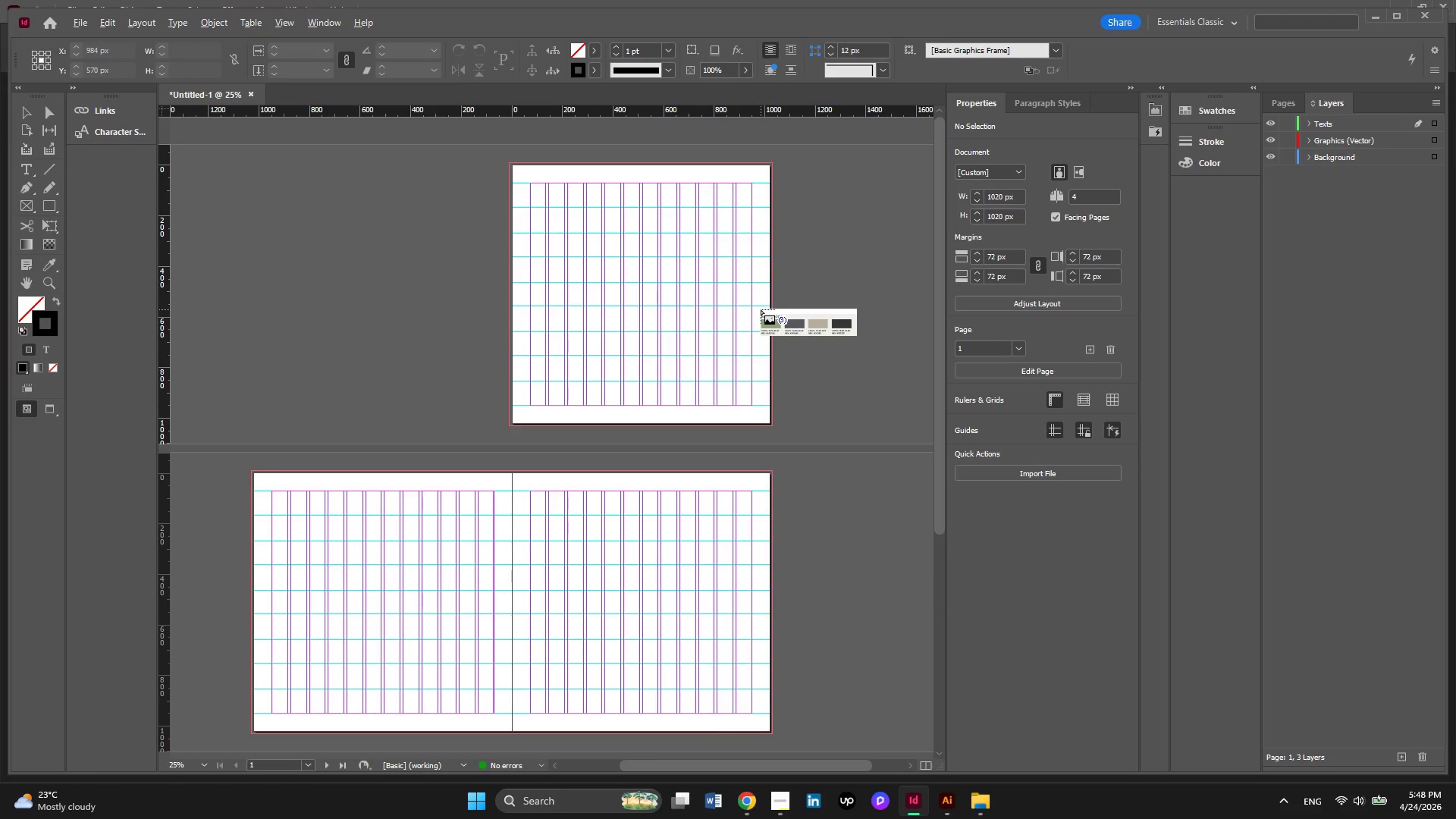 
hold_key(key=AltLeft, duration=0.41)
 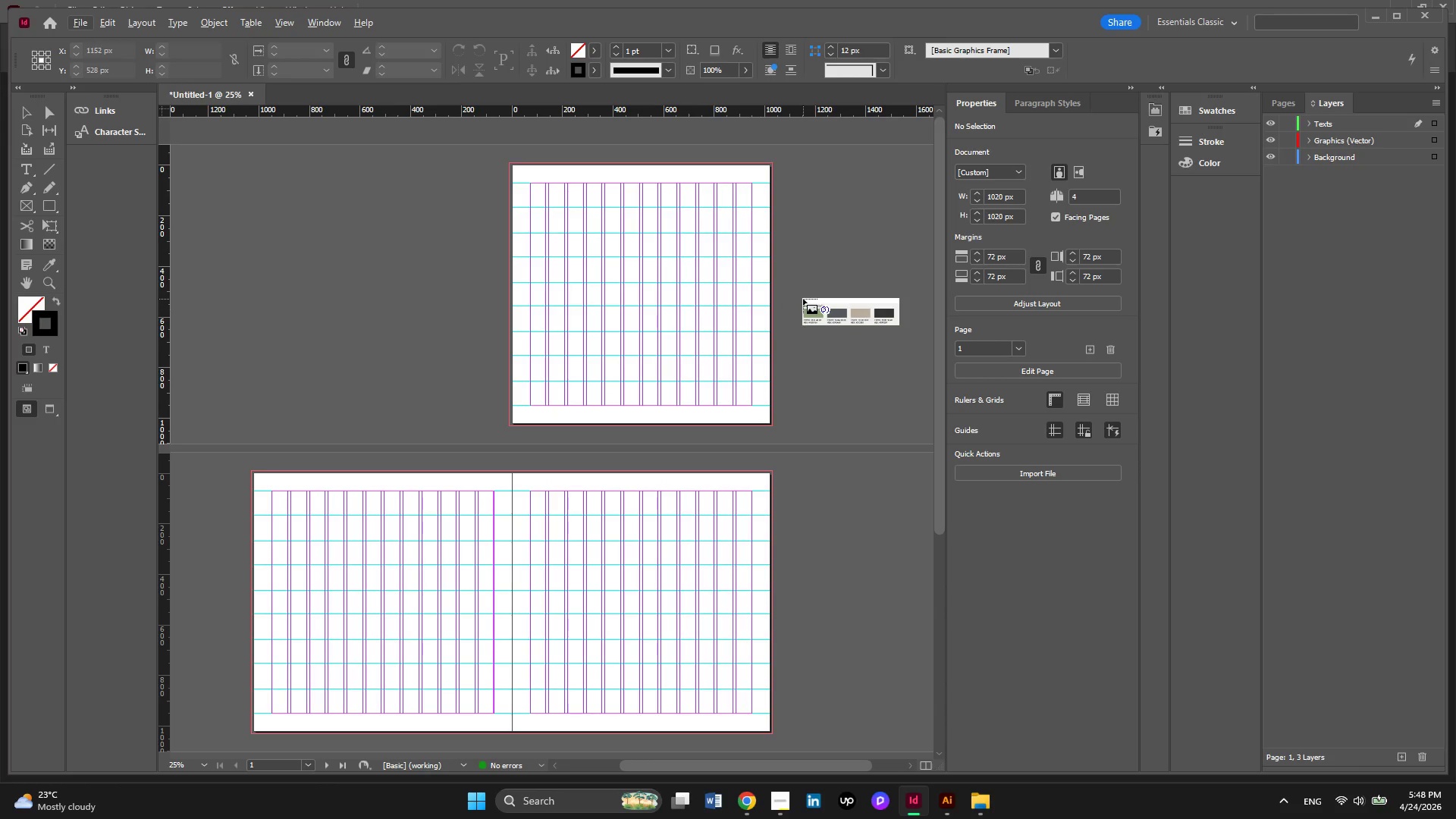 
scroll: coordinate [745, 308], scroll_direction: up, amount: 1.0
 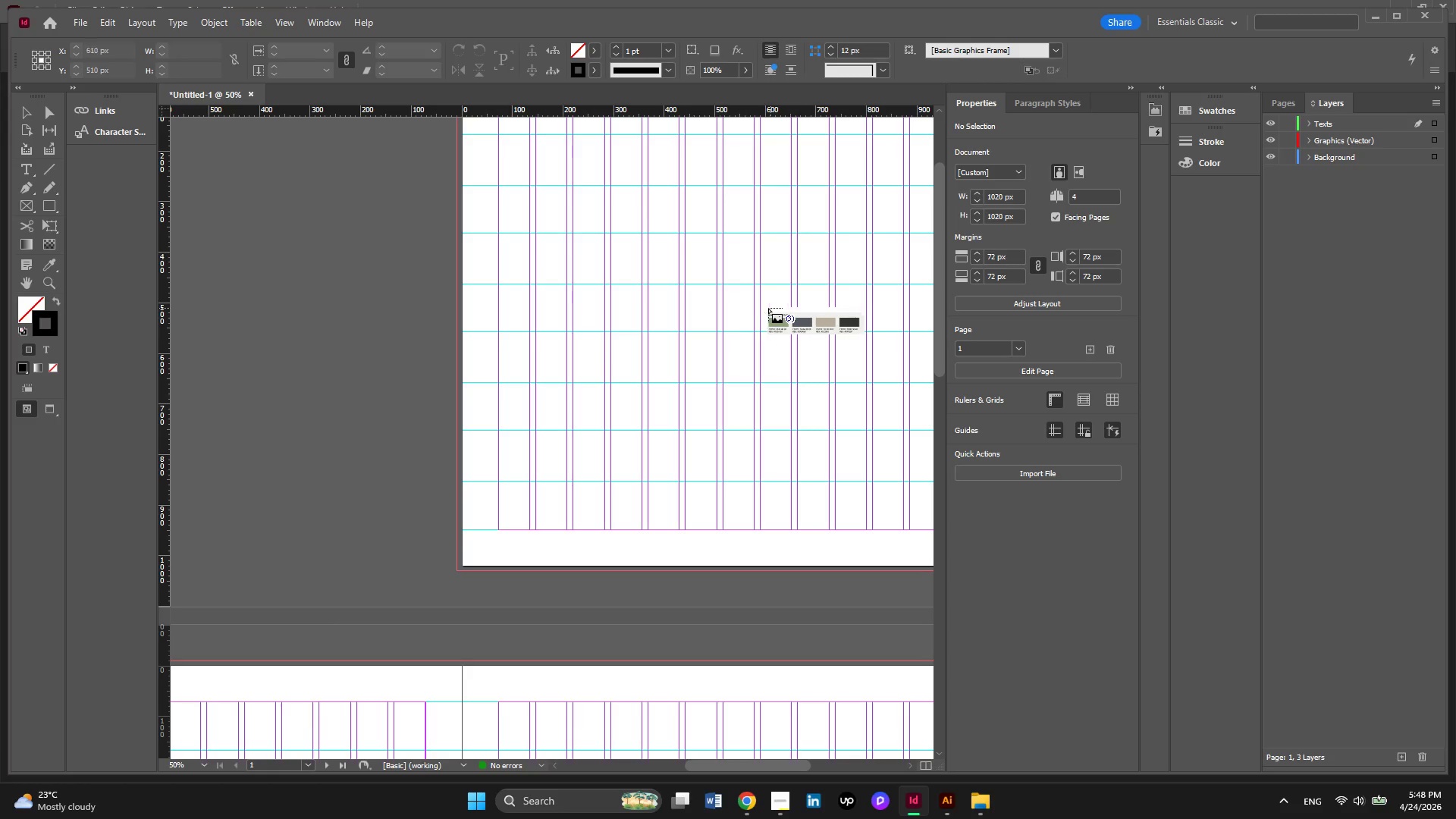 
scroll: coordinate [761, 309], scroll_direction: none, amount: 0.0
 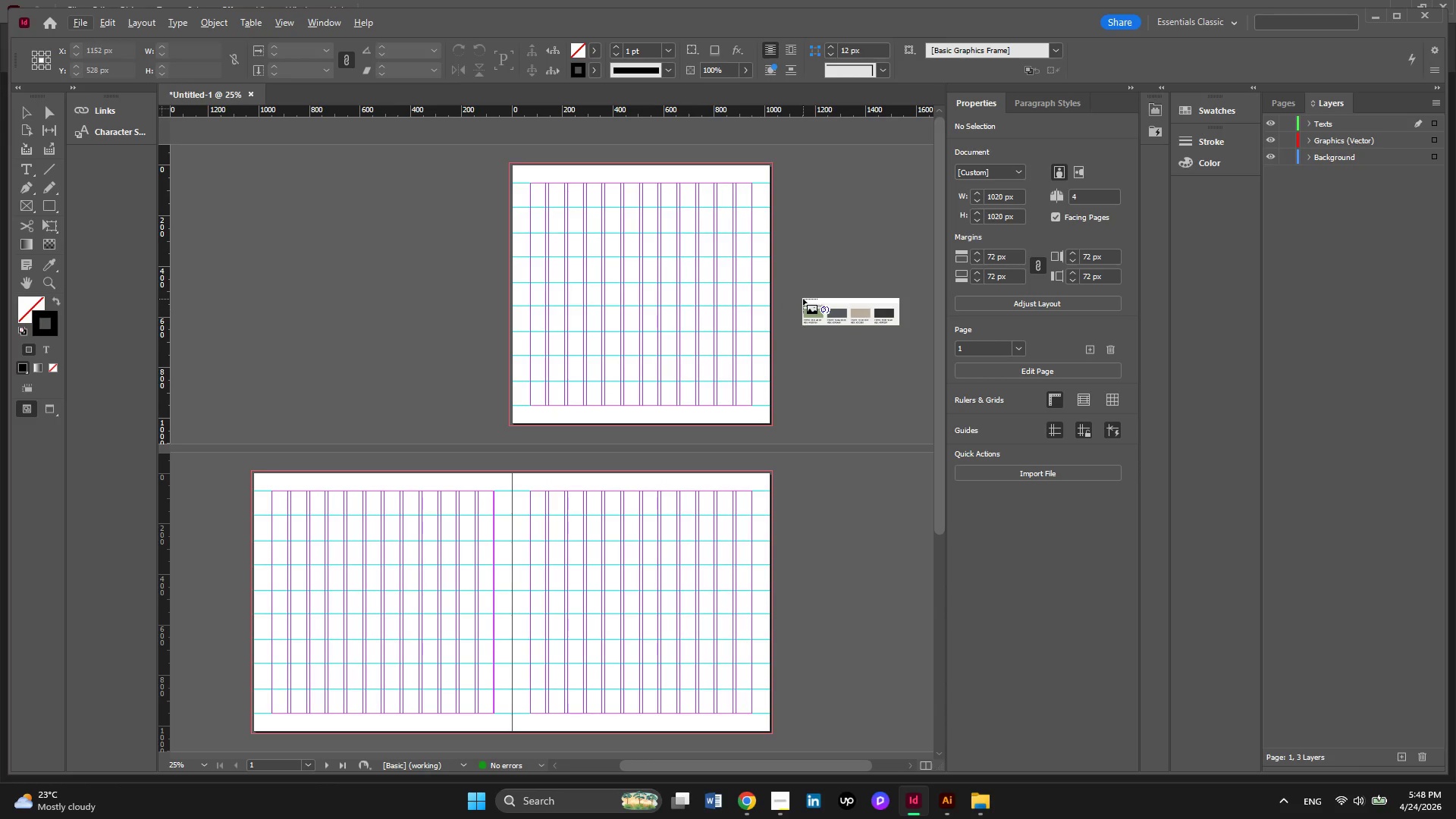 
hold_key(key=ControlLeft, duration=0.88)
scroll: coordinate [803, 299], scroll_direction: down, amount: 3.0
 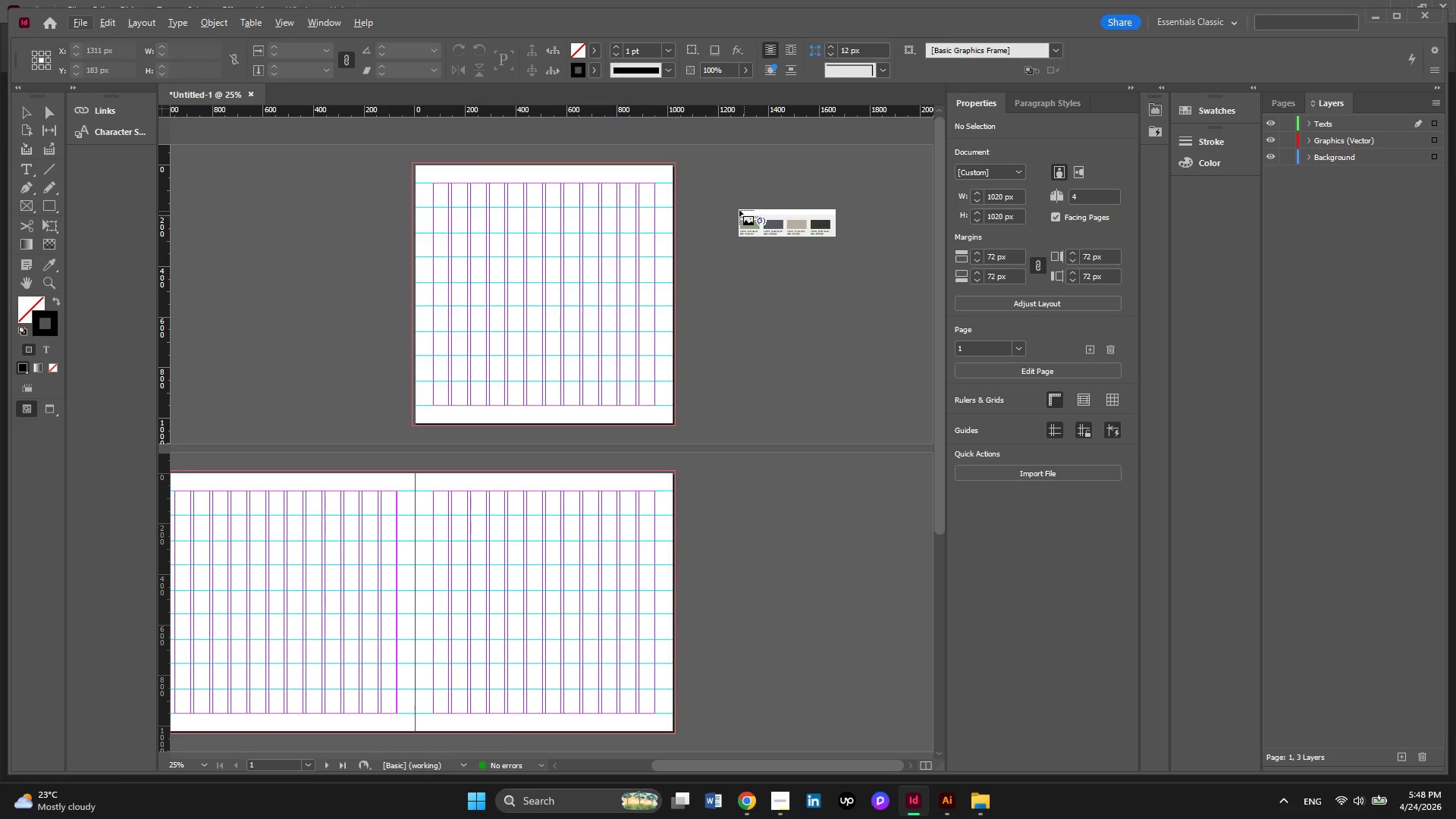 
left_click_drag(start_coordinate=[739, 209], to_coordinate=[908, 326])
 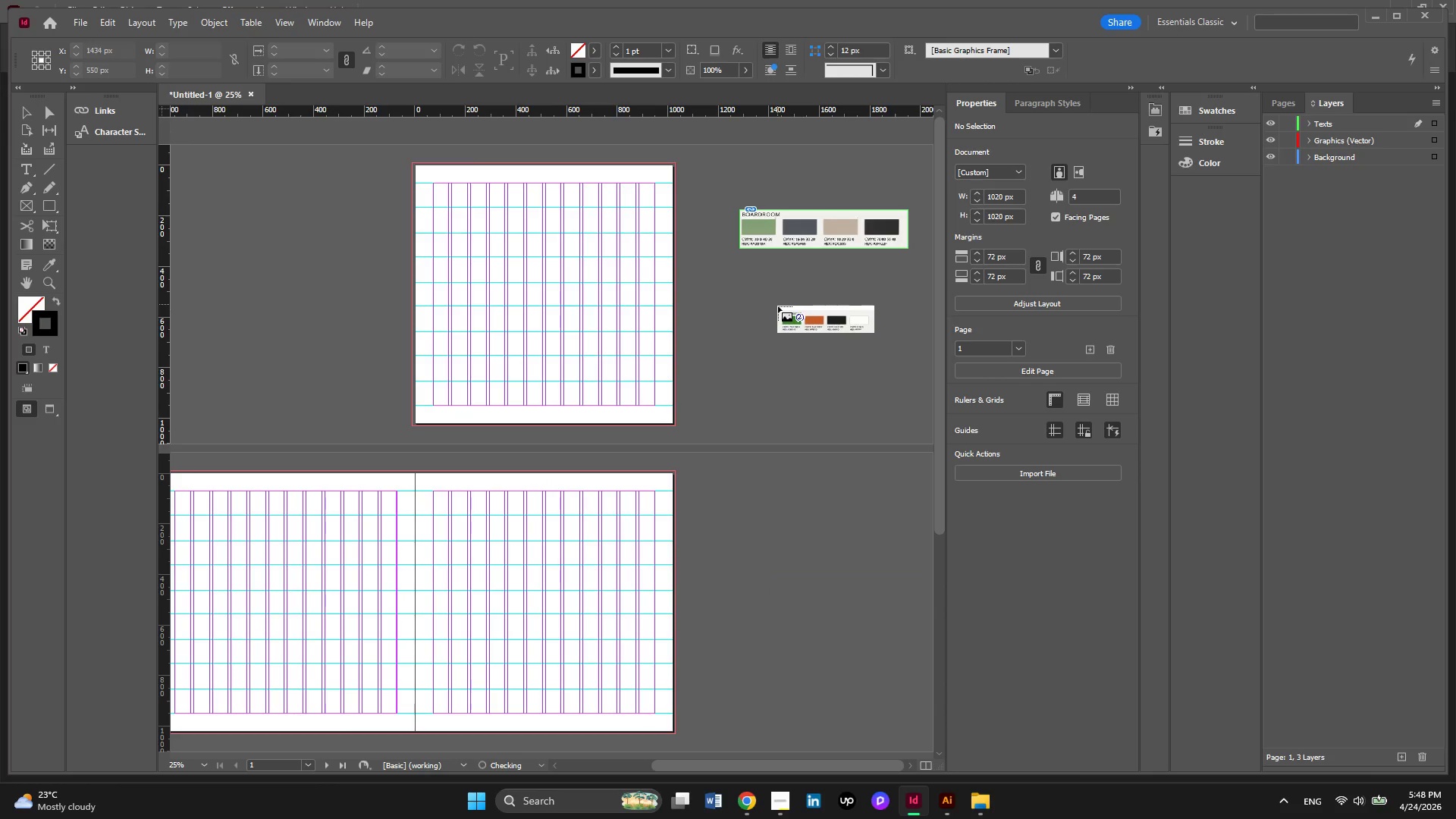 
hold_key(key=ControlLeft, duration=0.47)
 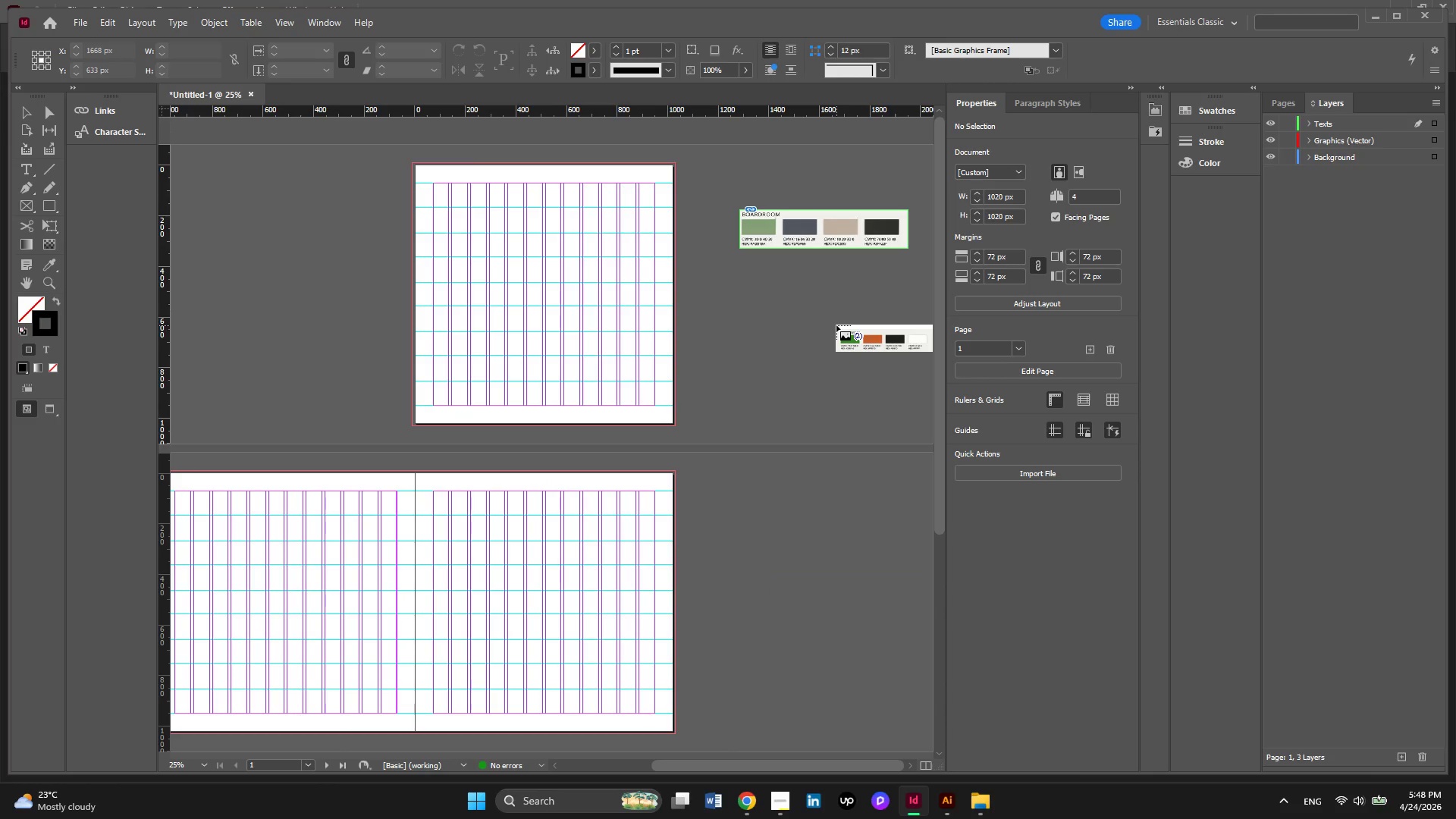 
hold_key(key=ControlLeft, duration=0.61)
scroll: coordinate [836, 325], scroll_direction: down, amount: 3.0
 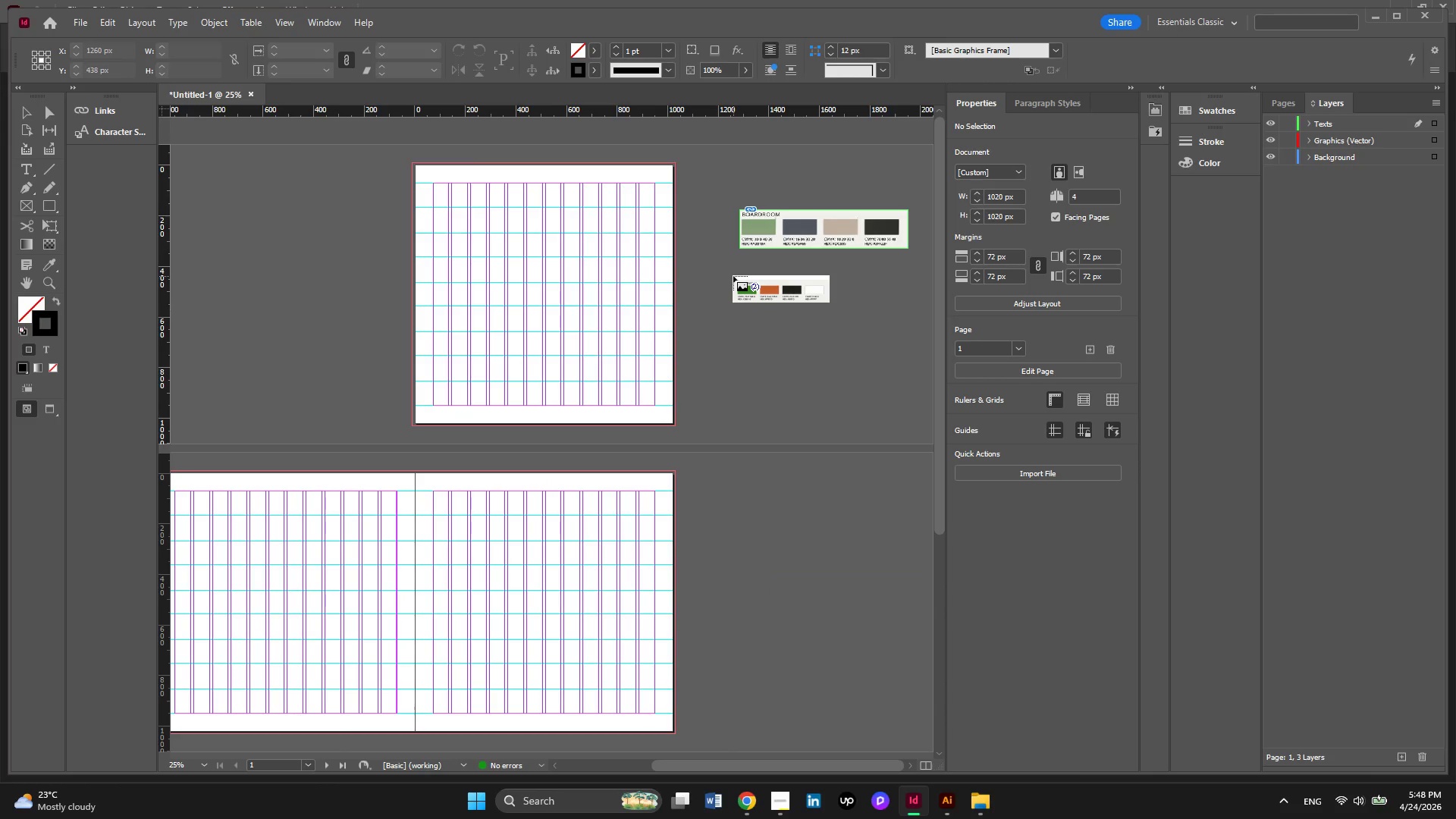 
left_click_drag(start_coordinate=[733, 276], to_coordinate=[899, 387])
 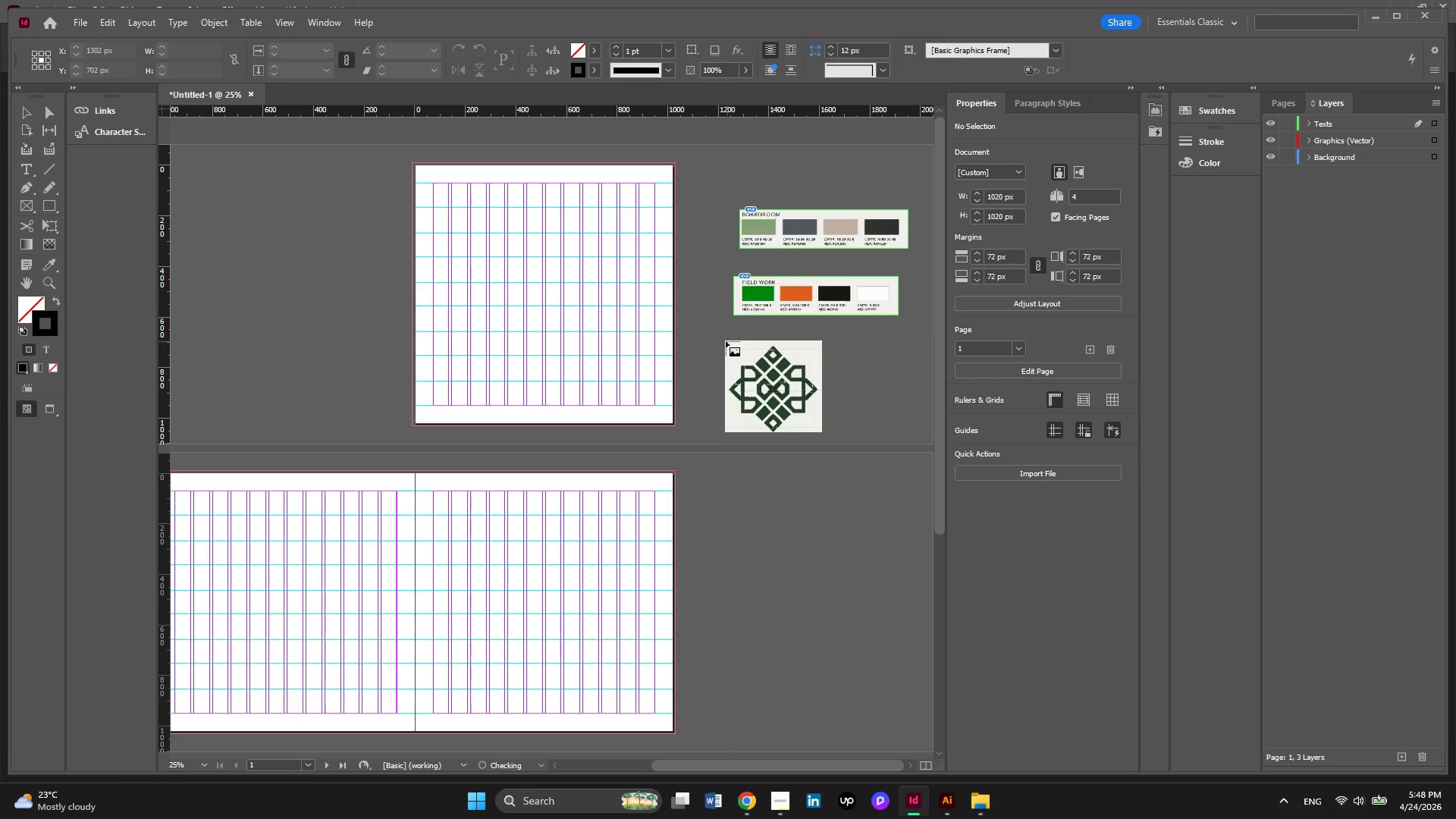 
left_click_drag(start_coordinate=[725, 341], to_coordinate=[879, 436])
 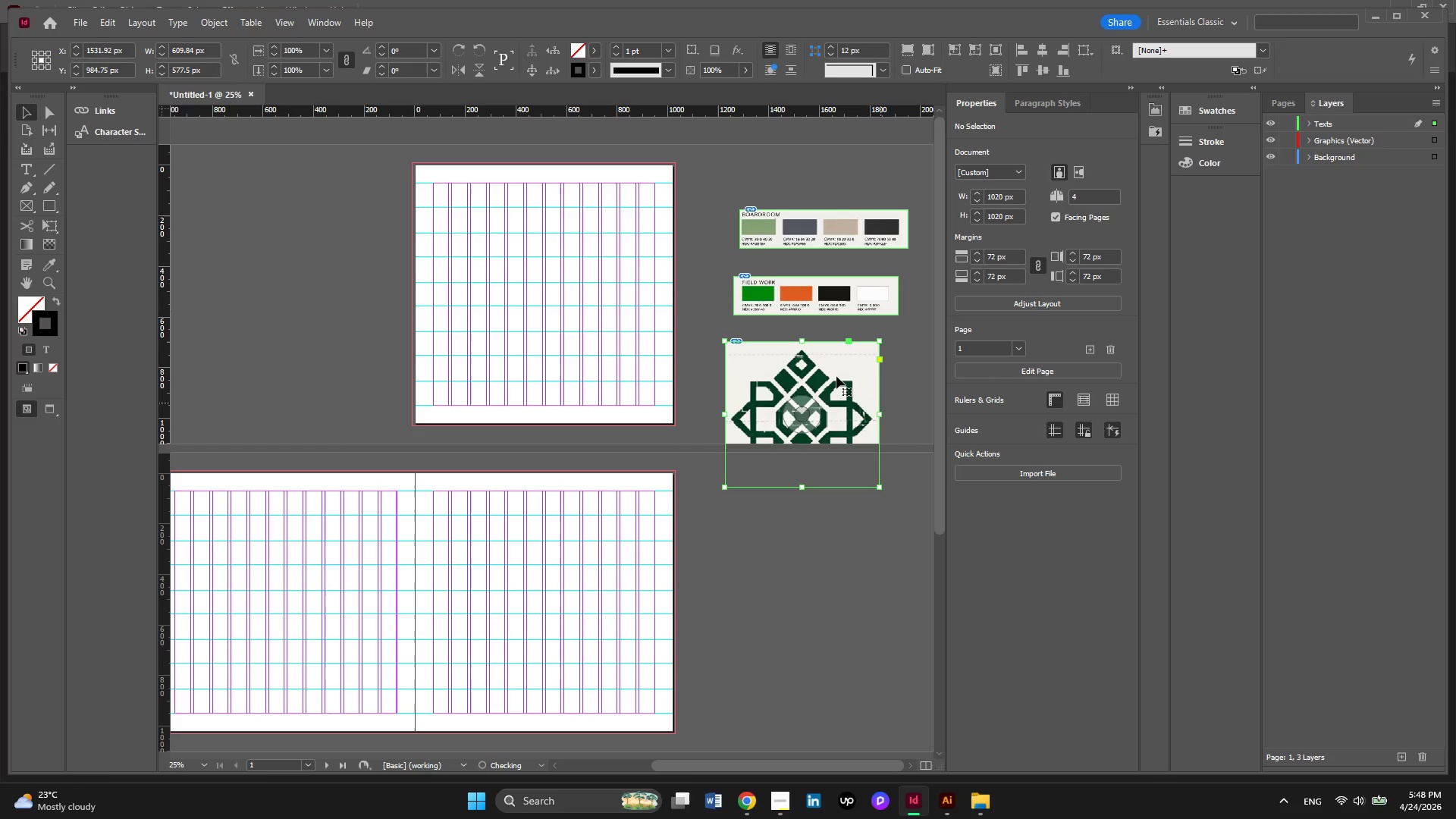 
hold_key(key=ControlLeft, duration=0.5)
scroll: coordinate [836, 376], scroll_direction: down, amount: 5.0
 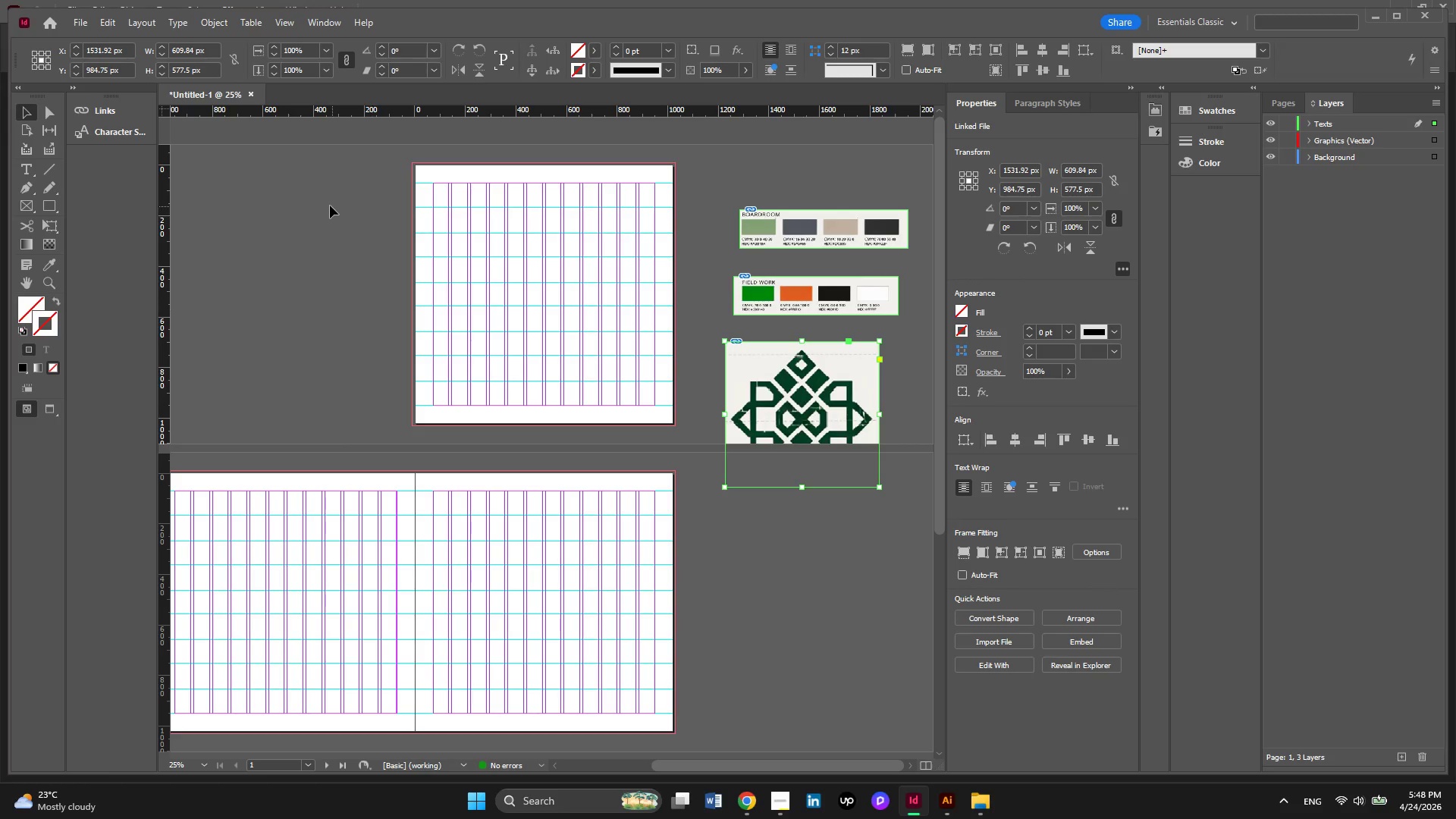 
left_click([315, 206])
 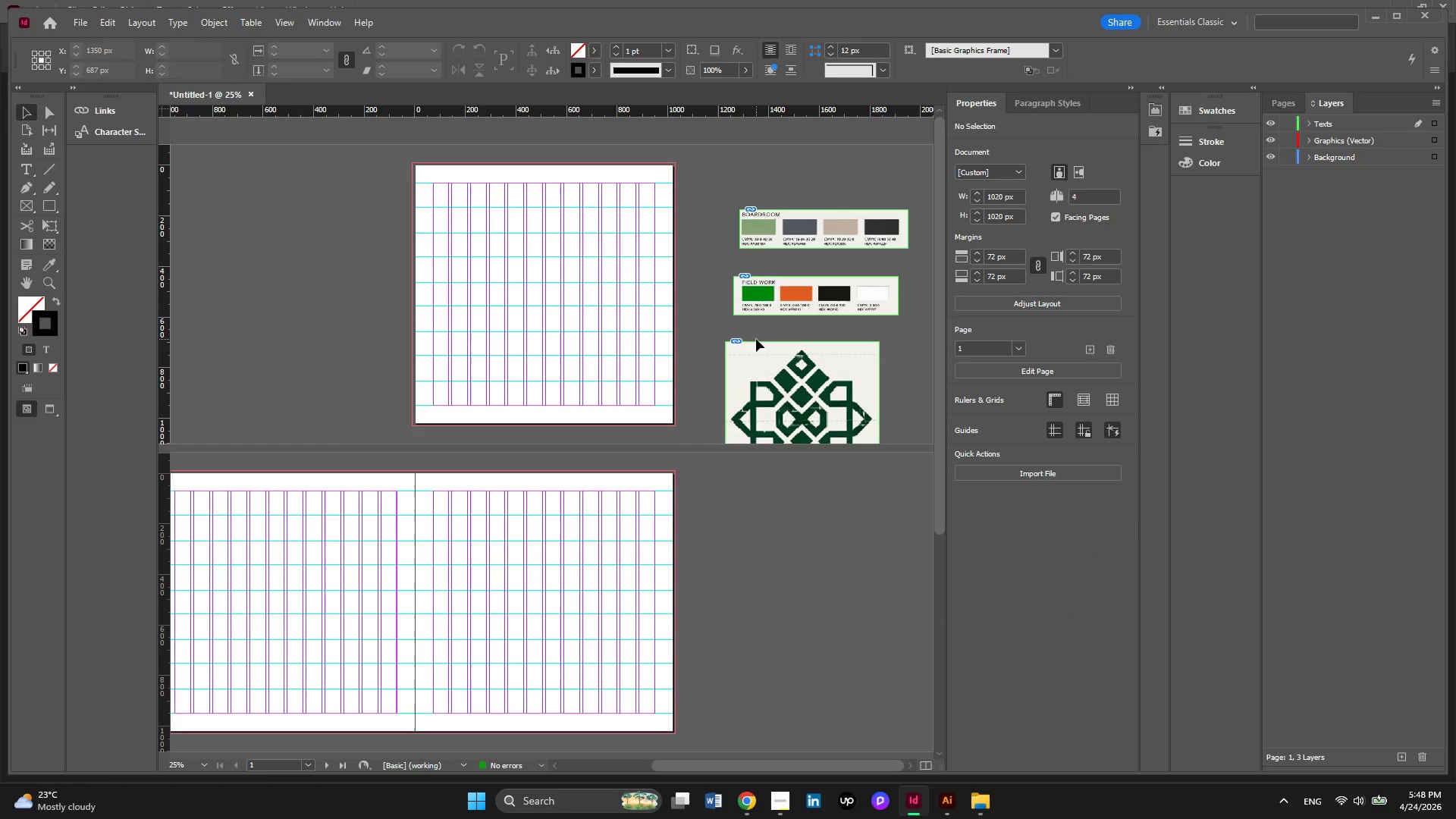 
hold_key(key=ControlLeft, duration=0.52)
scroll: coordinate [756, 339], scroll_direction: down, amount: 2.0
 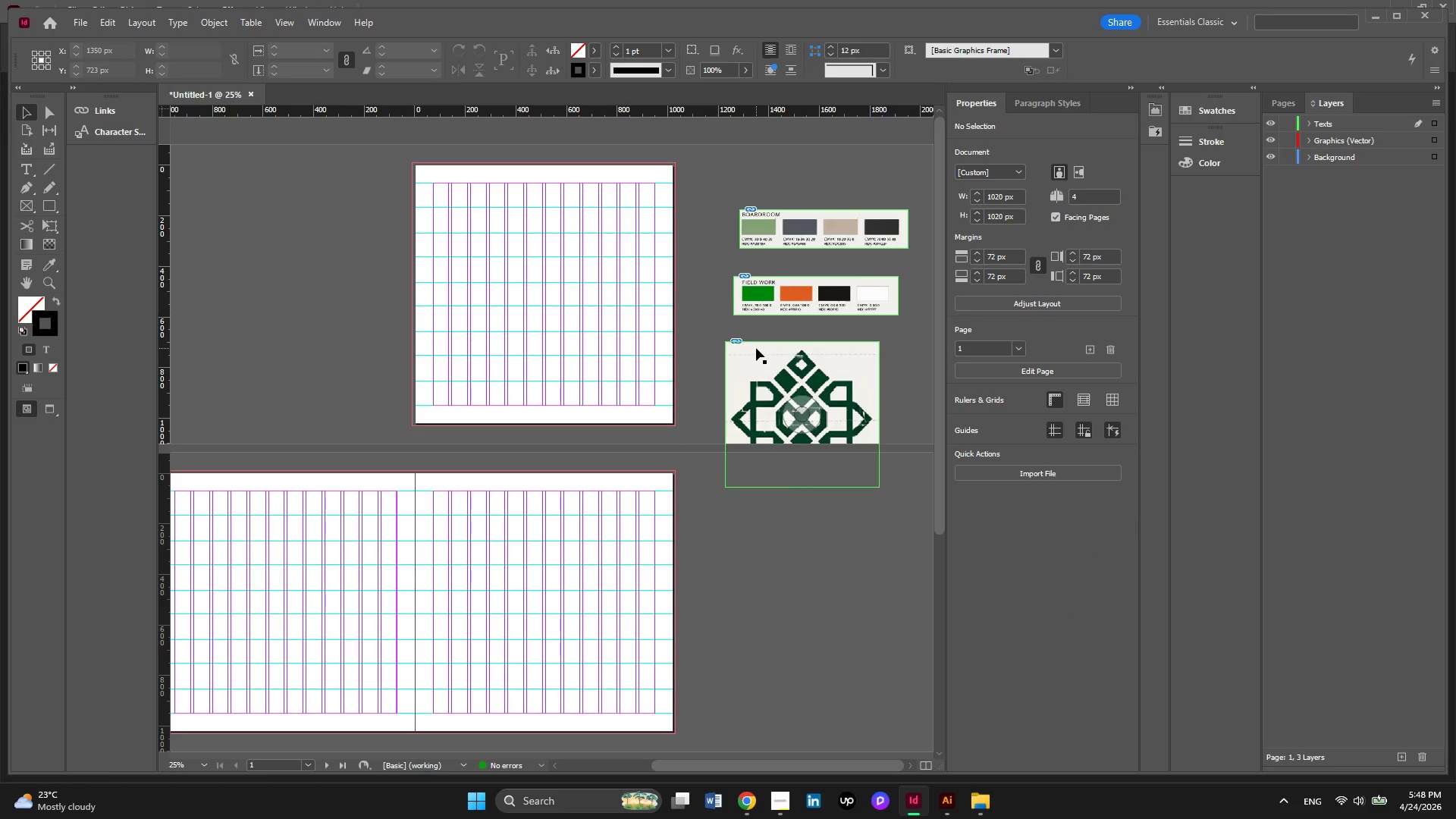 
hold_key(key=ShiftLeft, duration=0.77)
scroll: coordinate [756, 348], scroll_direction: down, amount: 1.0
 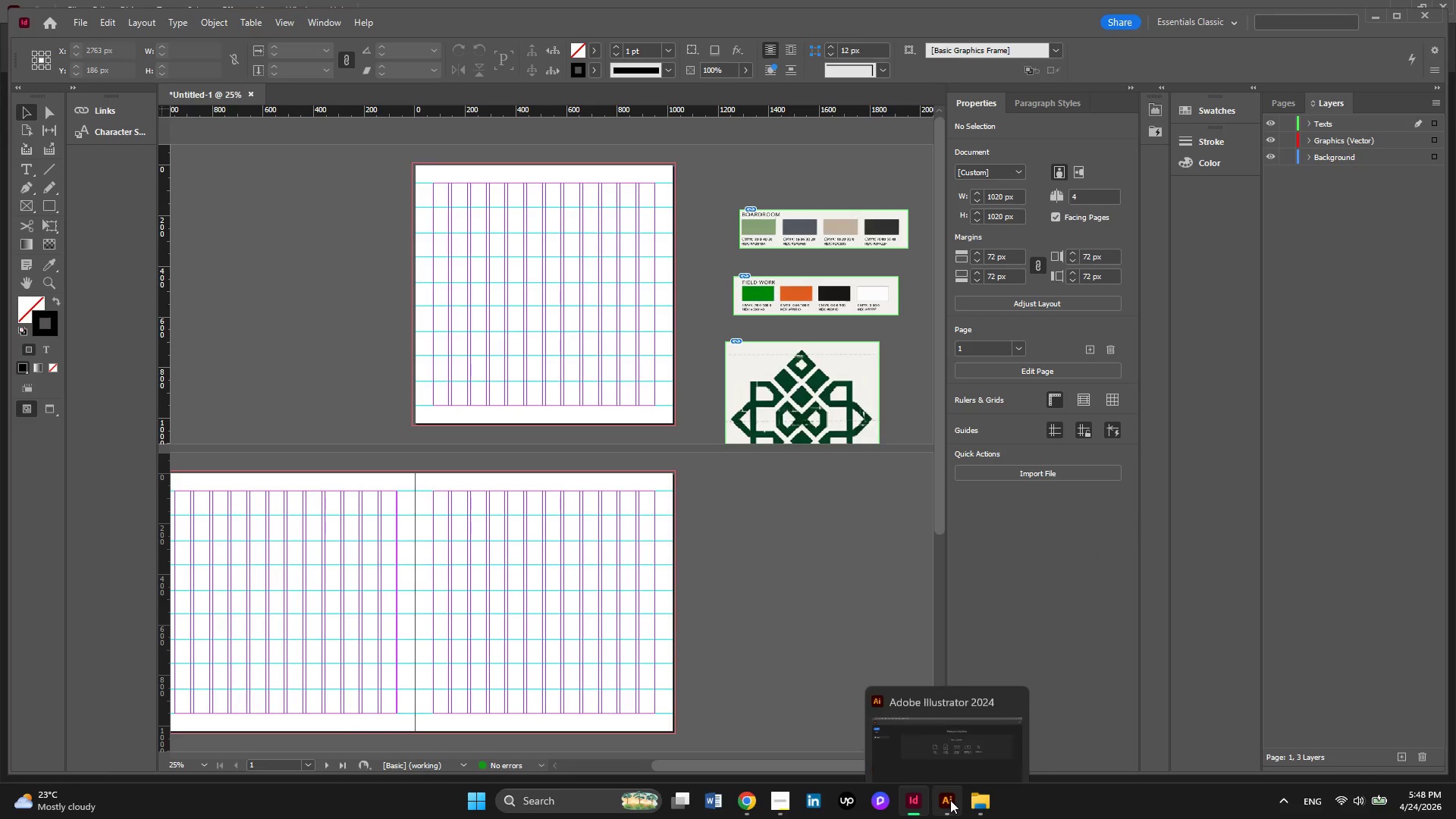 
left_click([950, 800])
 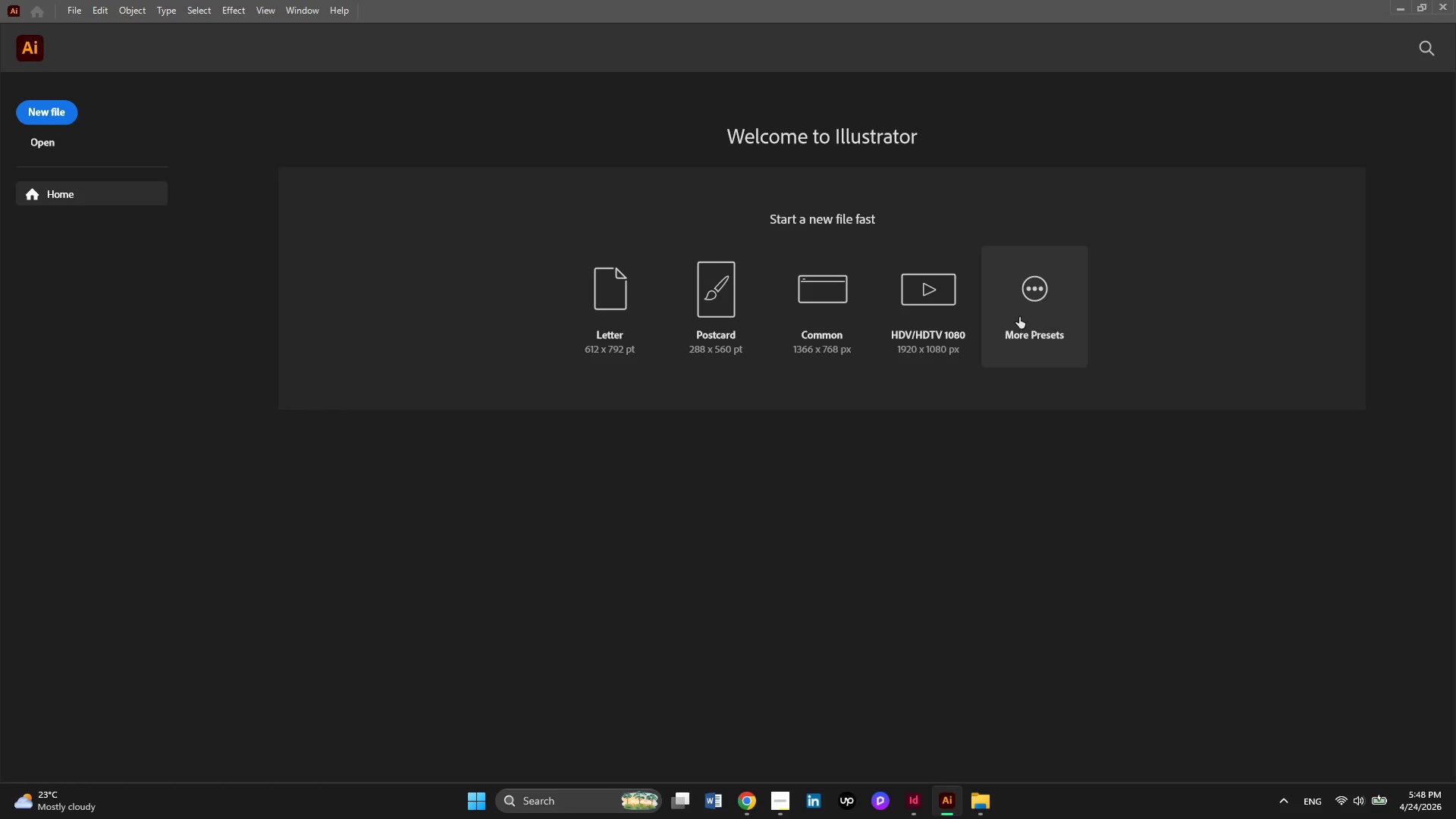 
left_click([1019, 316])
 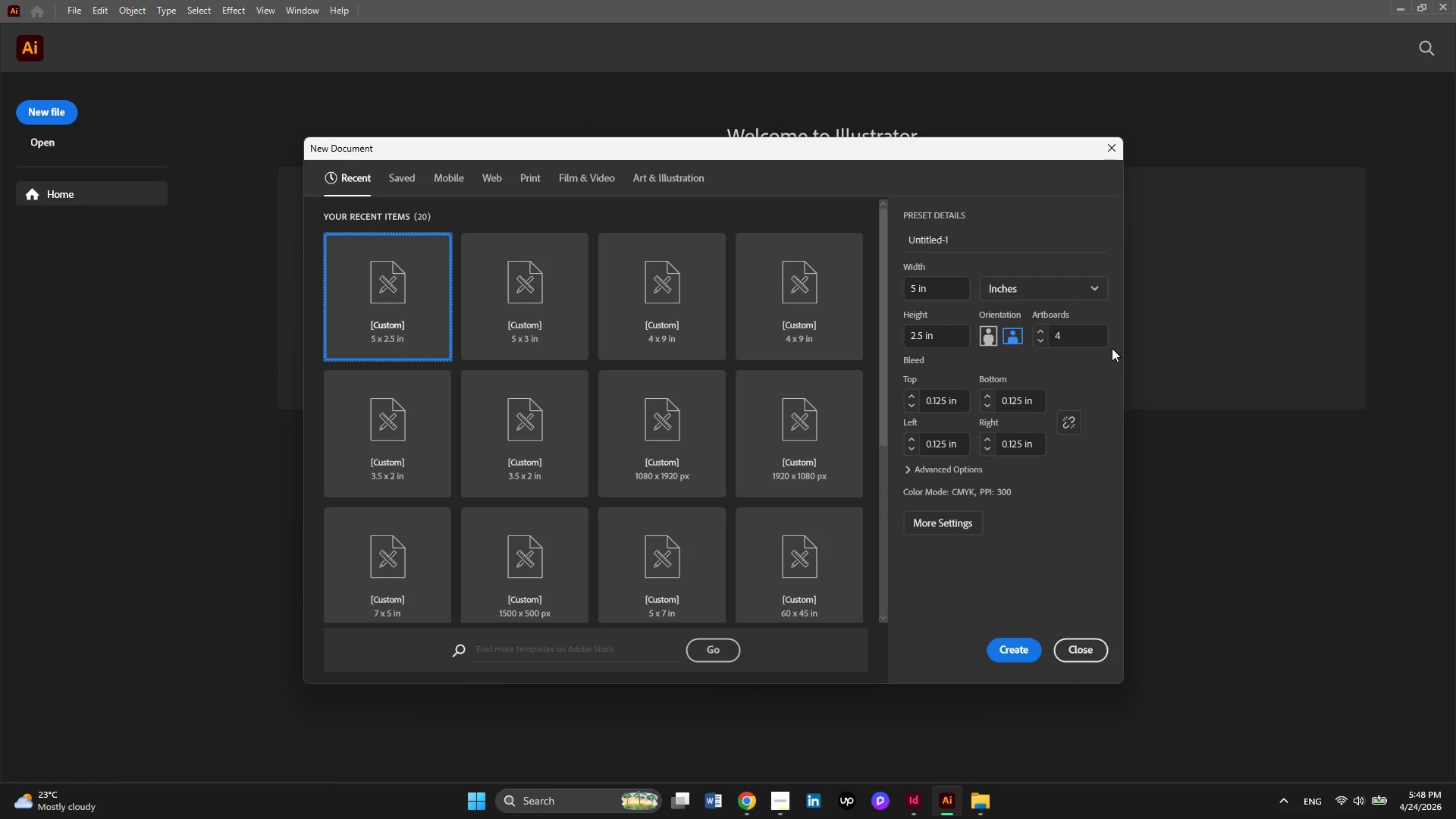 
wait(6.11)
 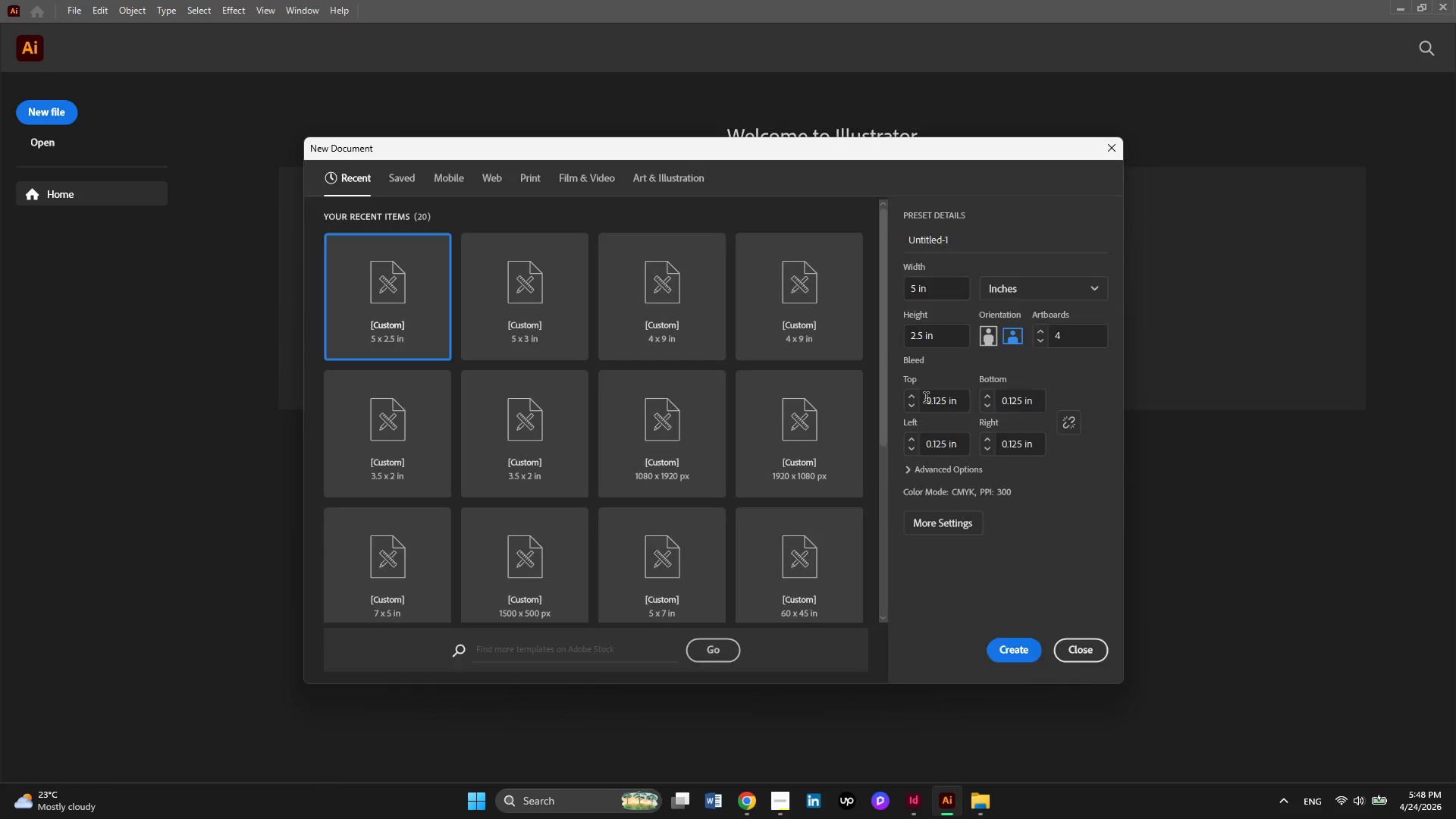 
left_click([1083, 288])
 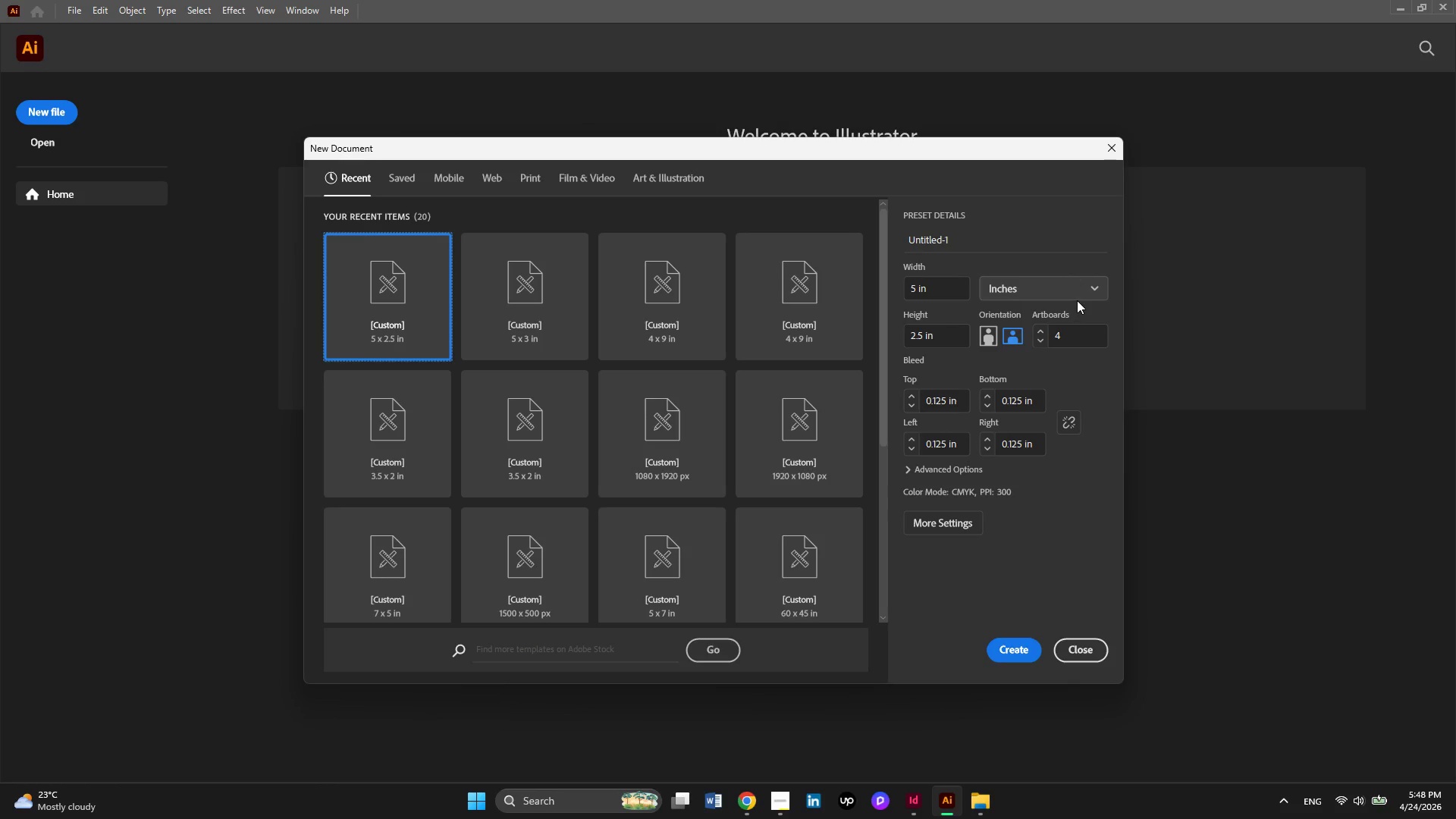 
left_click([1084, 287])
 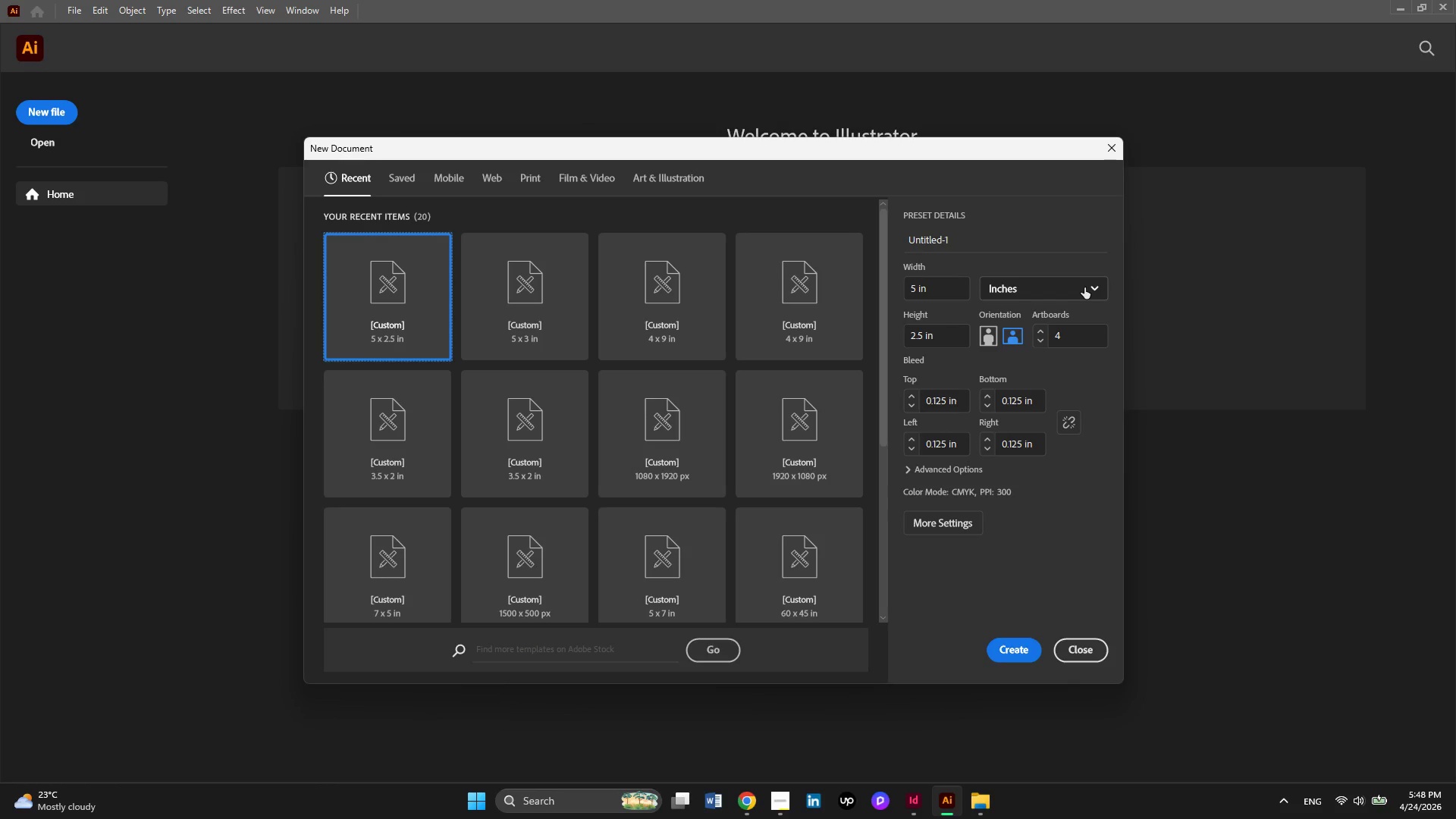 
left_click([1084, 287])
 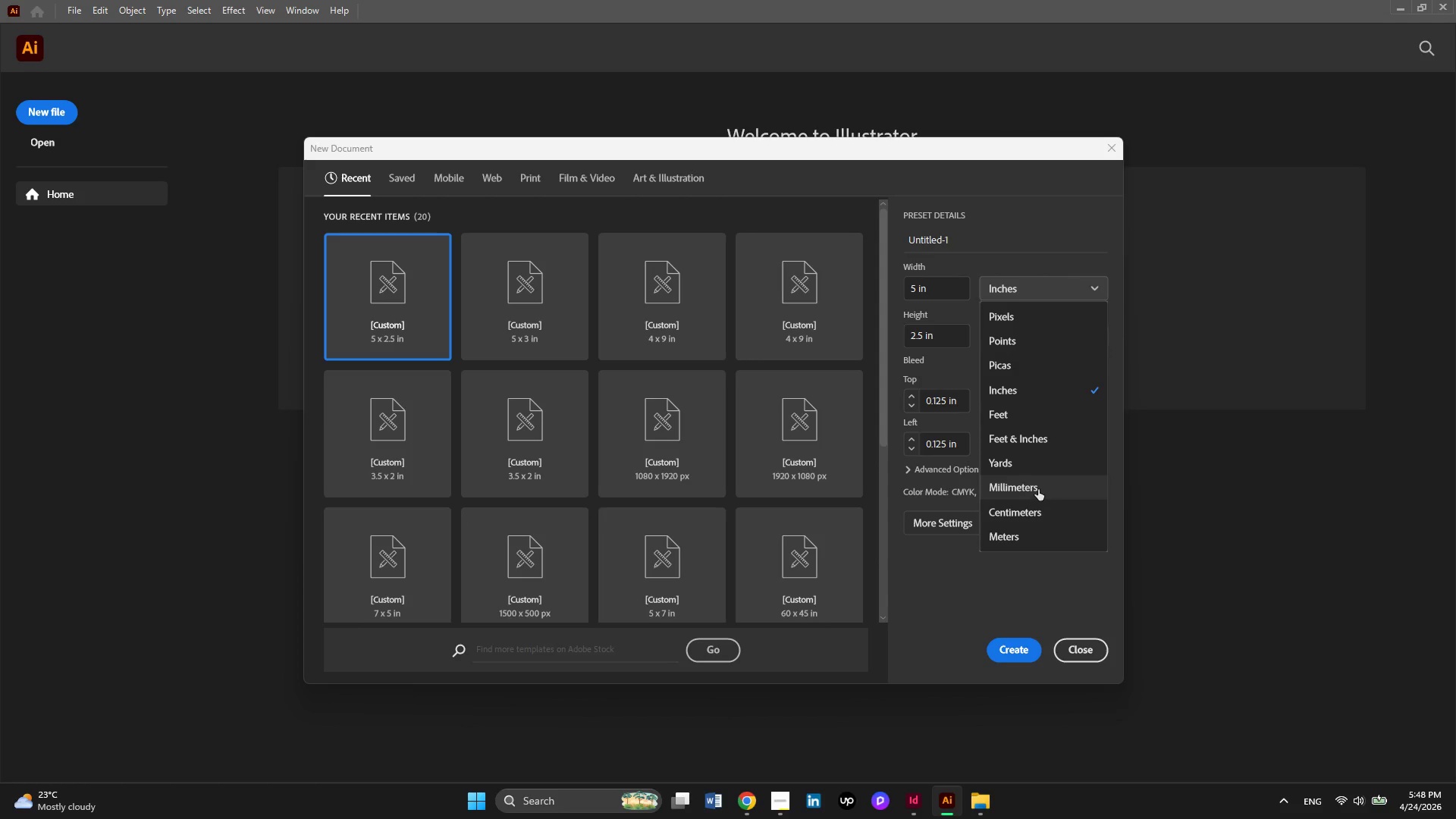 
left_click([1040, 318])
 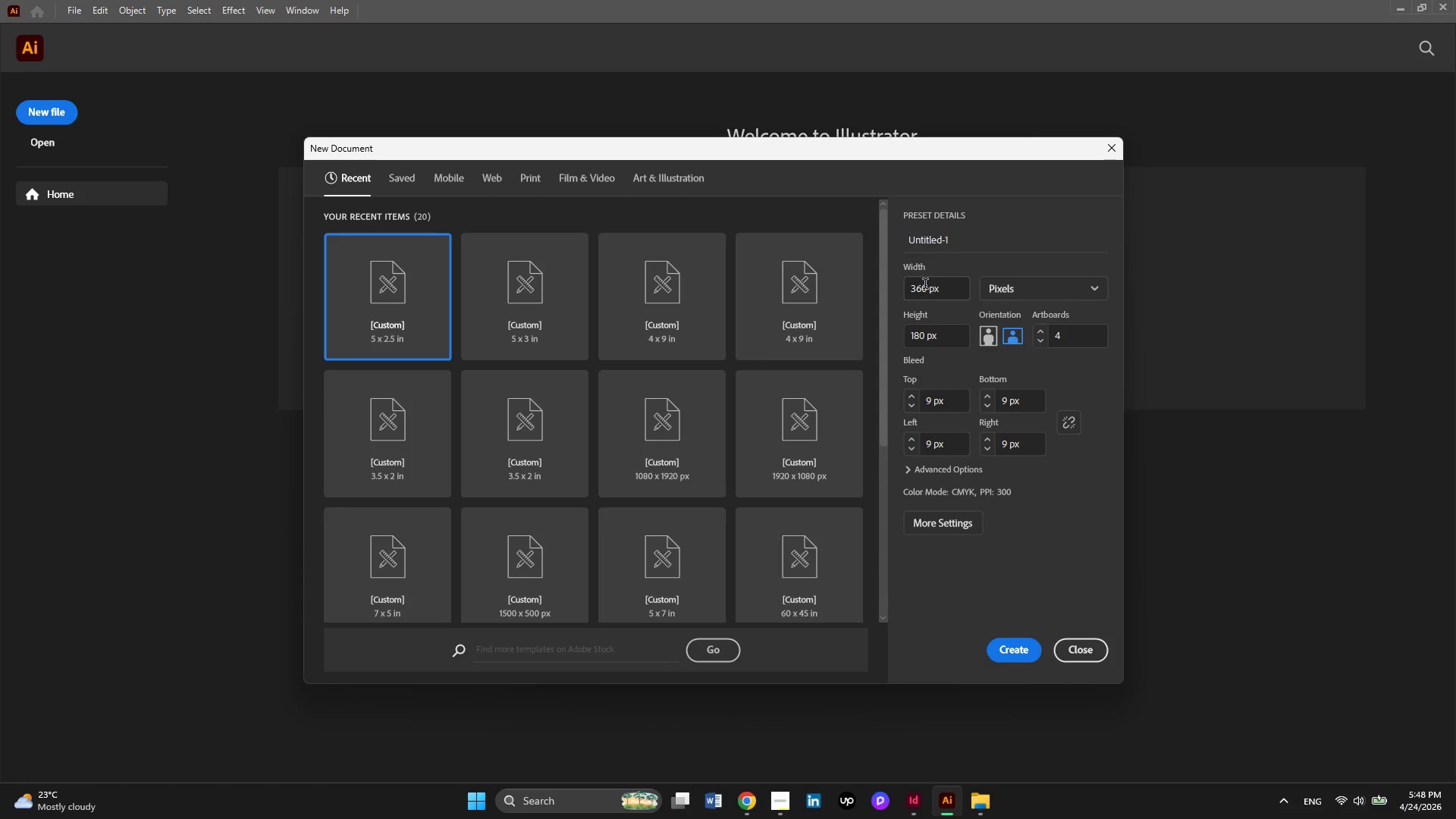 
left_click_drag(start_coordinate=[927, 290], to_coordinate=[862, 288])
 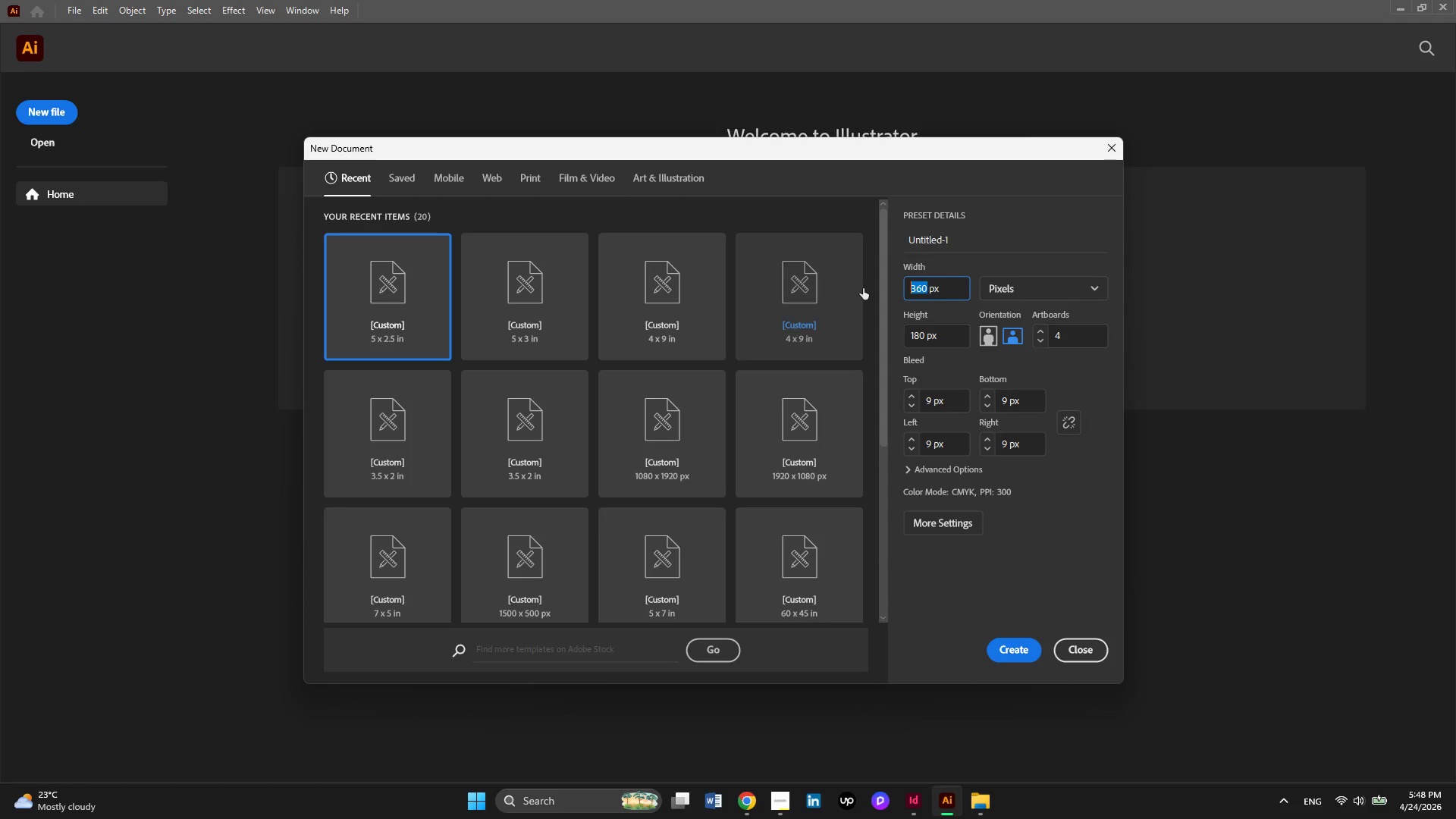 
key(Numpad1)
 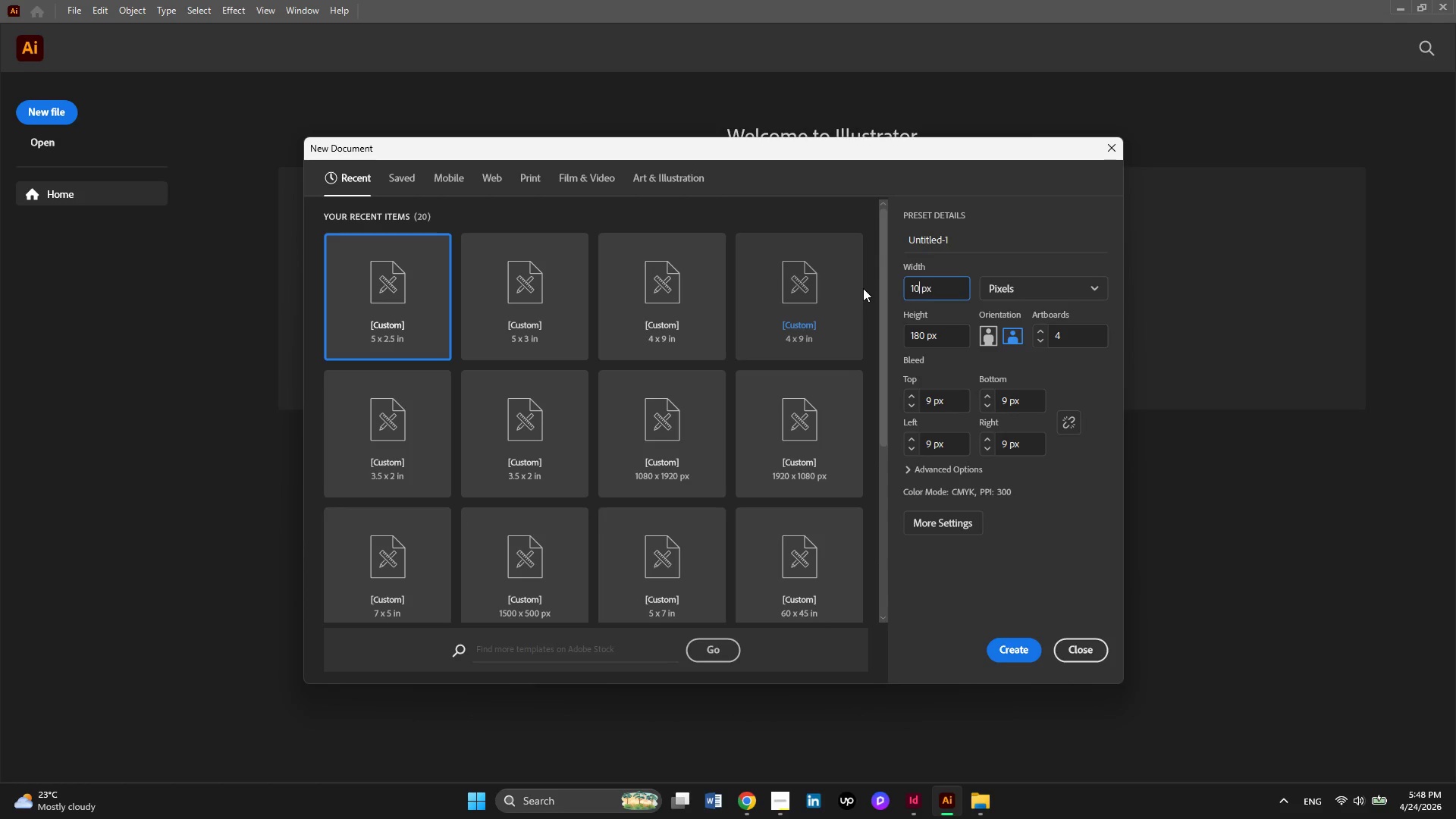 
key(Numpad0)
 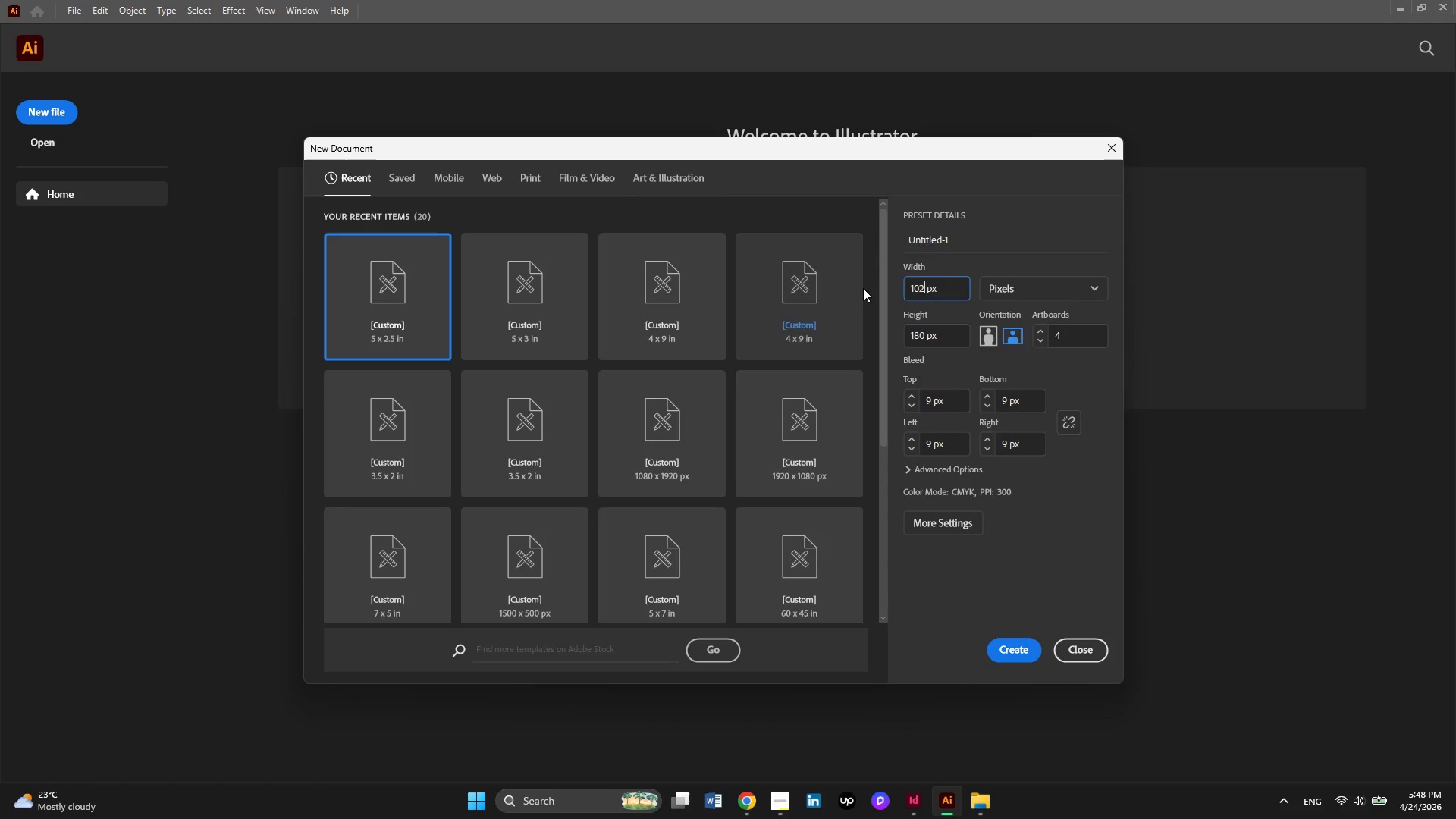 
key(Numpad2)
 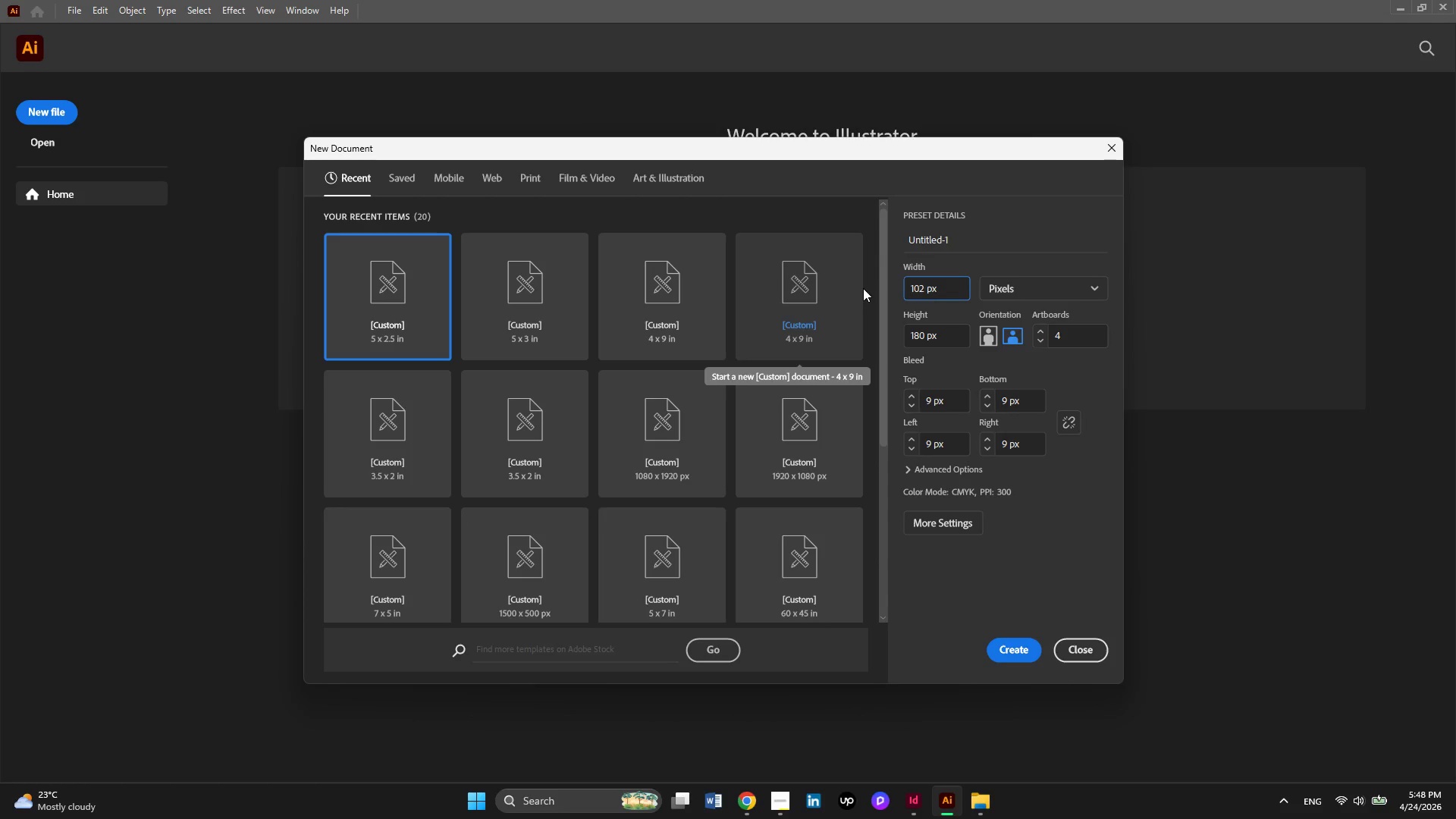 
key(Numpad0)
 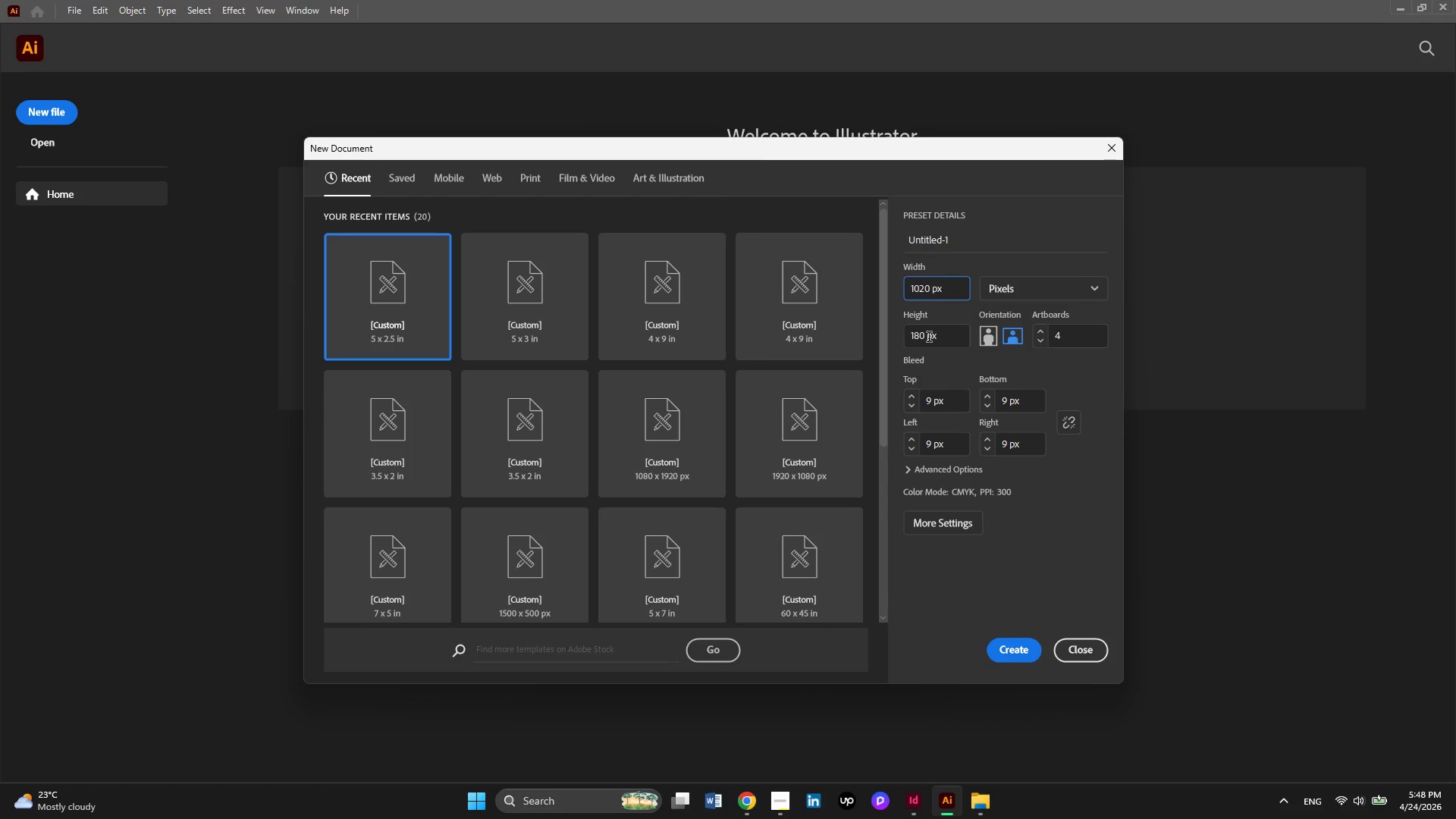 
wait(5.24)
 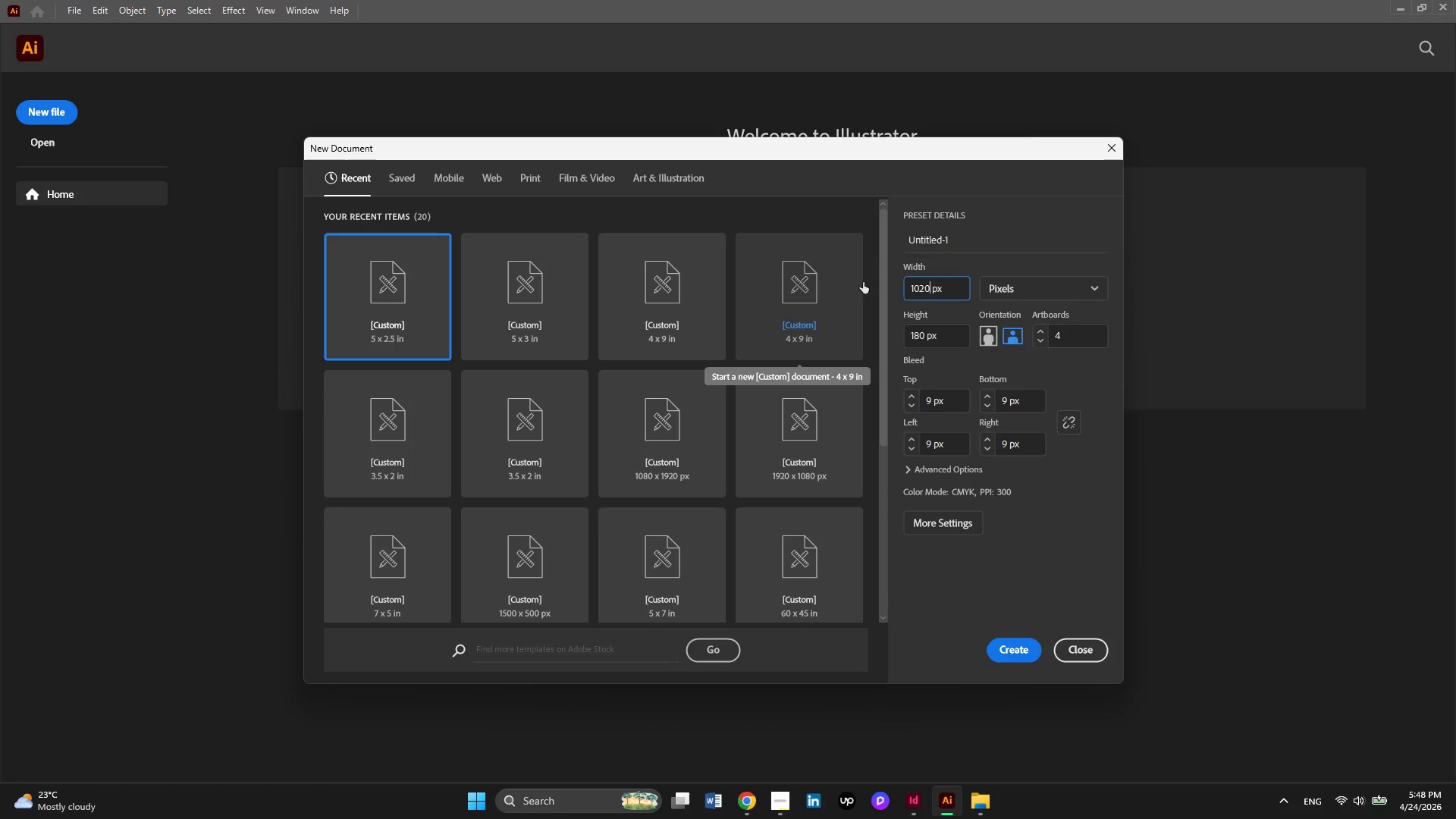 
left_click([925, 337])
 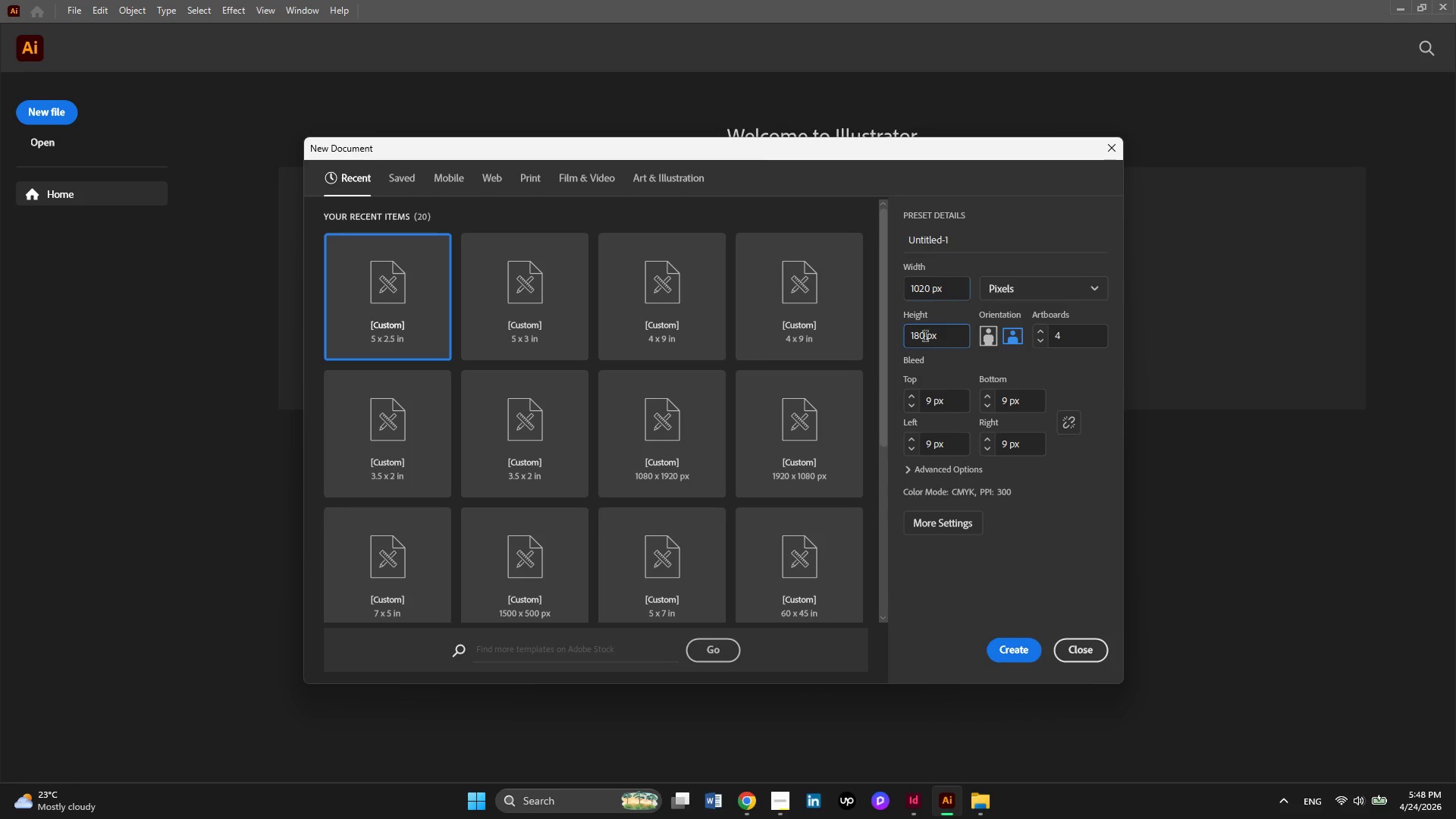 
key(Backspace)
 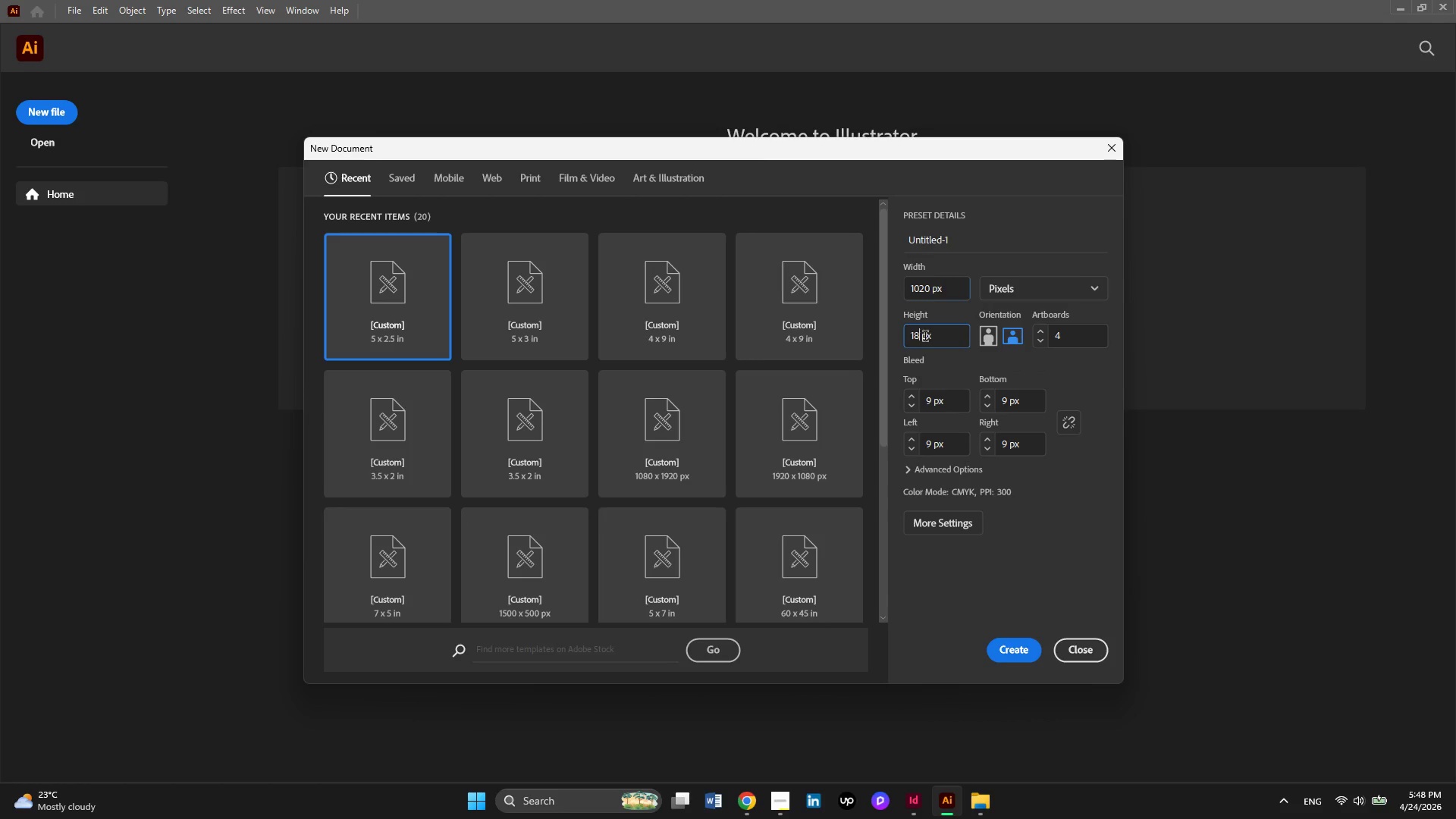 
key(Backspace)
 